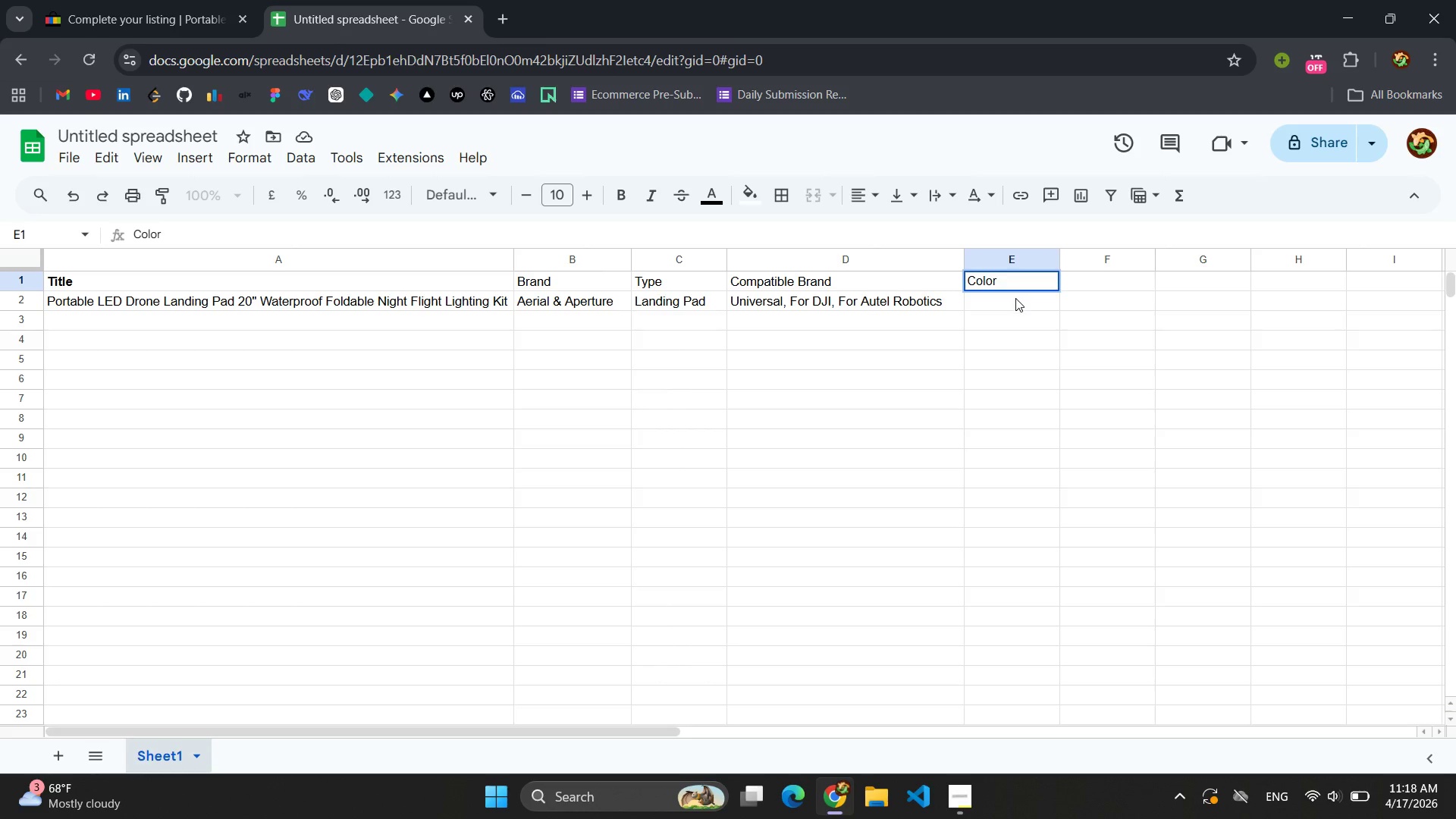 
left_click([1015, 298])
 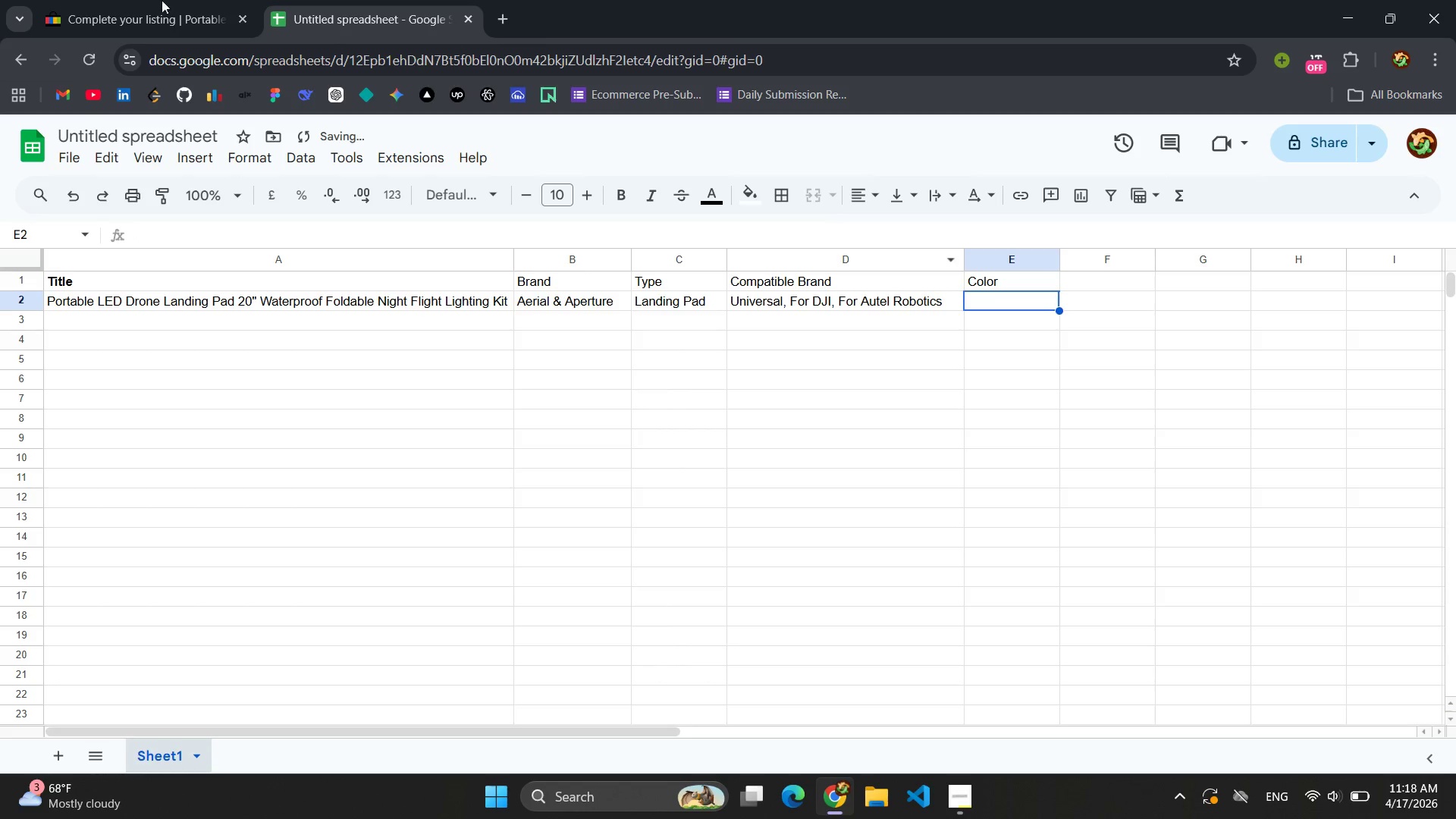 
left_click([90, 0])
 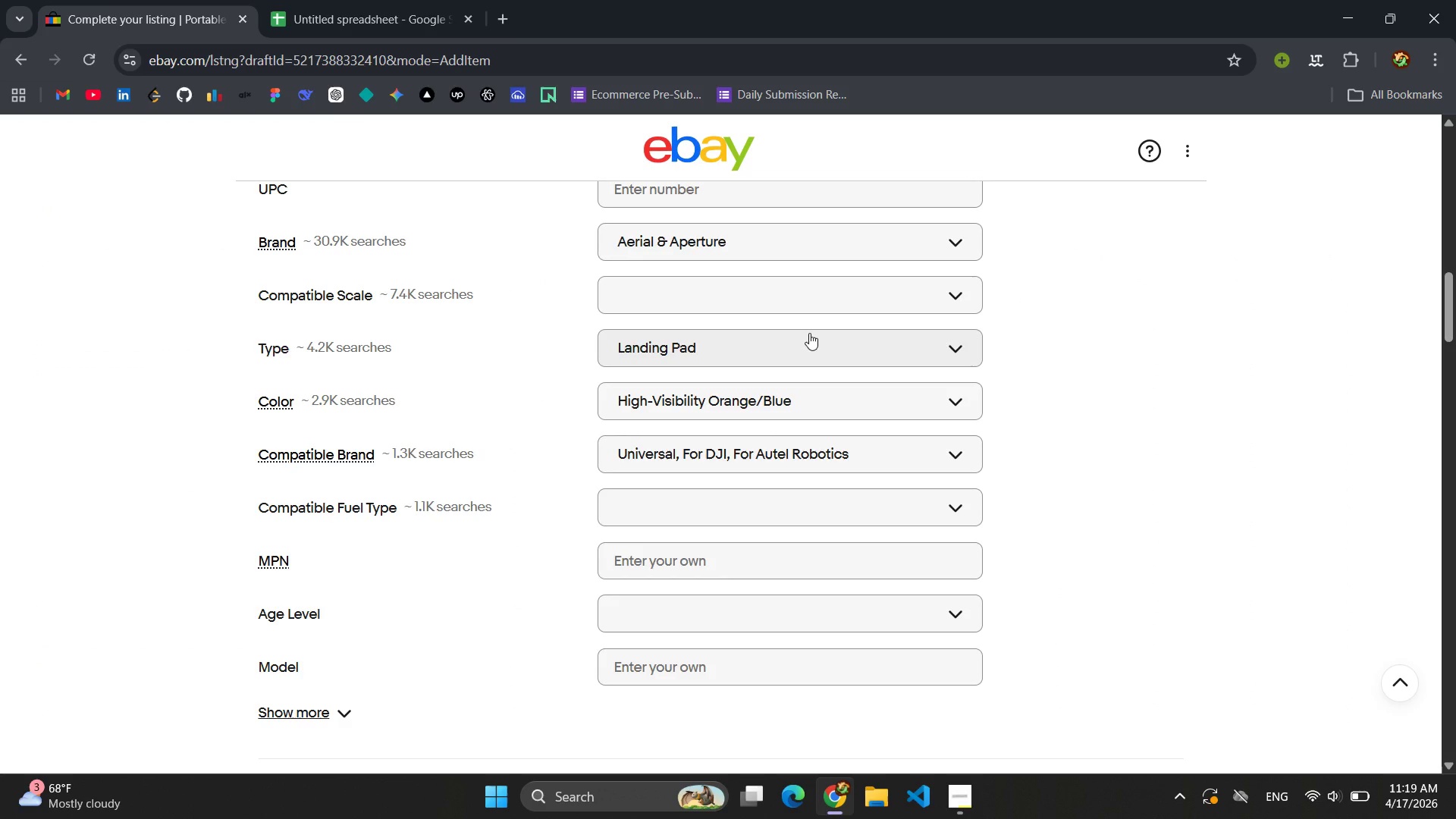 
scroll: coordinate [809, 333], scroll_direction: none, amount: 0.0
 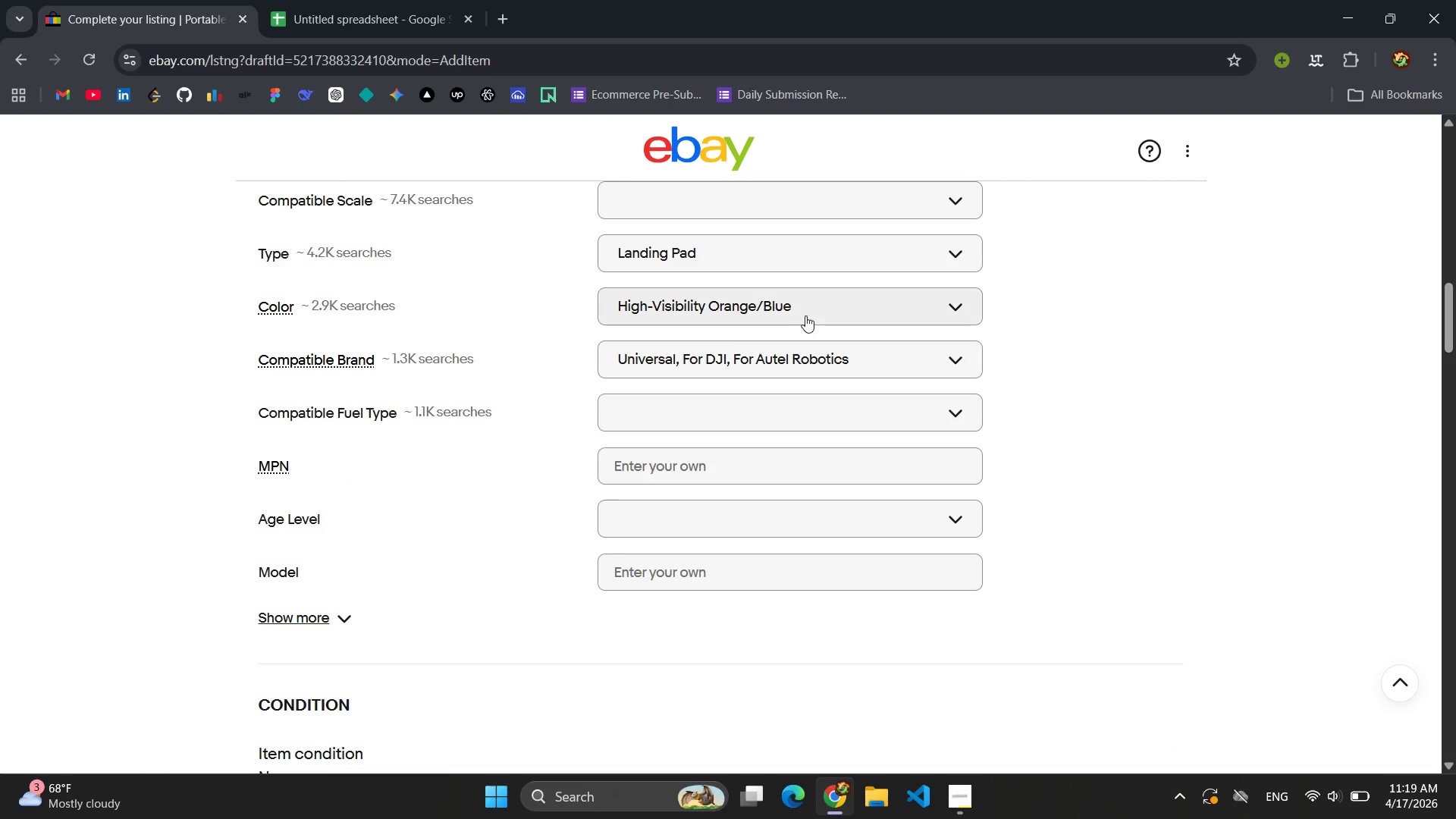 
left_click([794, 304])
 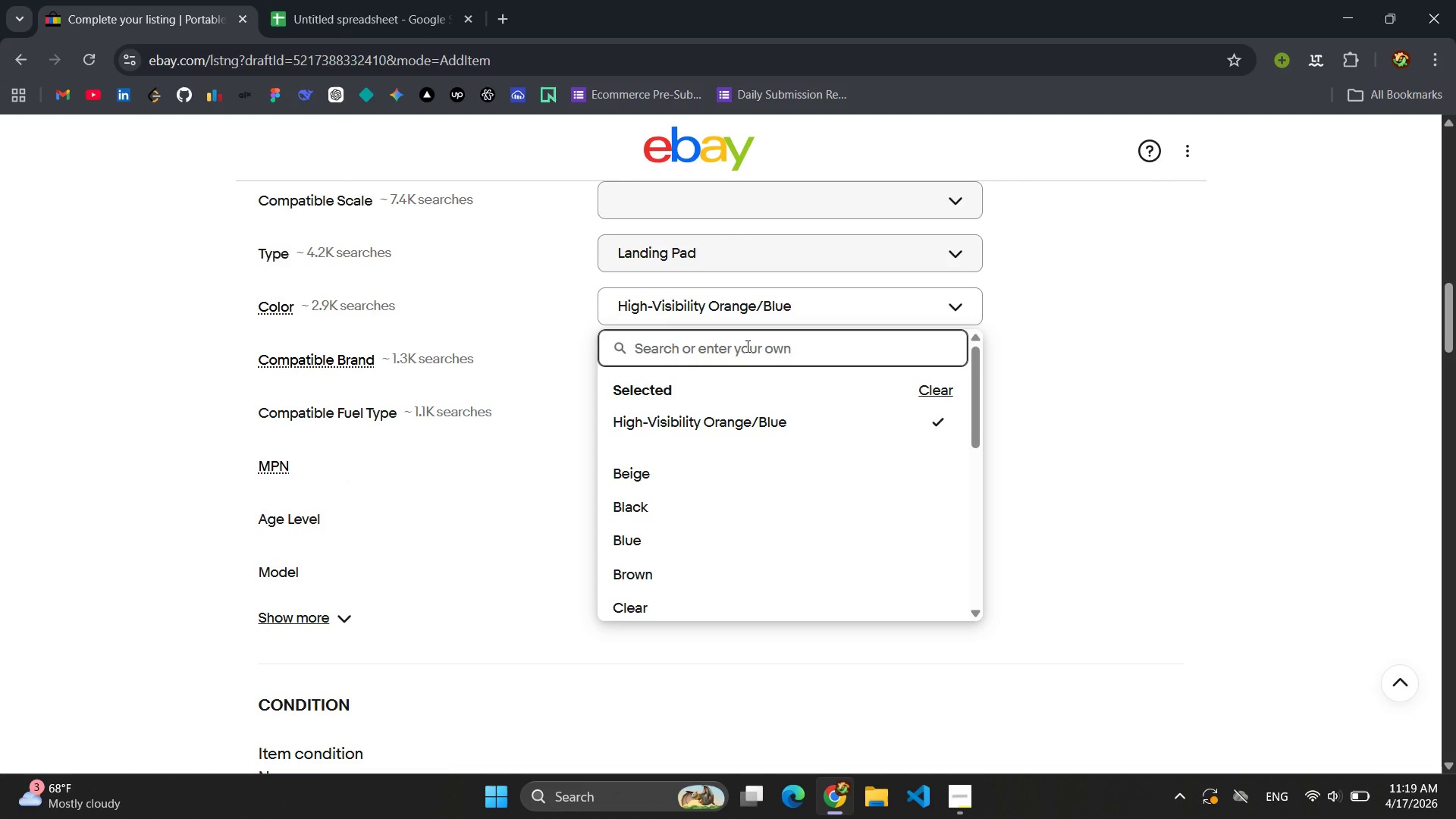 
type(H)
key(Backspace)
type(High-Visibility Orange/Blue)
 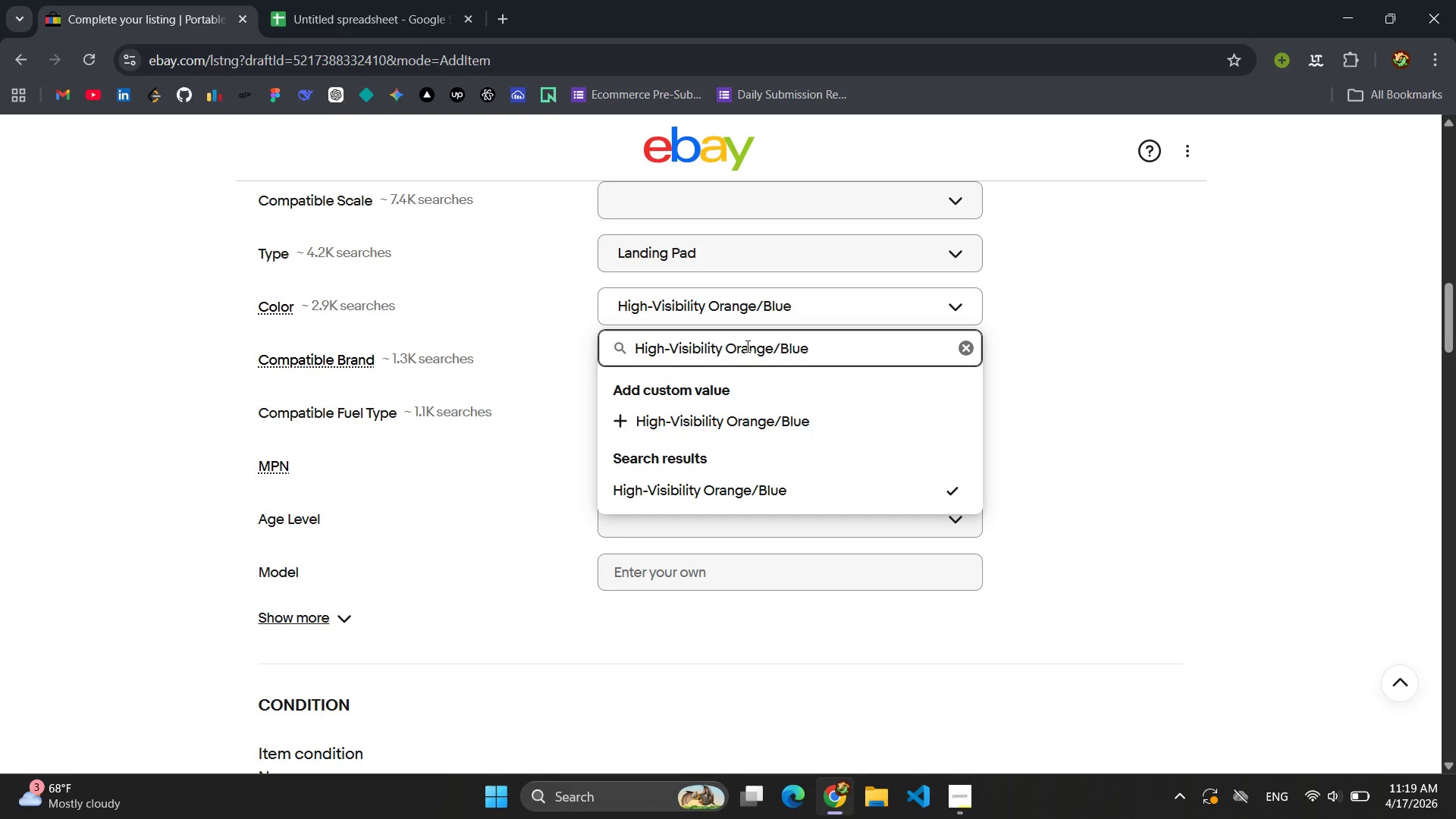 
key(Control+ControlLeft)
 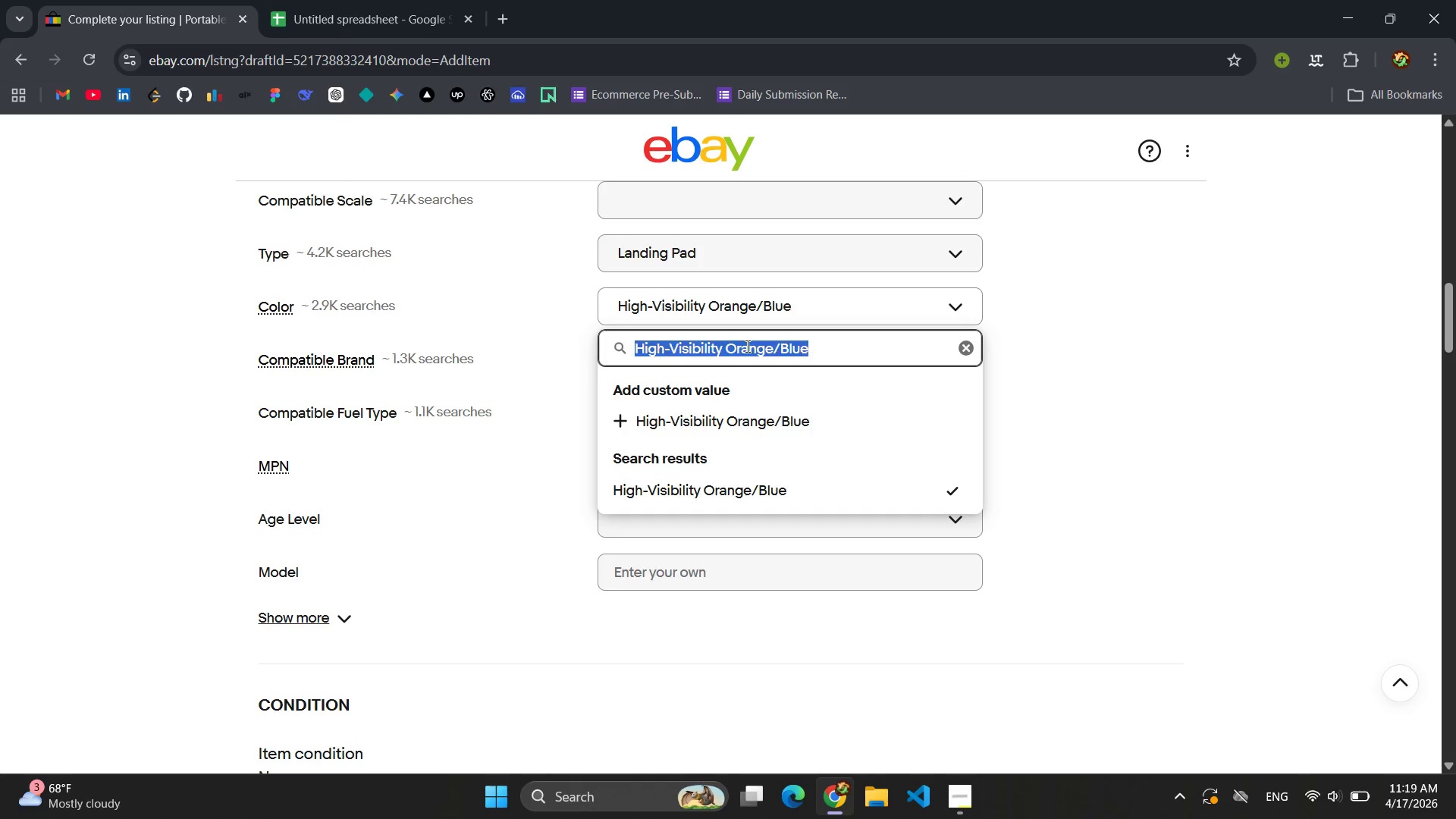 
key(Control+A)
 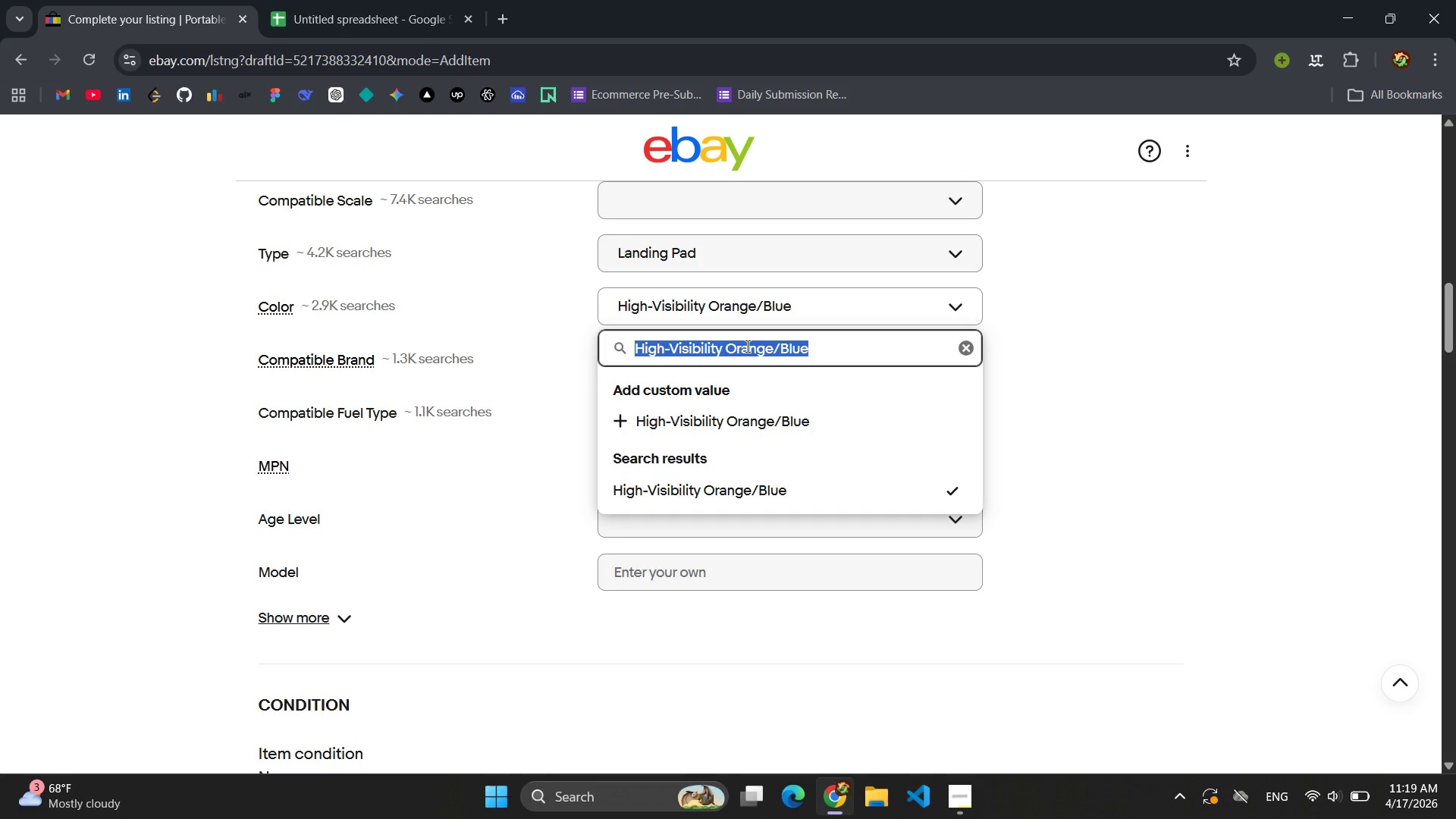 
key(Control+C)
 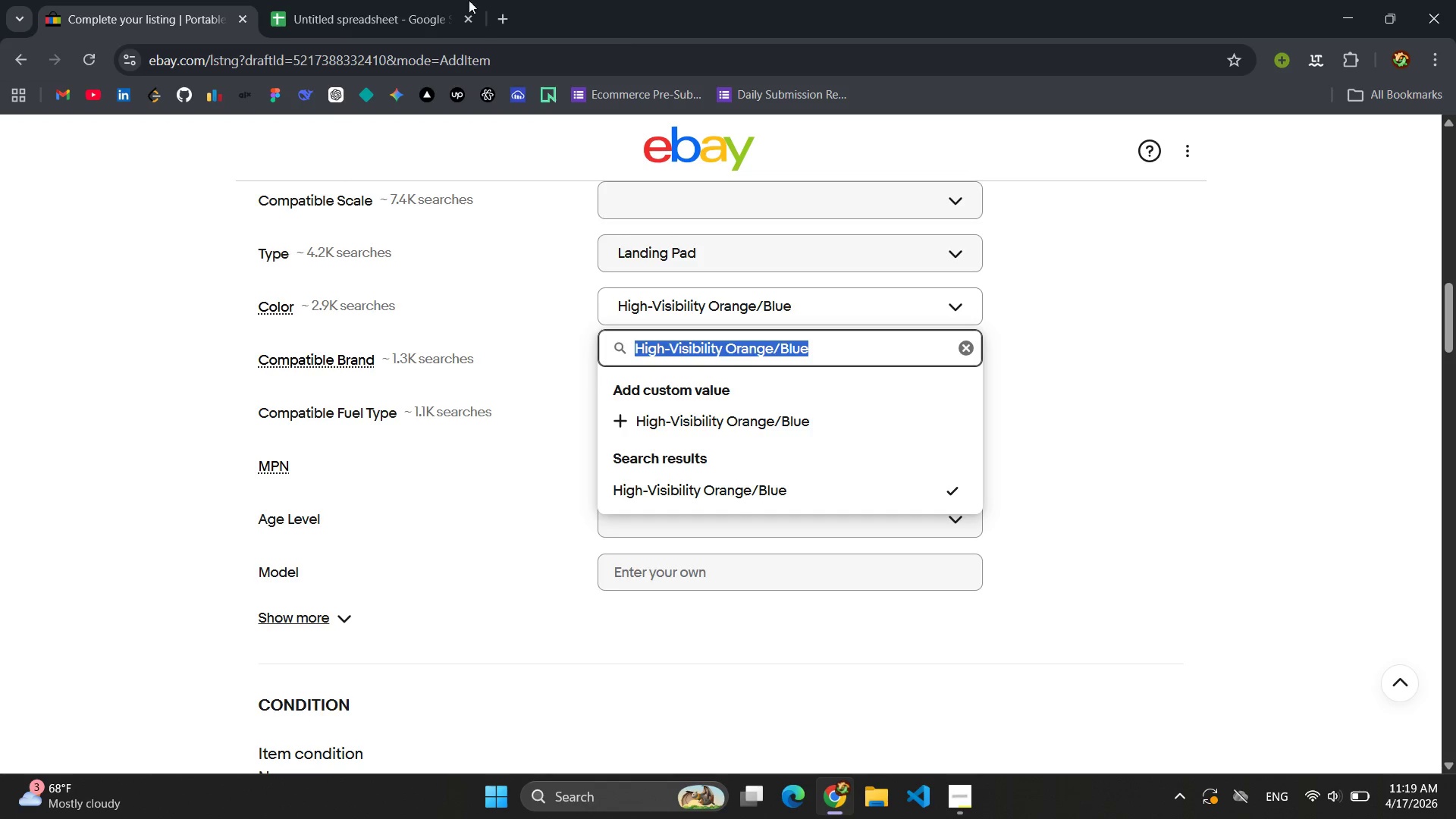 
left_click([344, 6])
 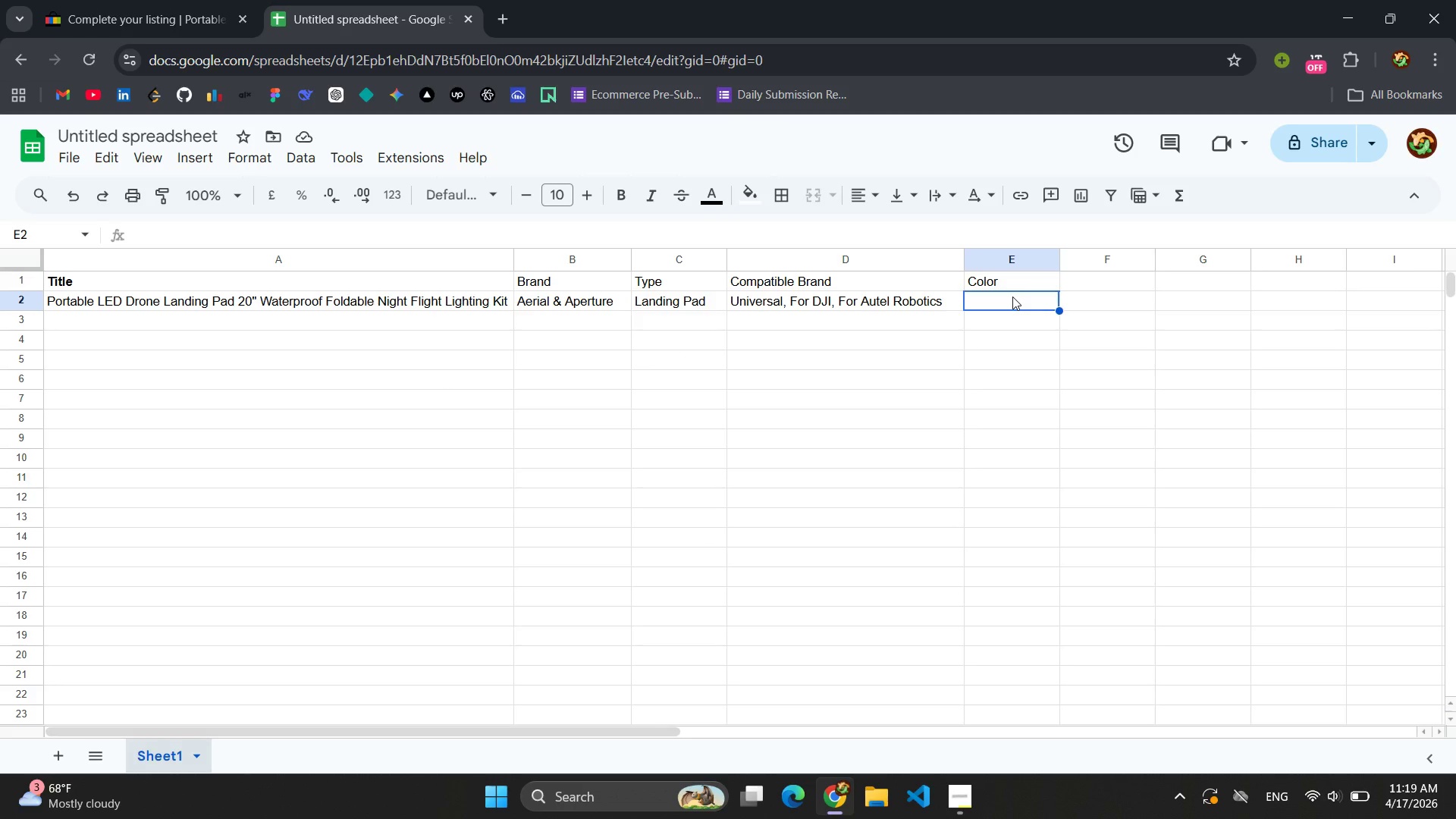 
double_click([1012, 296])
 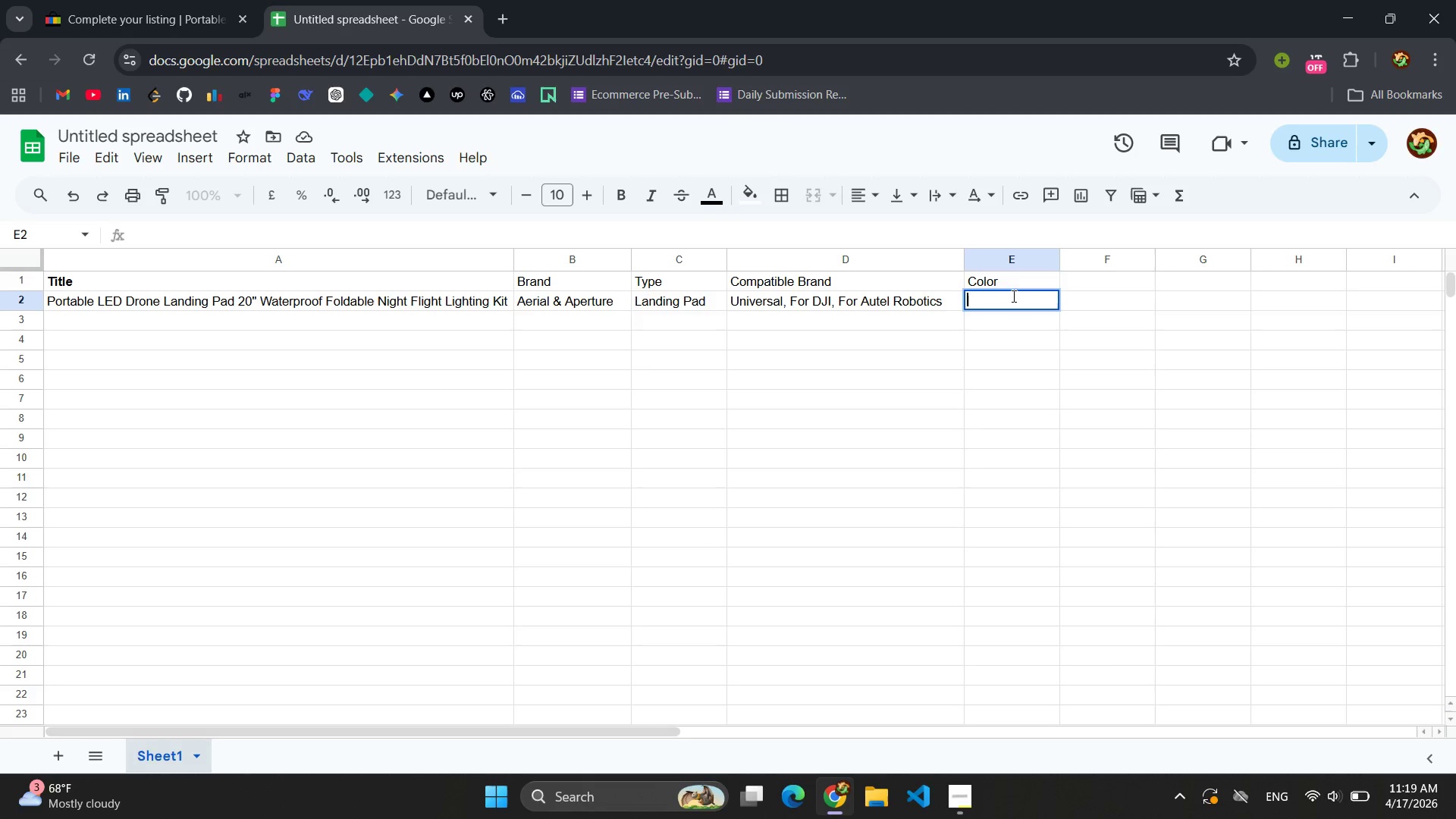 
triple_click([1012, 296])
 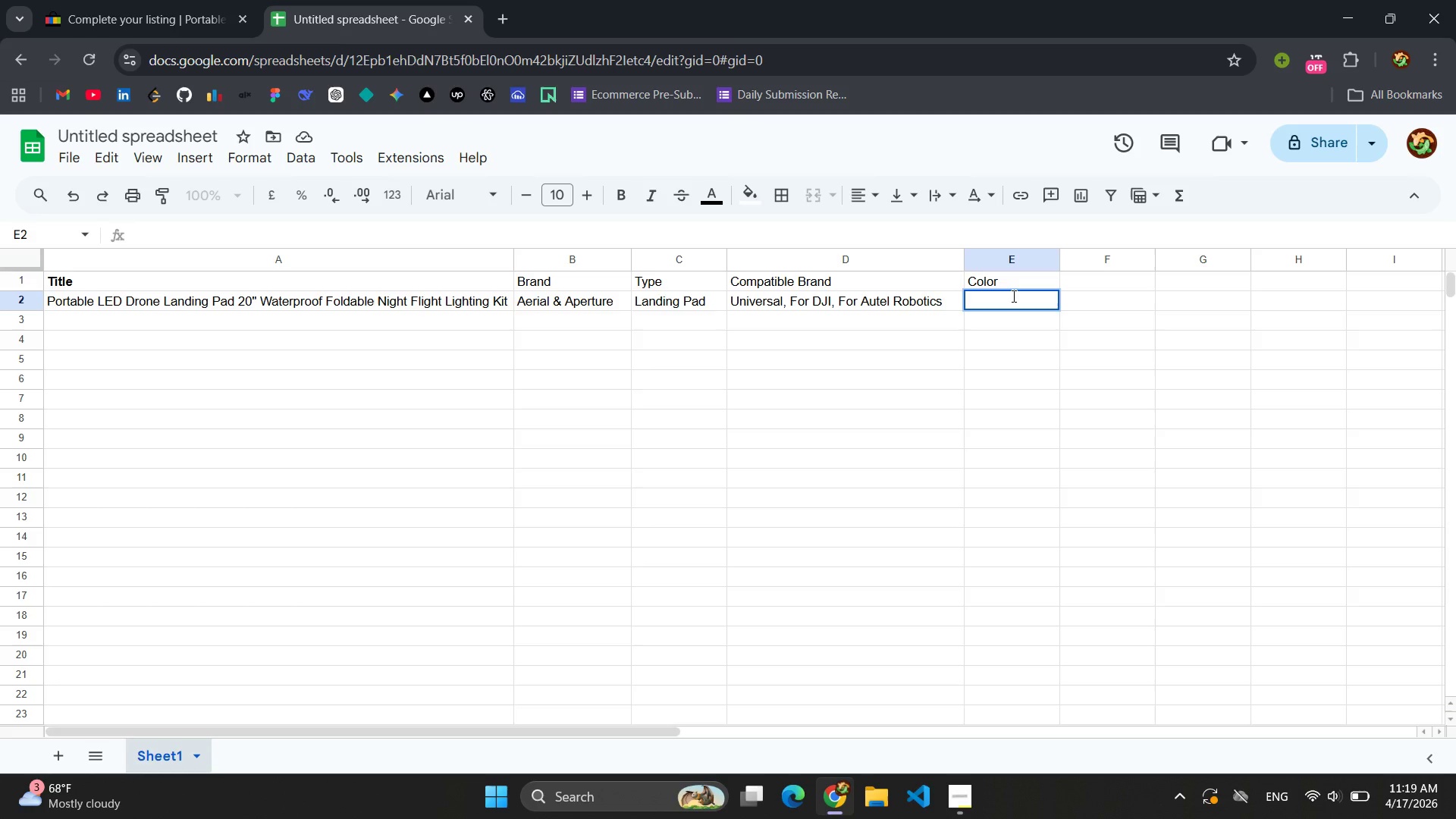 
key(Control+V)
 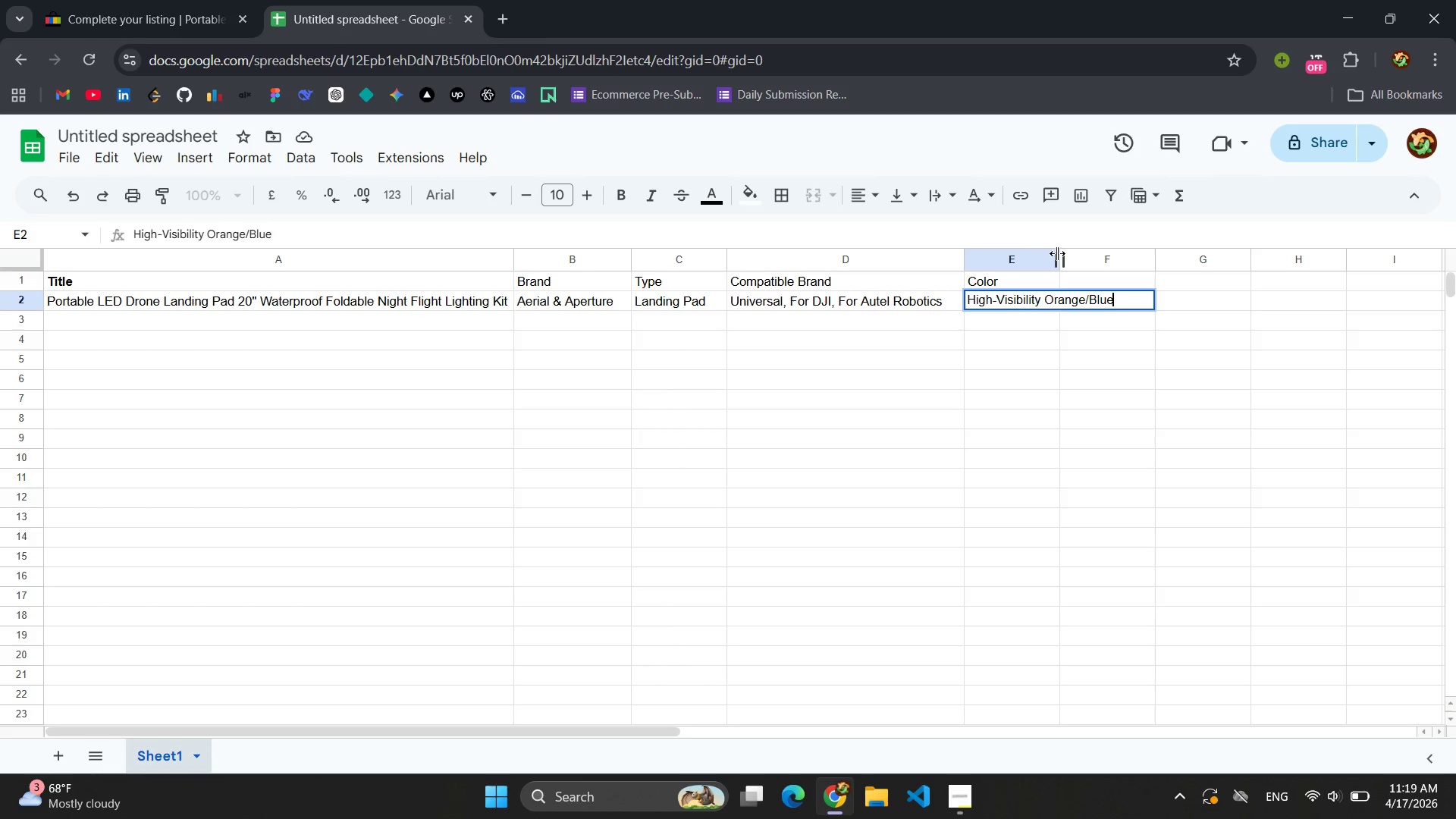 
left_click_drag(start_coordinate=[1059, 256], to_coordinate=[1160, 256])
 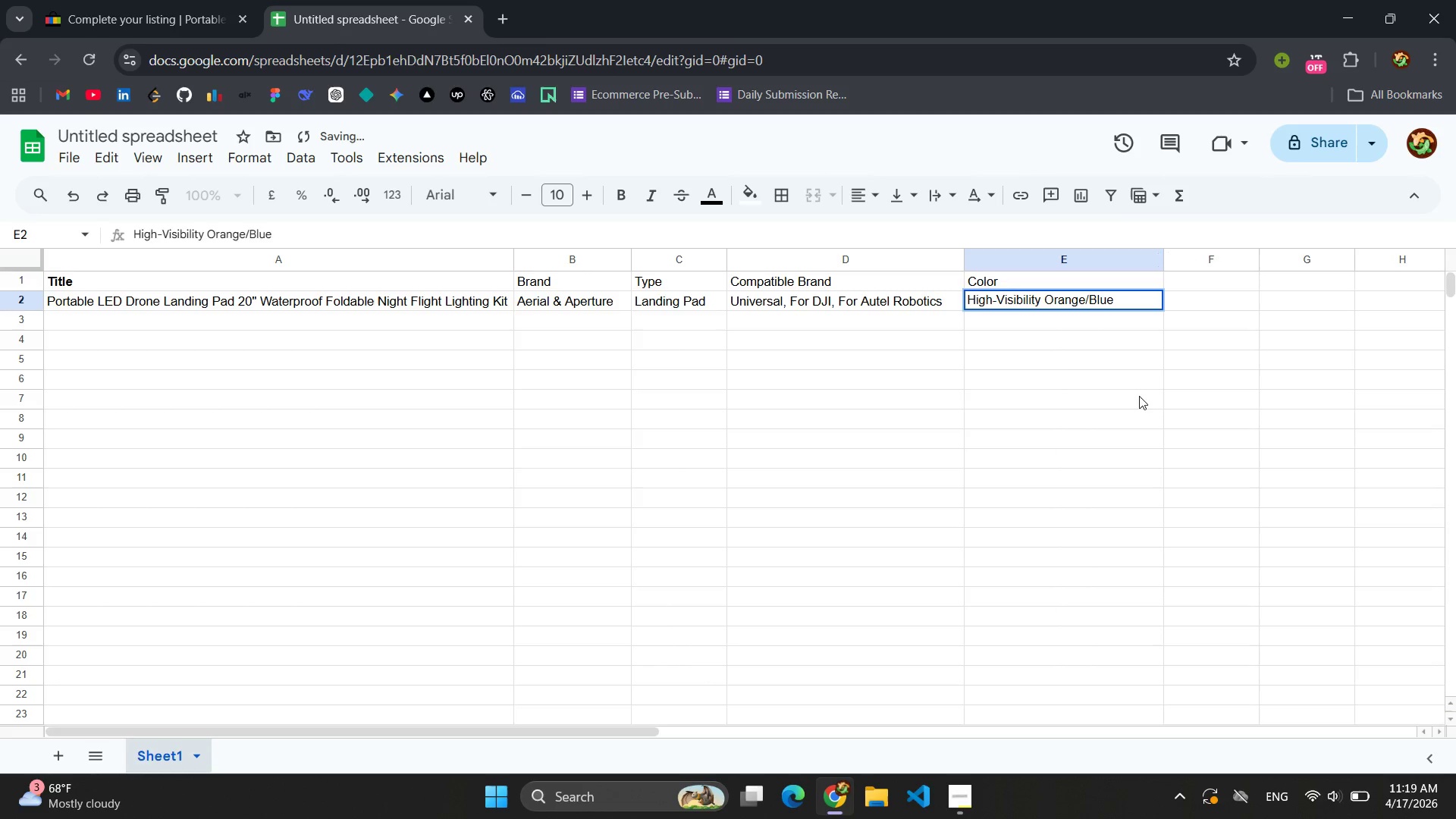 
left_click([1138, 396])
 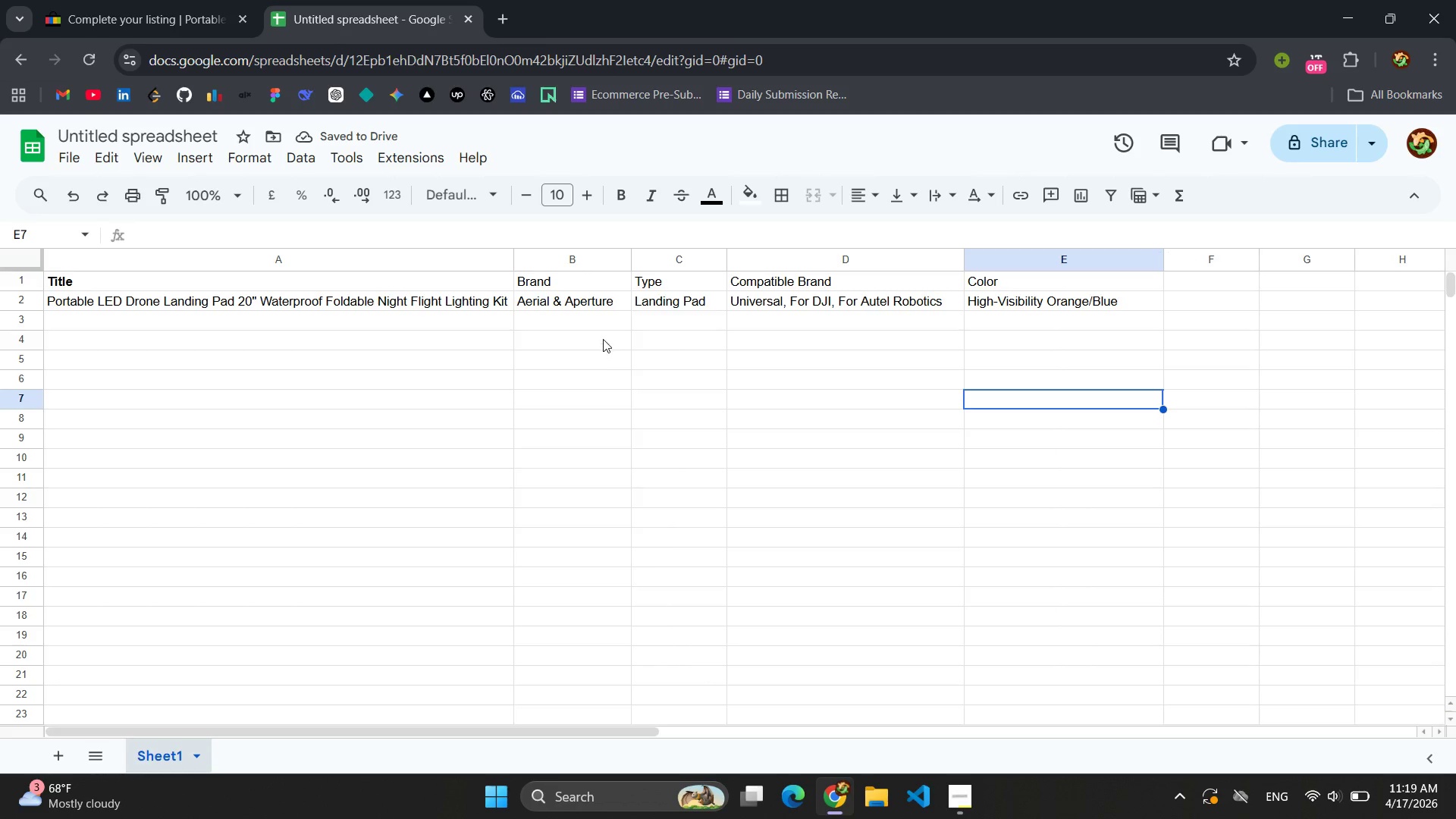 
left_click([199, 4])
 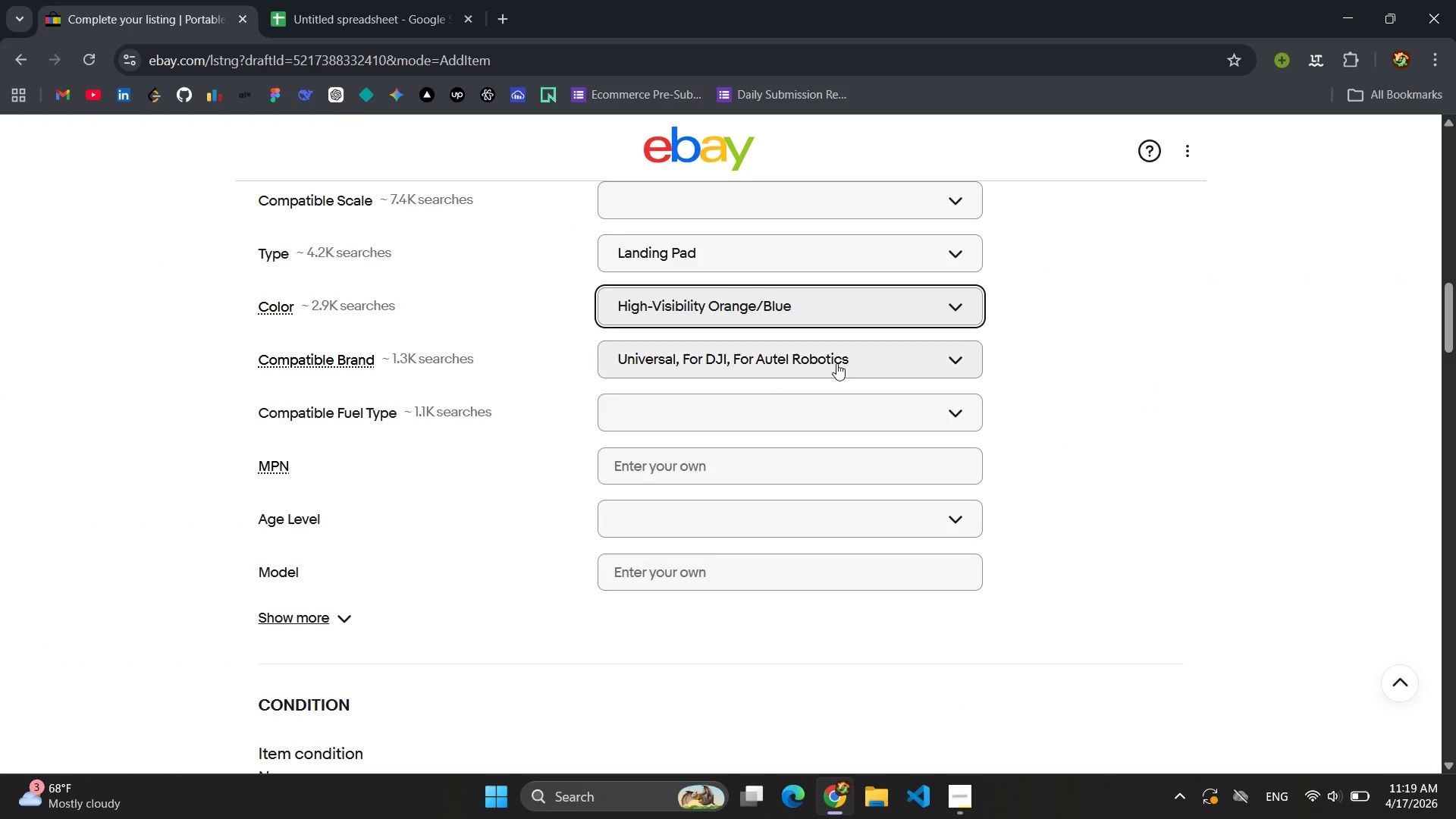 
left_click([1086, 345])
 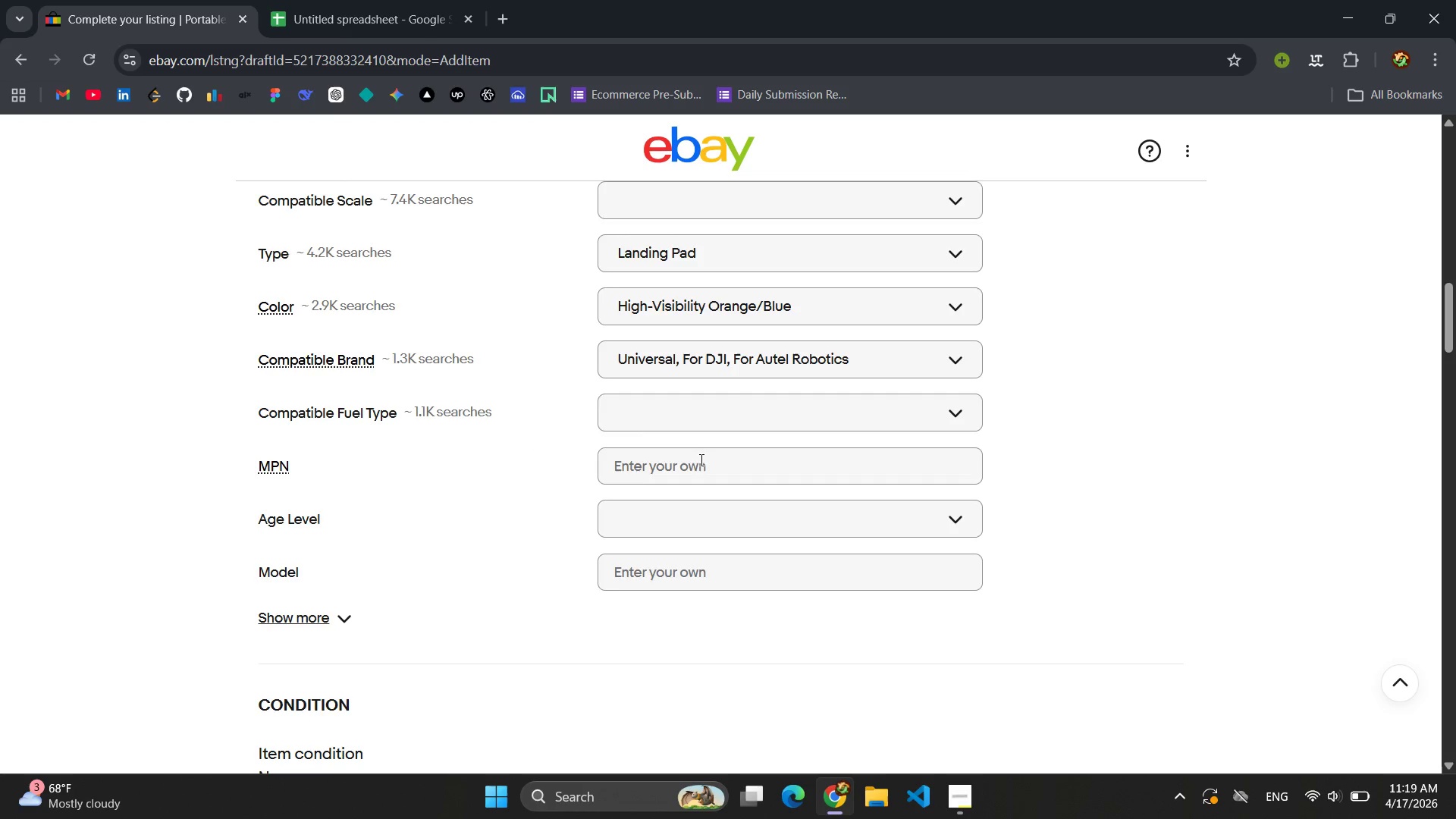 
wait(8.28)
 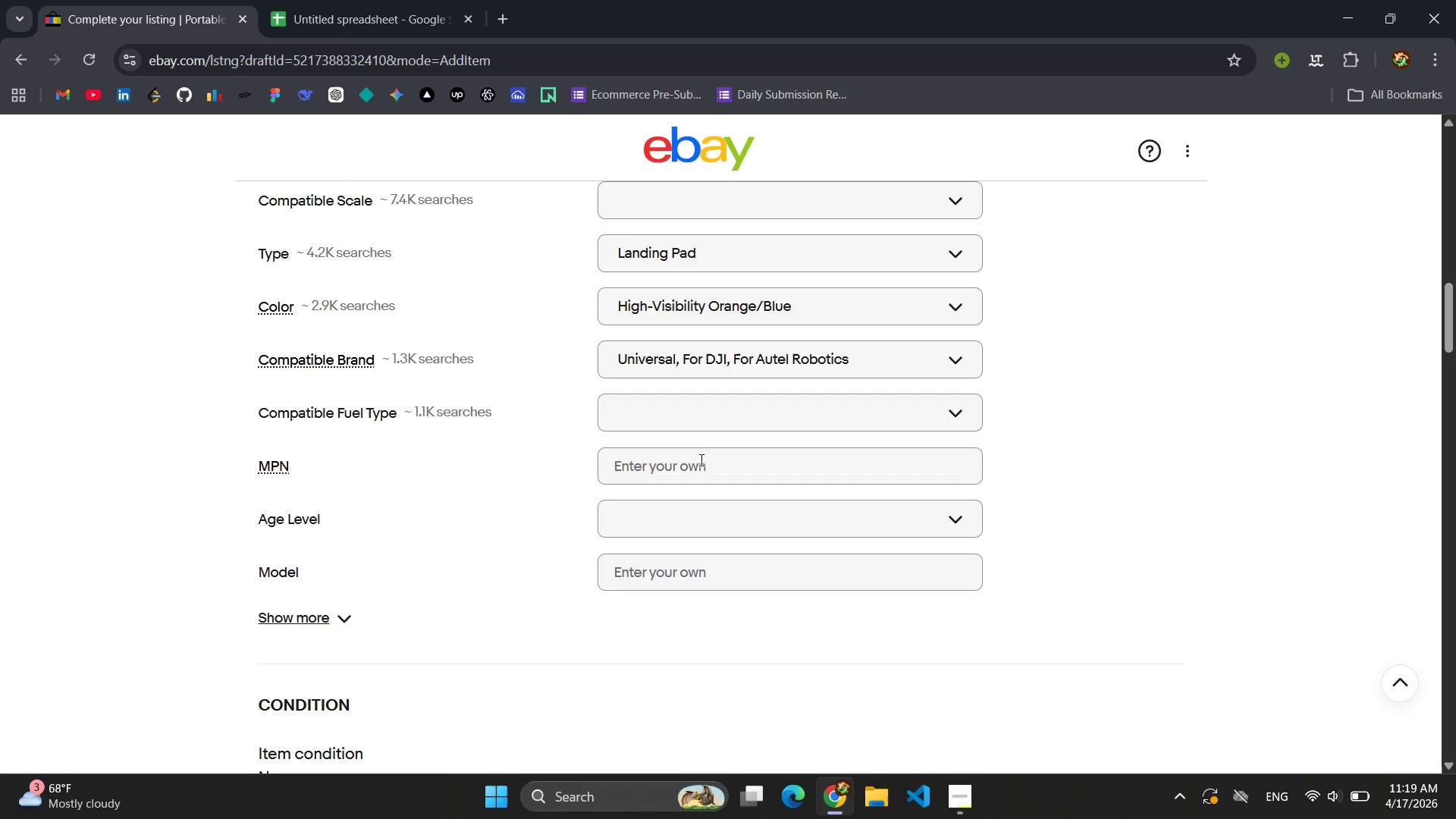 
left_click([678, 453])
 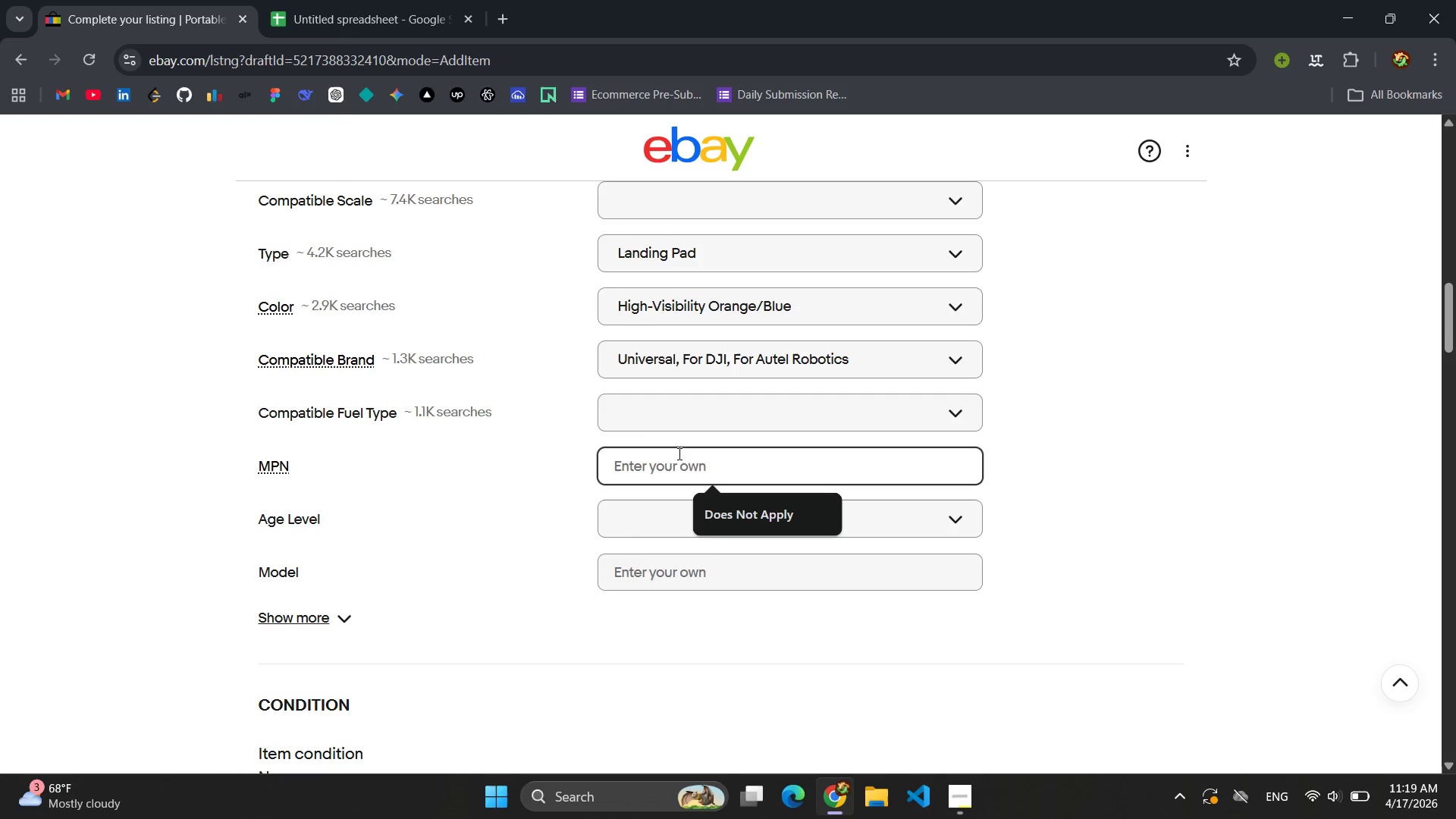 
type(AA-DLP20-LED)
 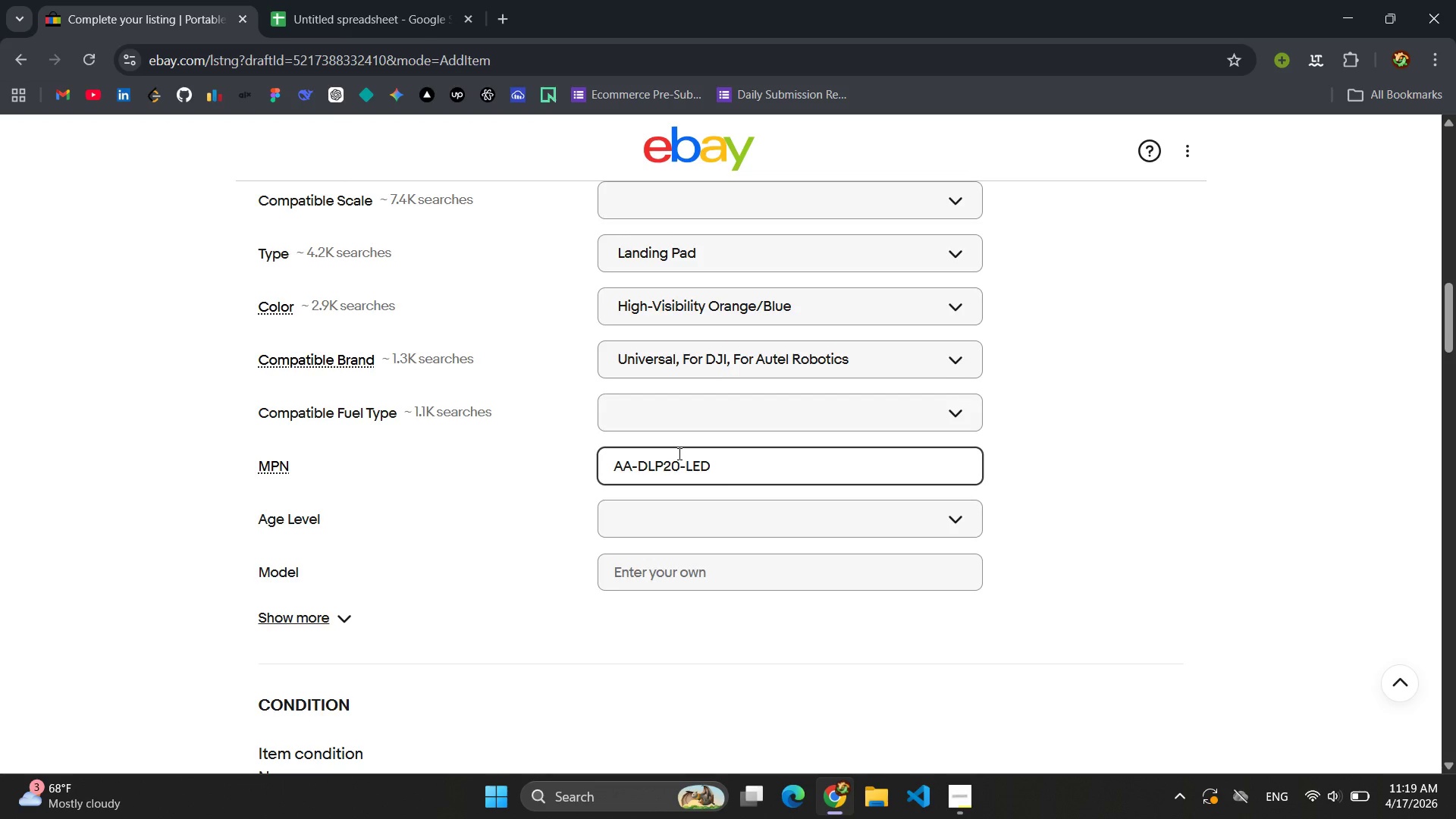 
key(CapsLock)
 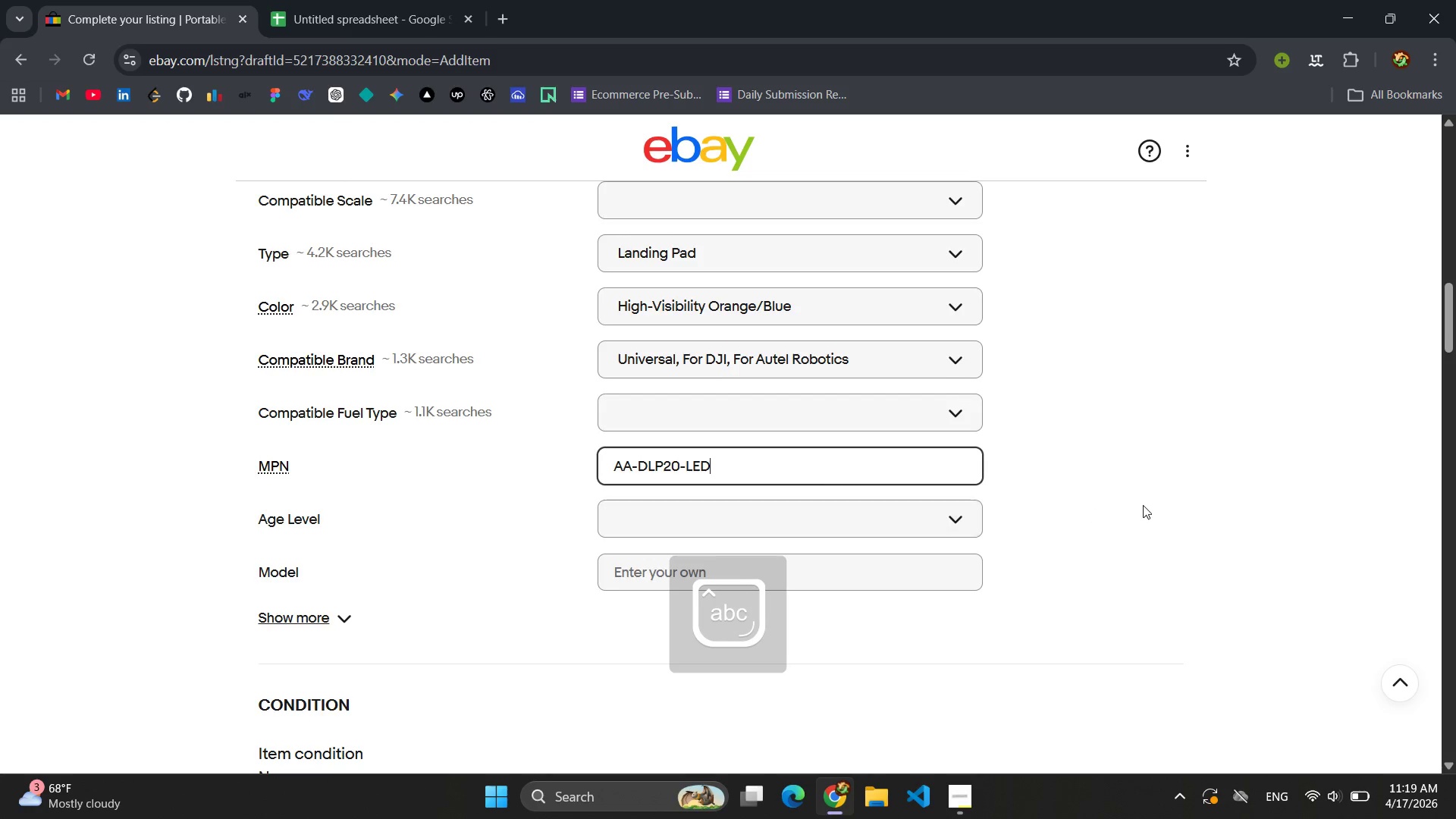 
left_click([1143, 505])
 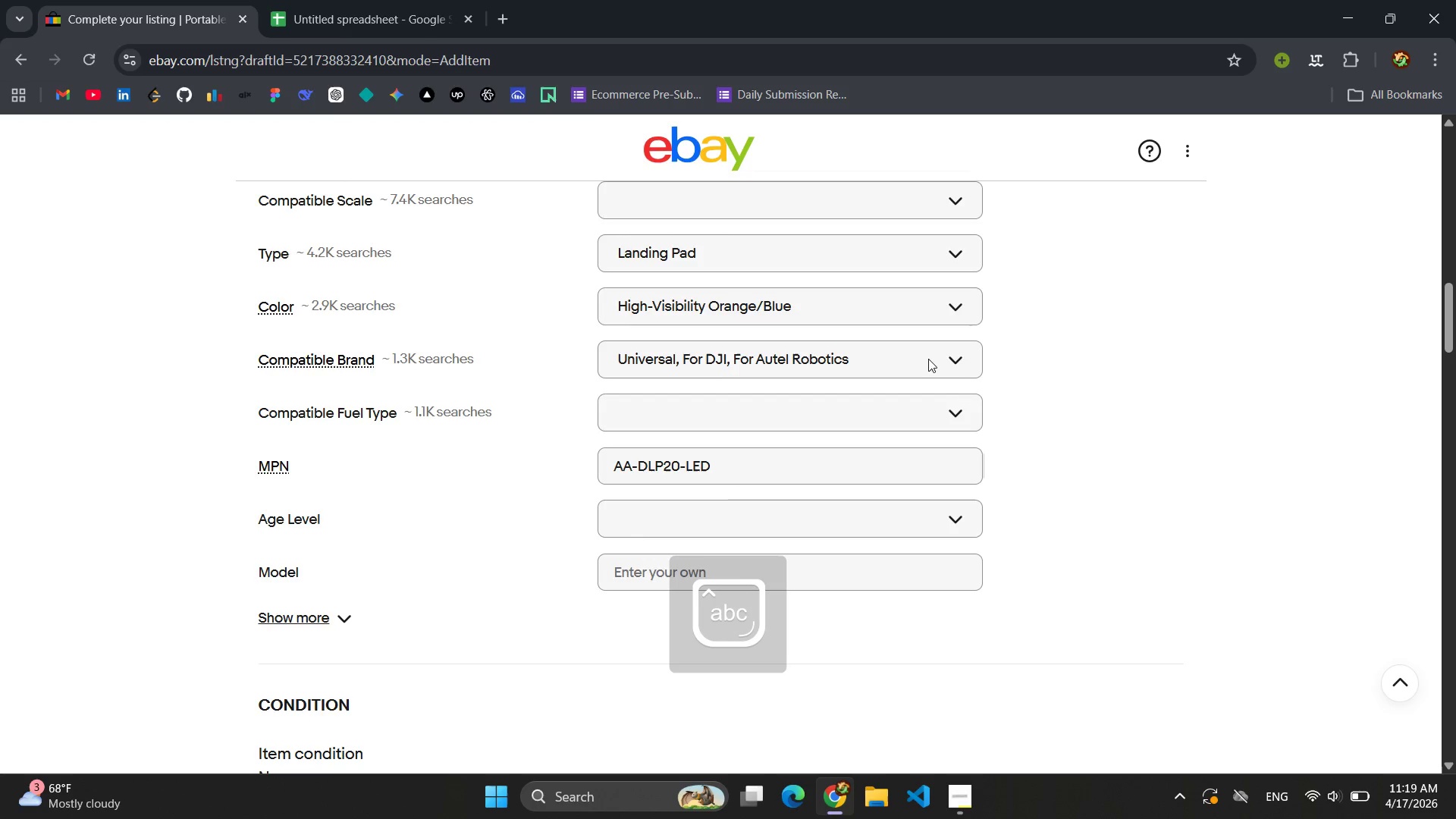 
left_click([421, 2])
 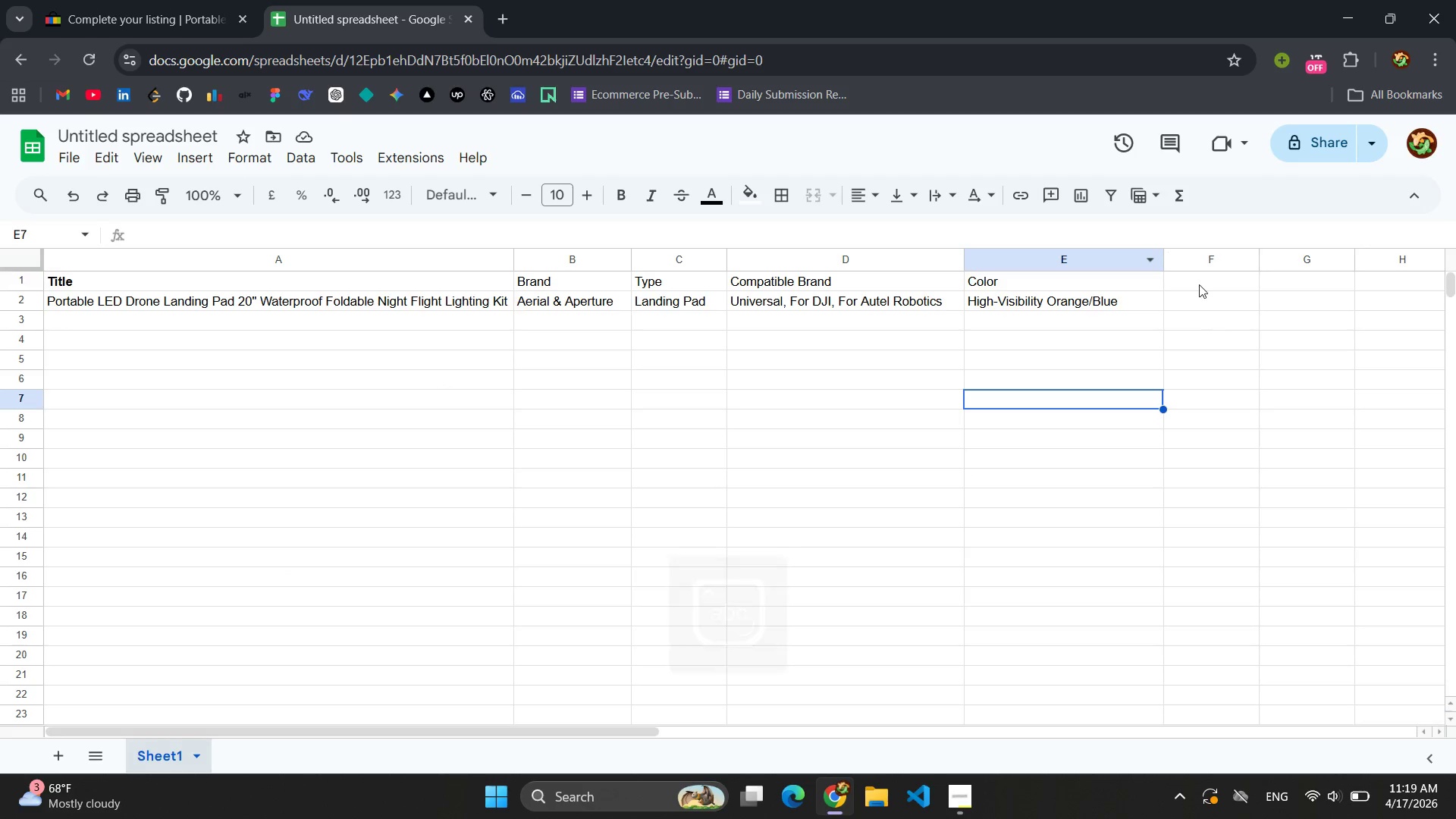 
left_click([1194, 282])
 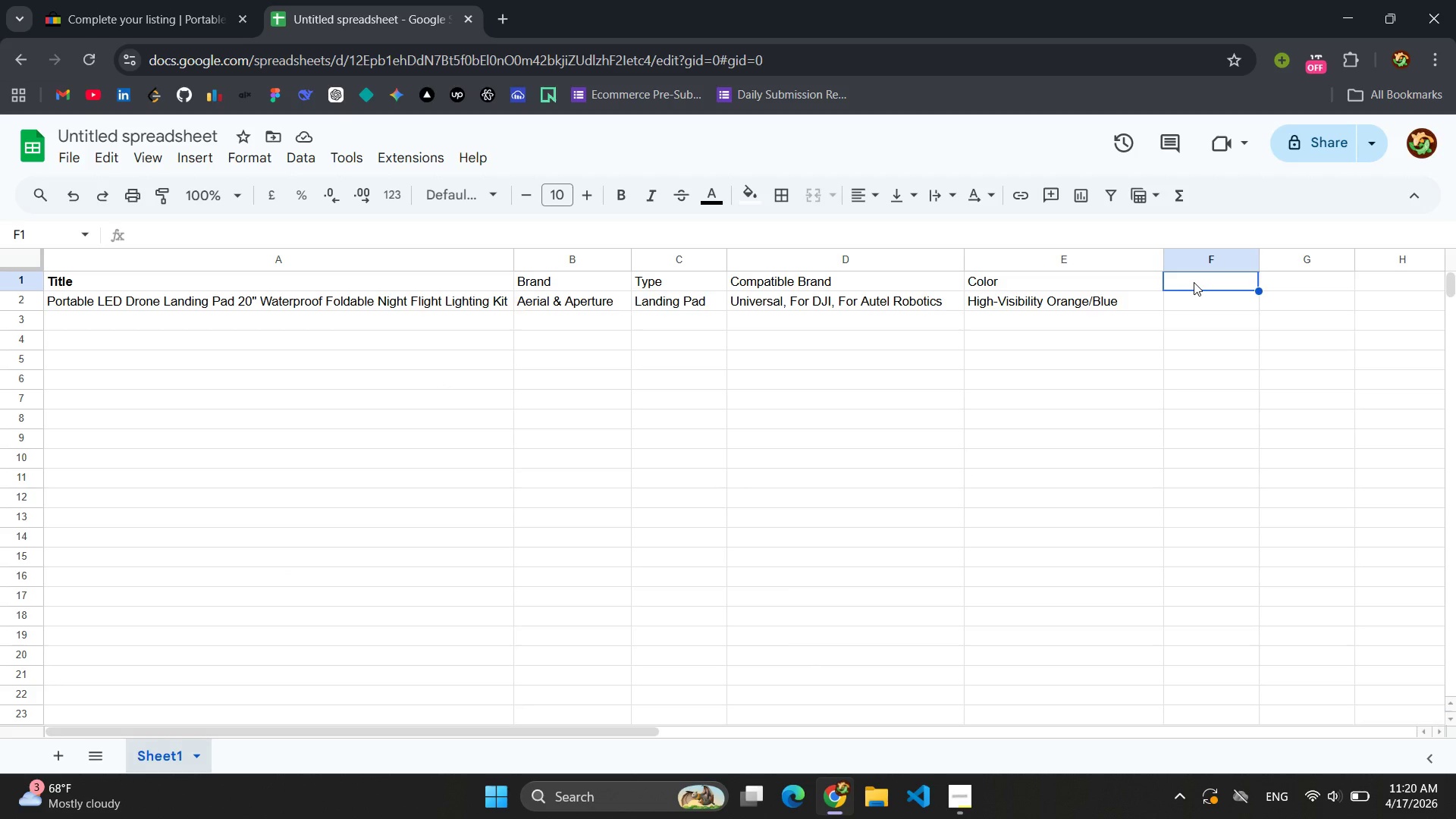 
type(MPN)
 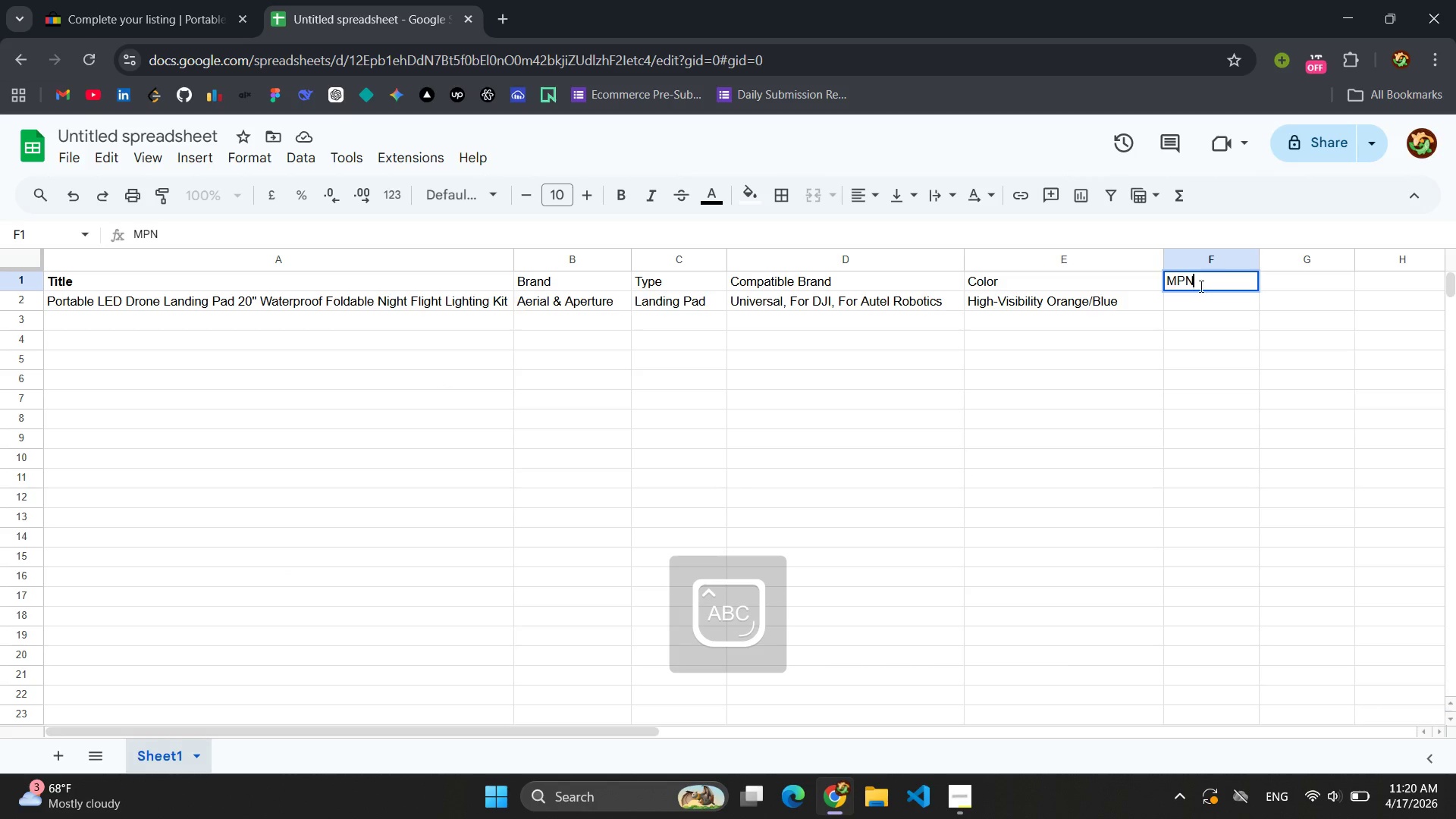 
left_click([1200, 305])
 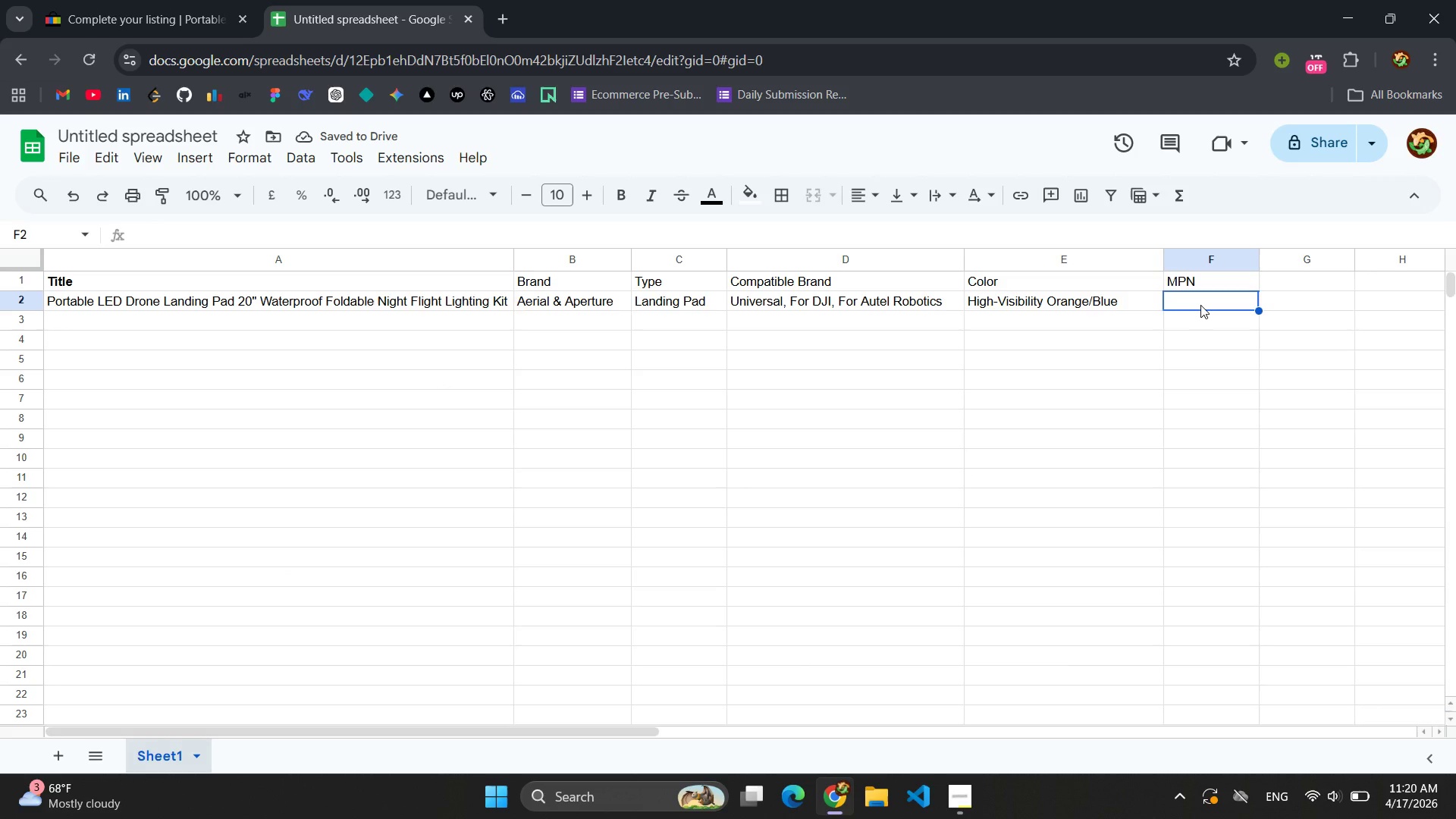 
left_click([347, 2])
 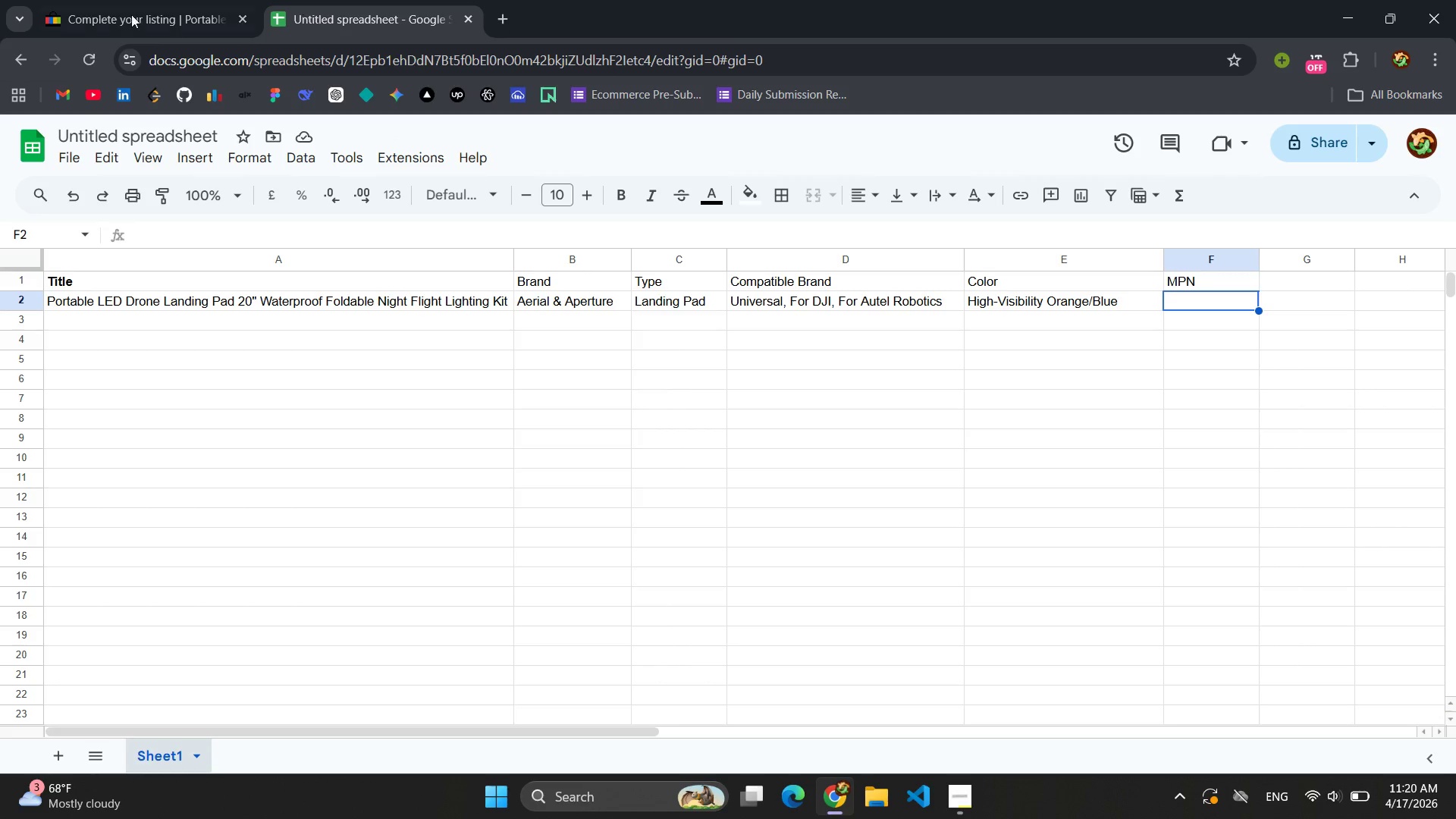 
left_click([17, 14])
 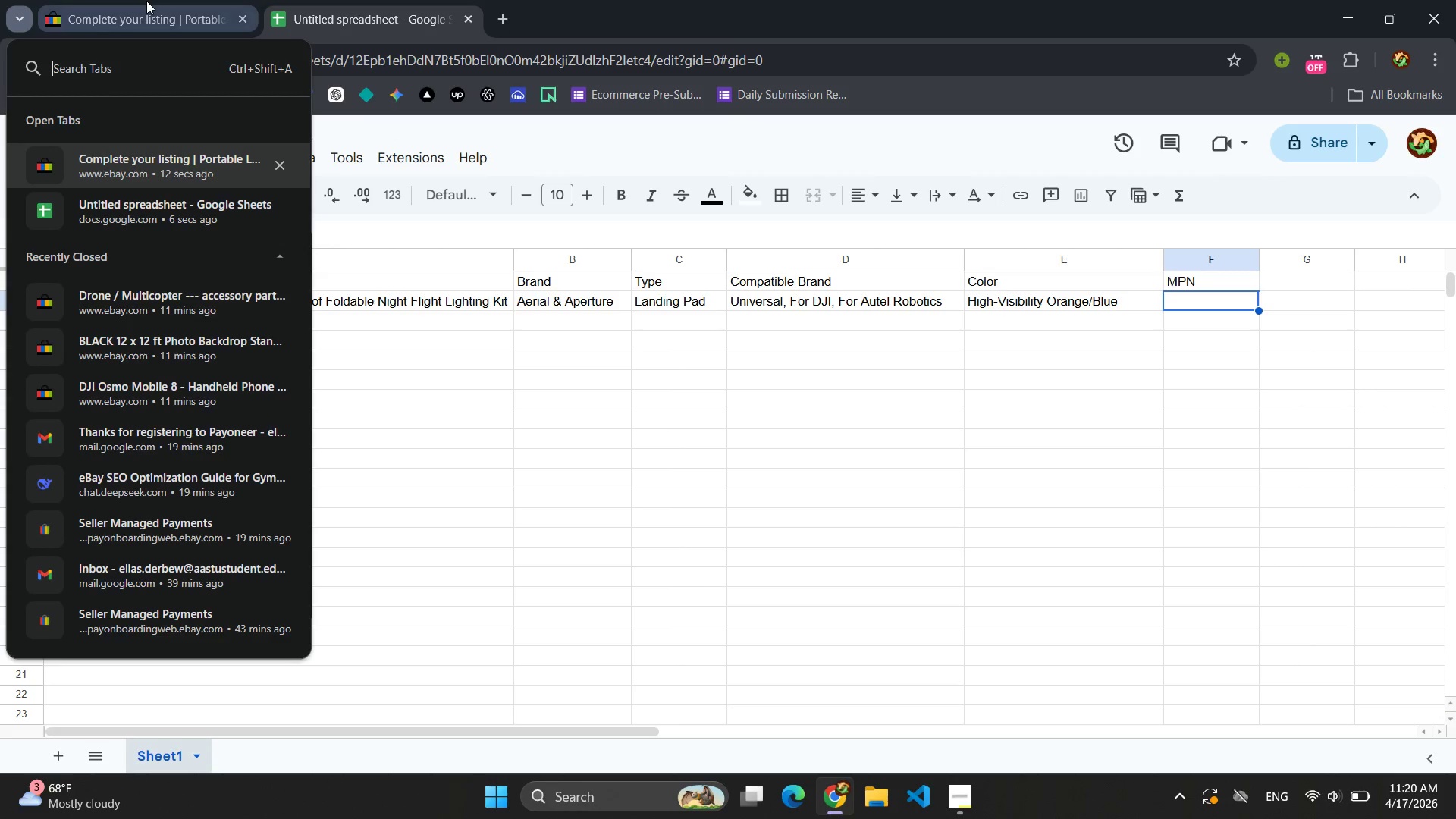 
left_click([146, 1])
 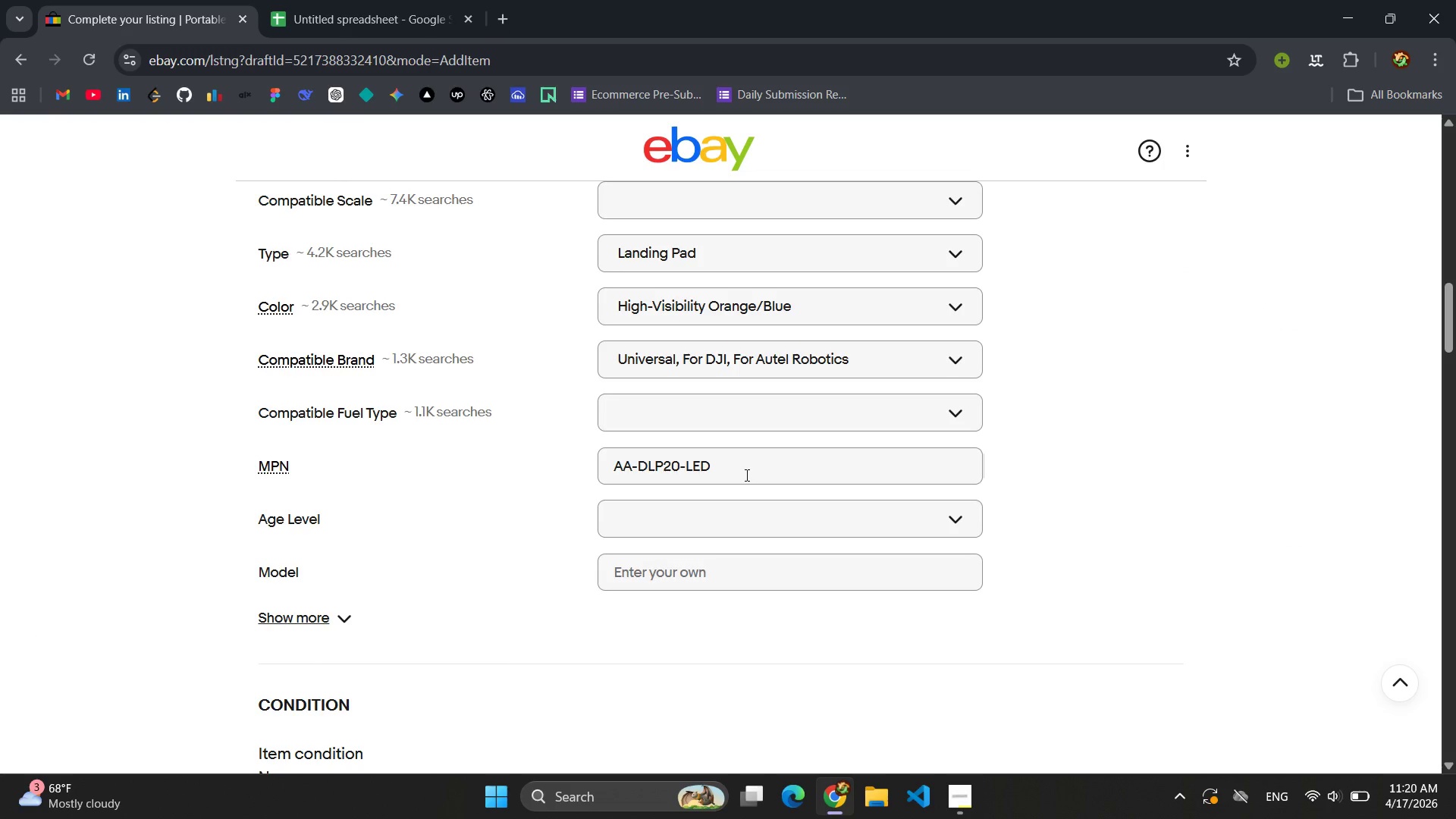 
left_click([375, 18])
 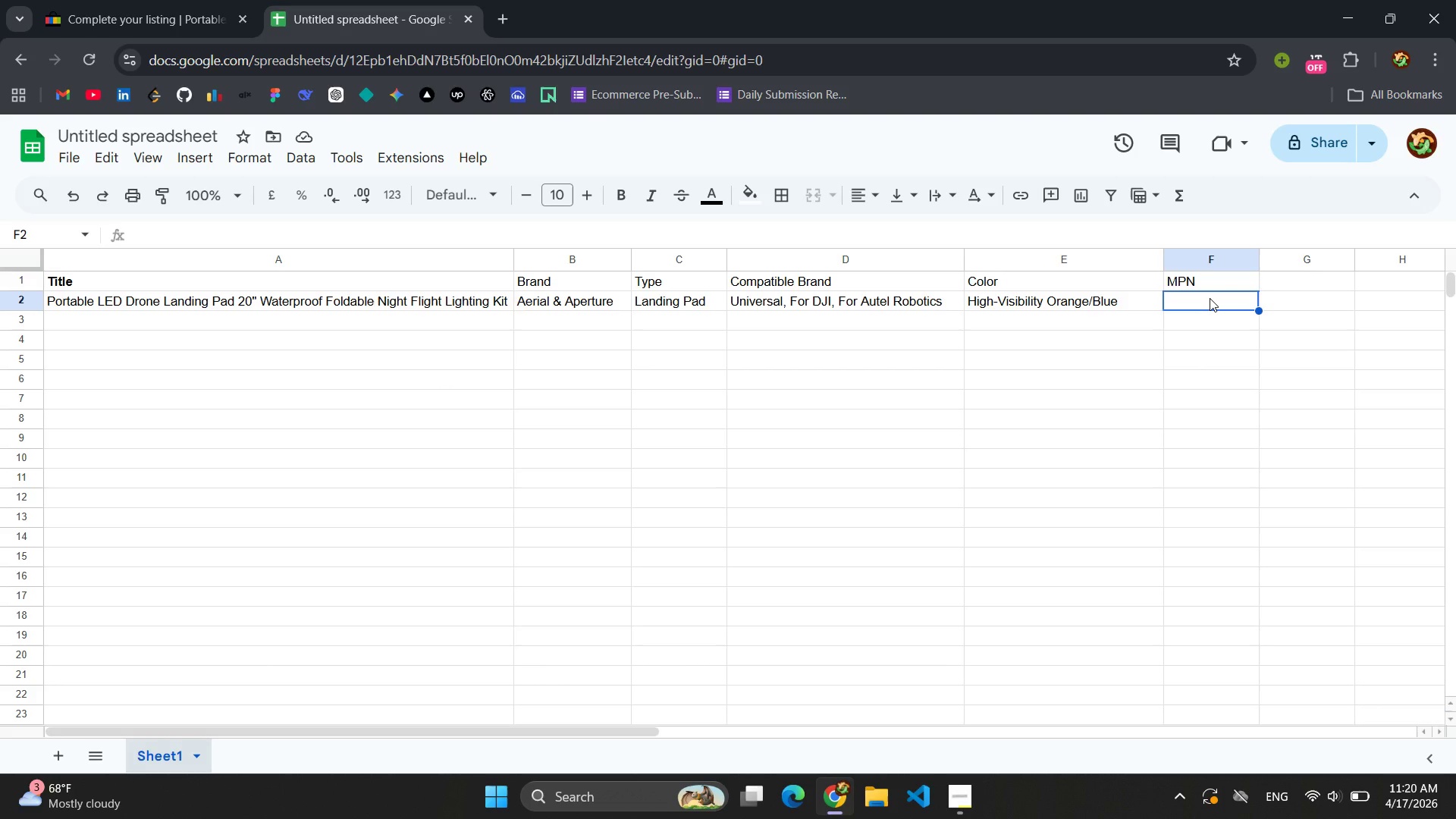 
type(AA-DLP20-LED)
 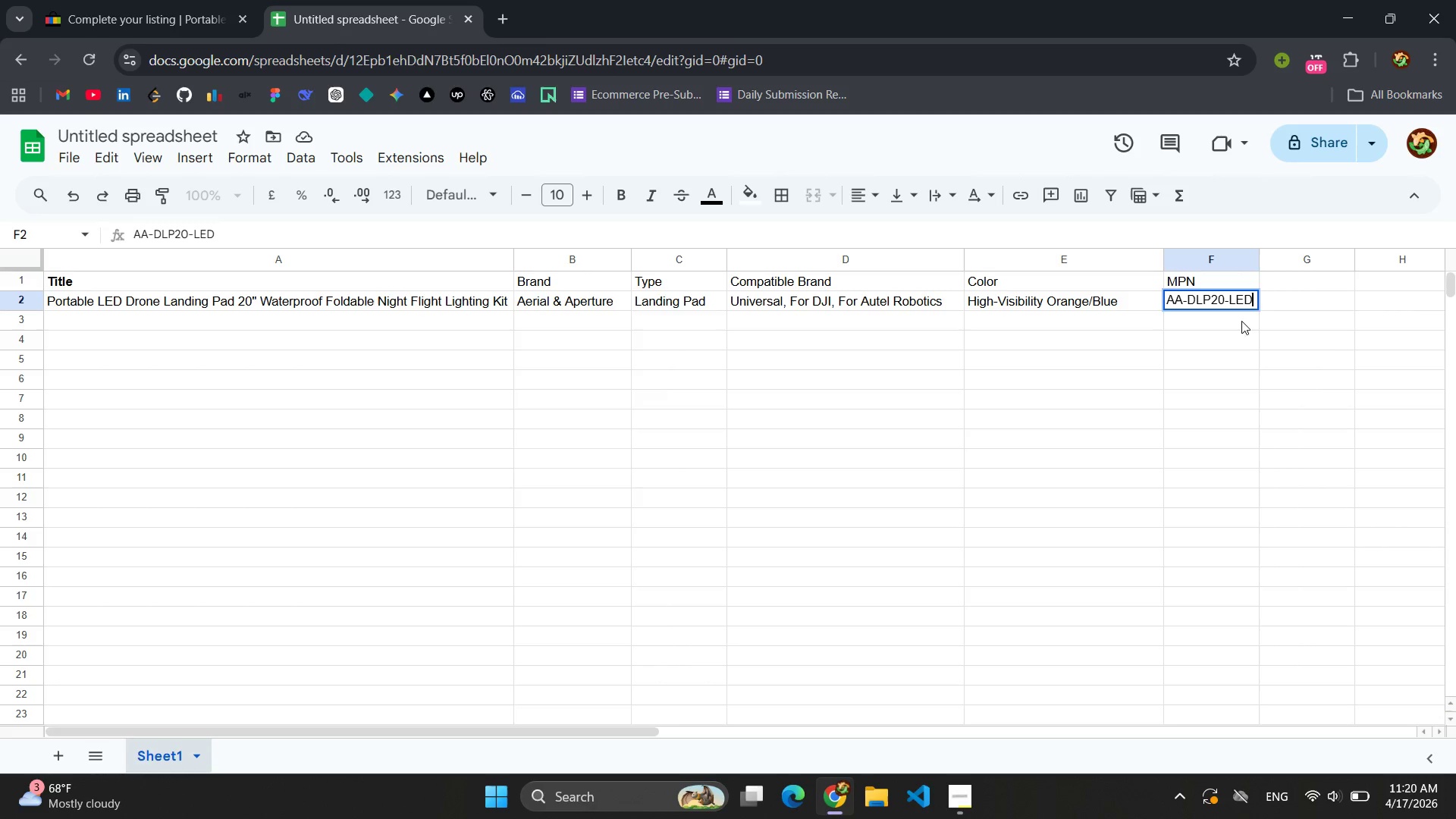 
left_click([1248, 322])
 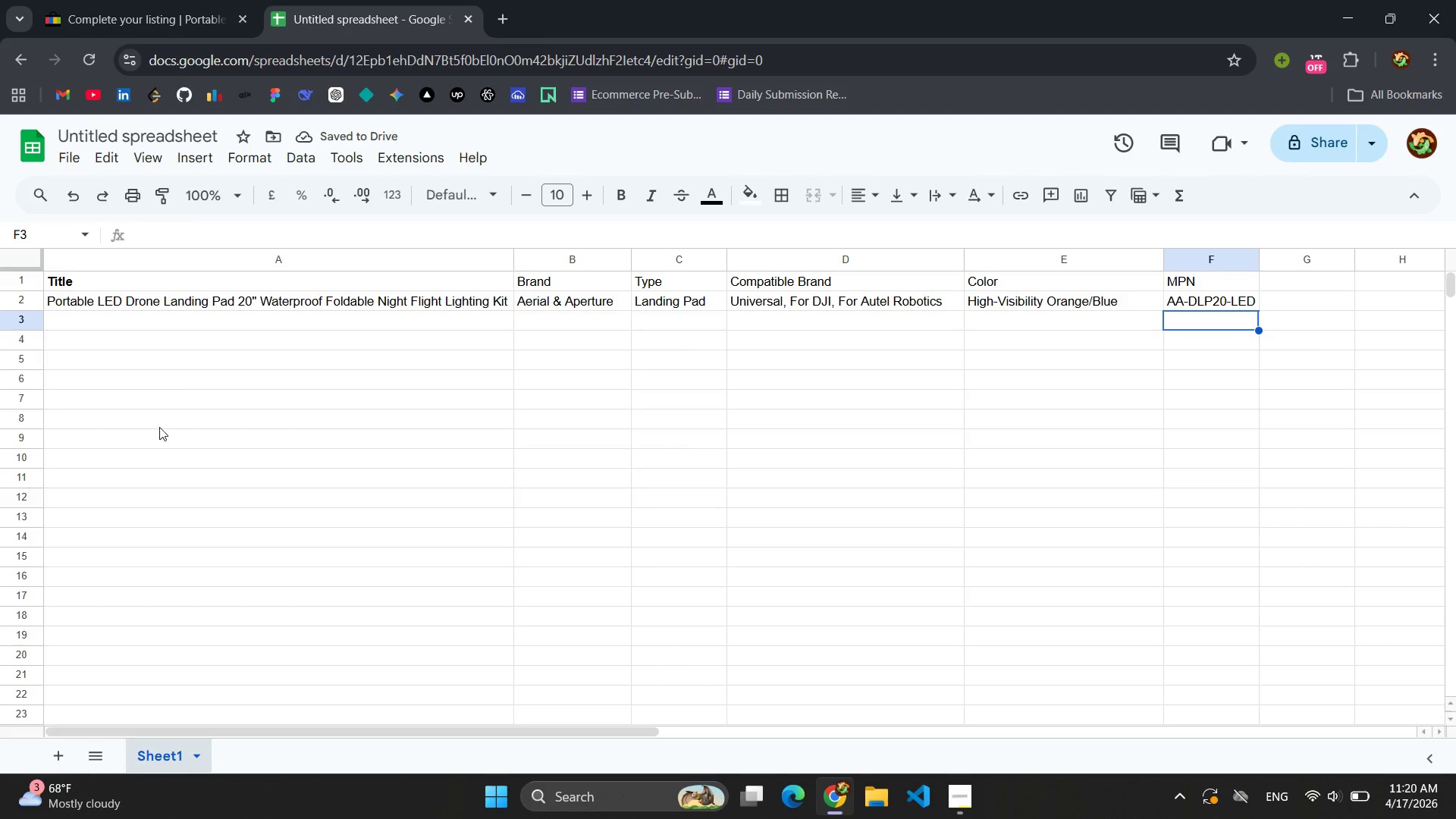 
left_click([161, 17])
 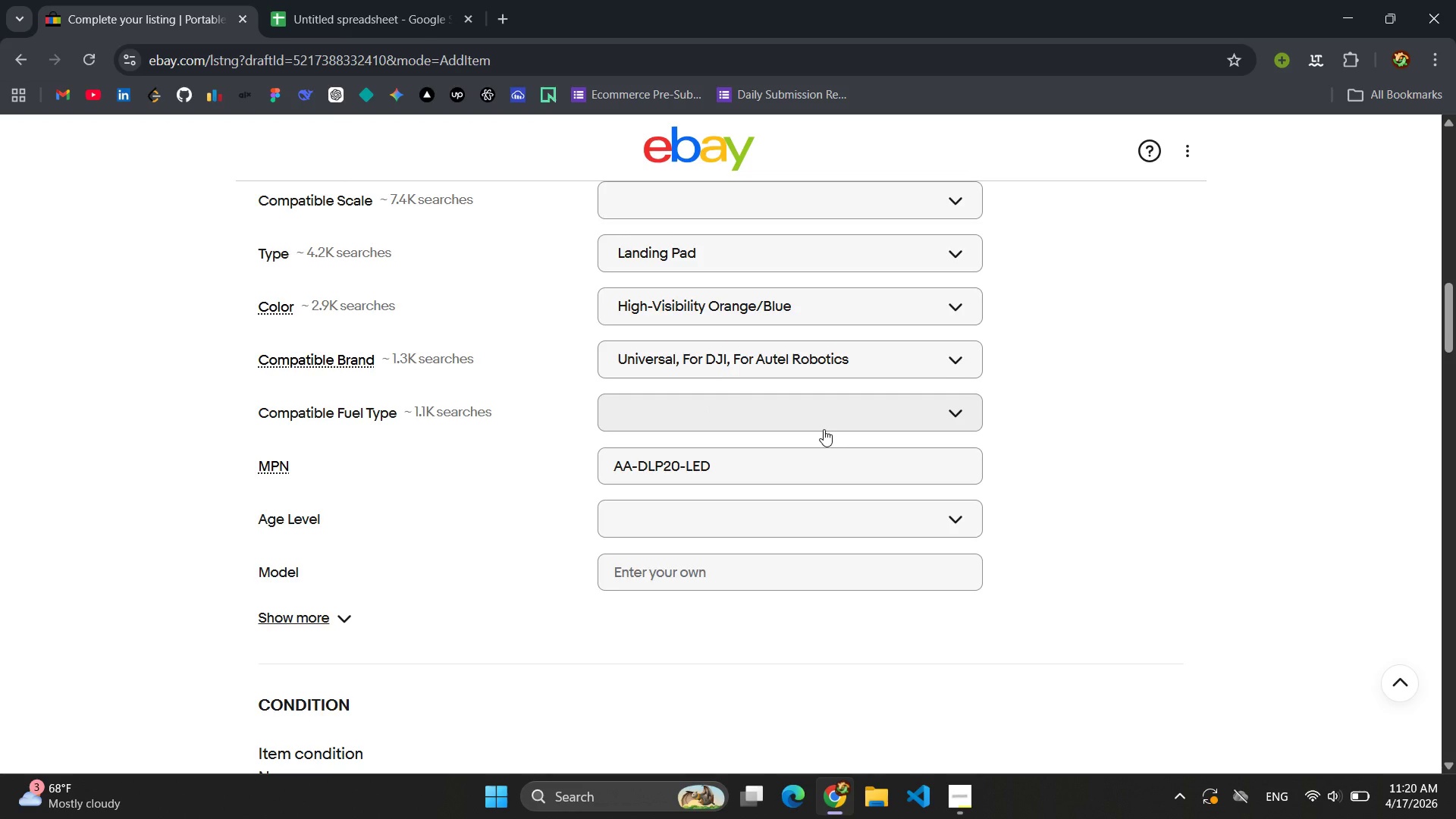 
wait(6.62)
 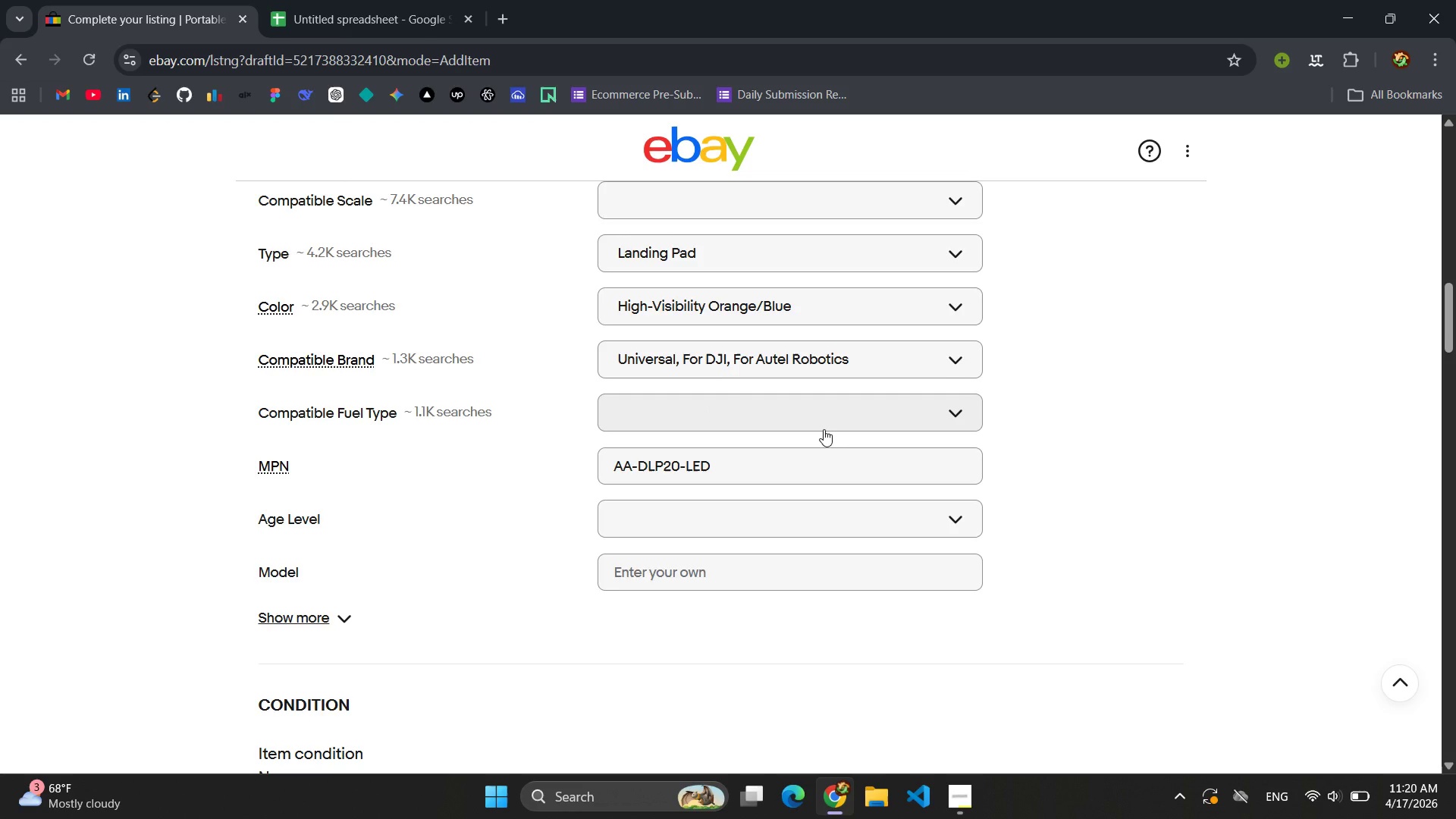 
scroll: coordinate [864, 429], scroll_direction: up, amount: 2.0
 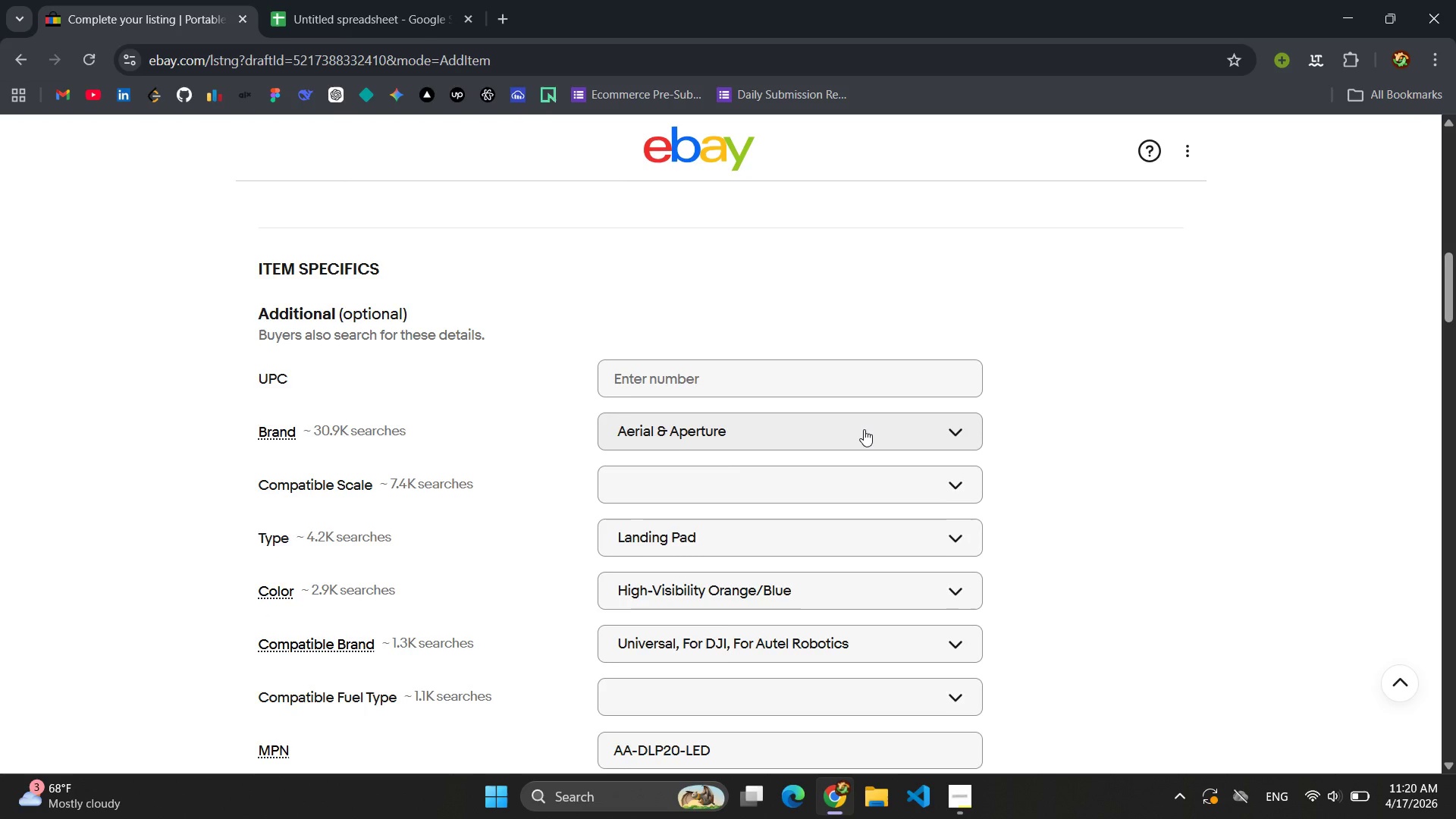 
scroll: coordinate [864, 429], scroll_direction: down, amount: 1.0
 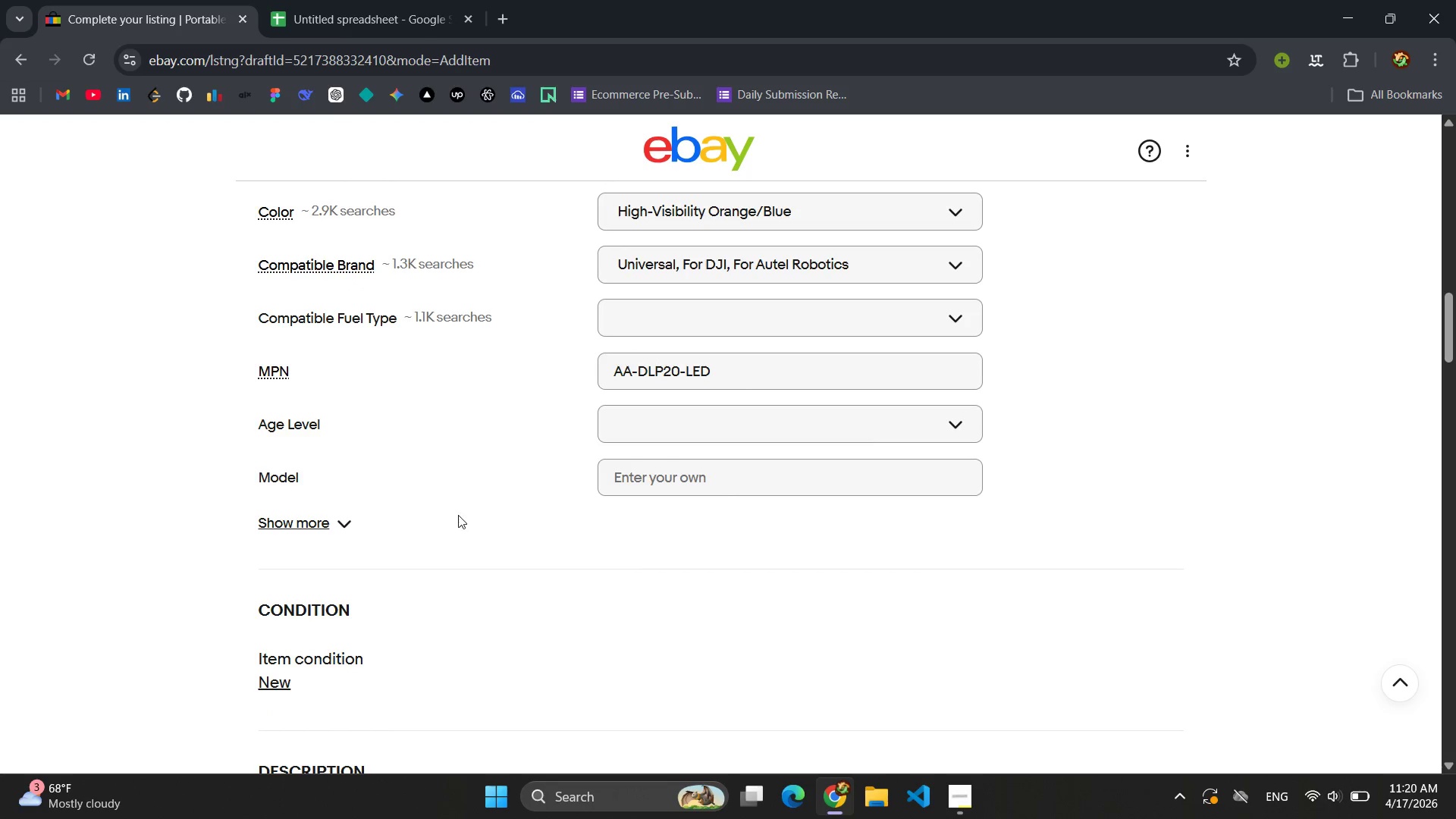 
left_click([342, 514])
 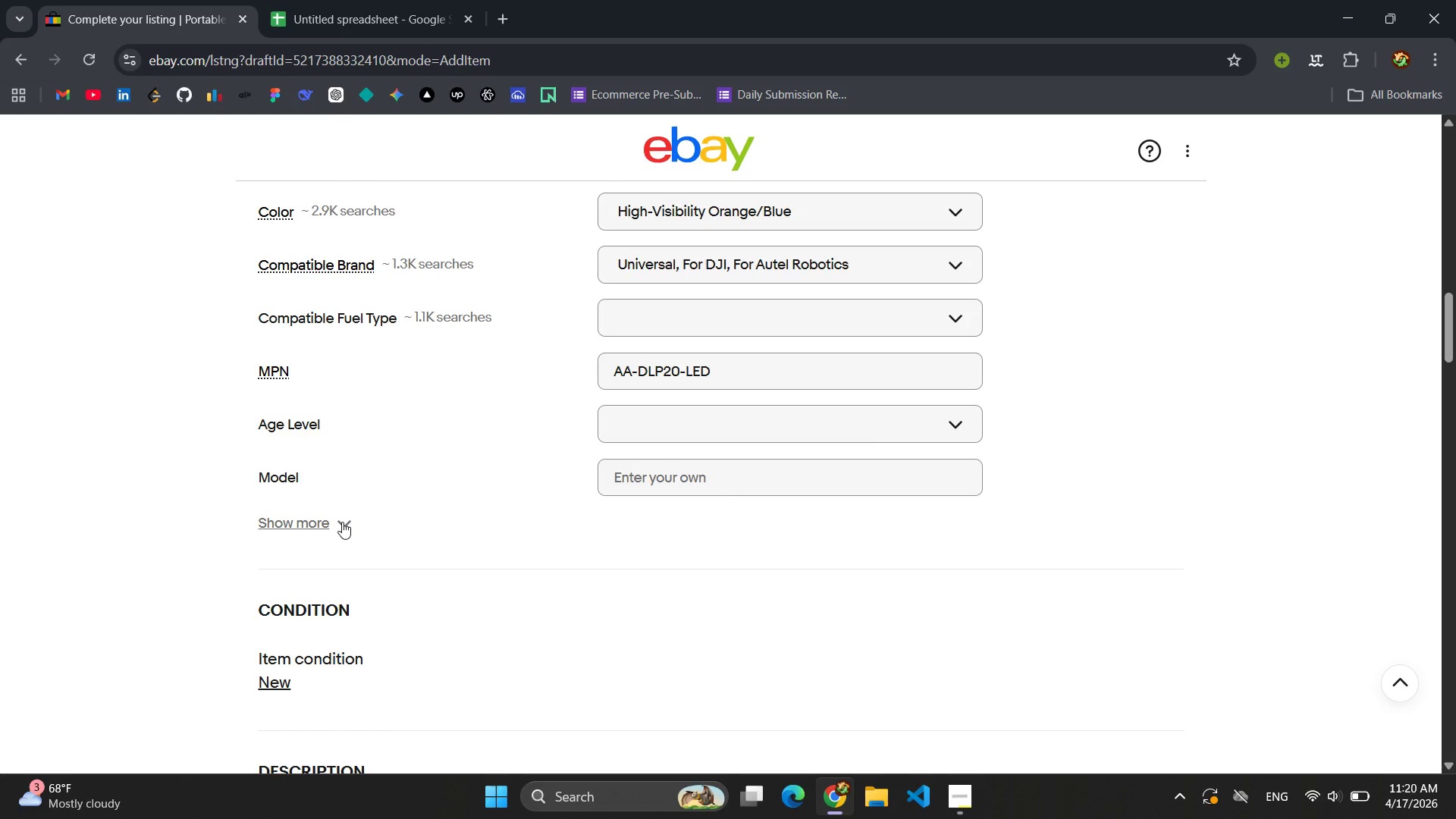 
left_click([342, 522])
 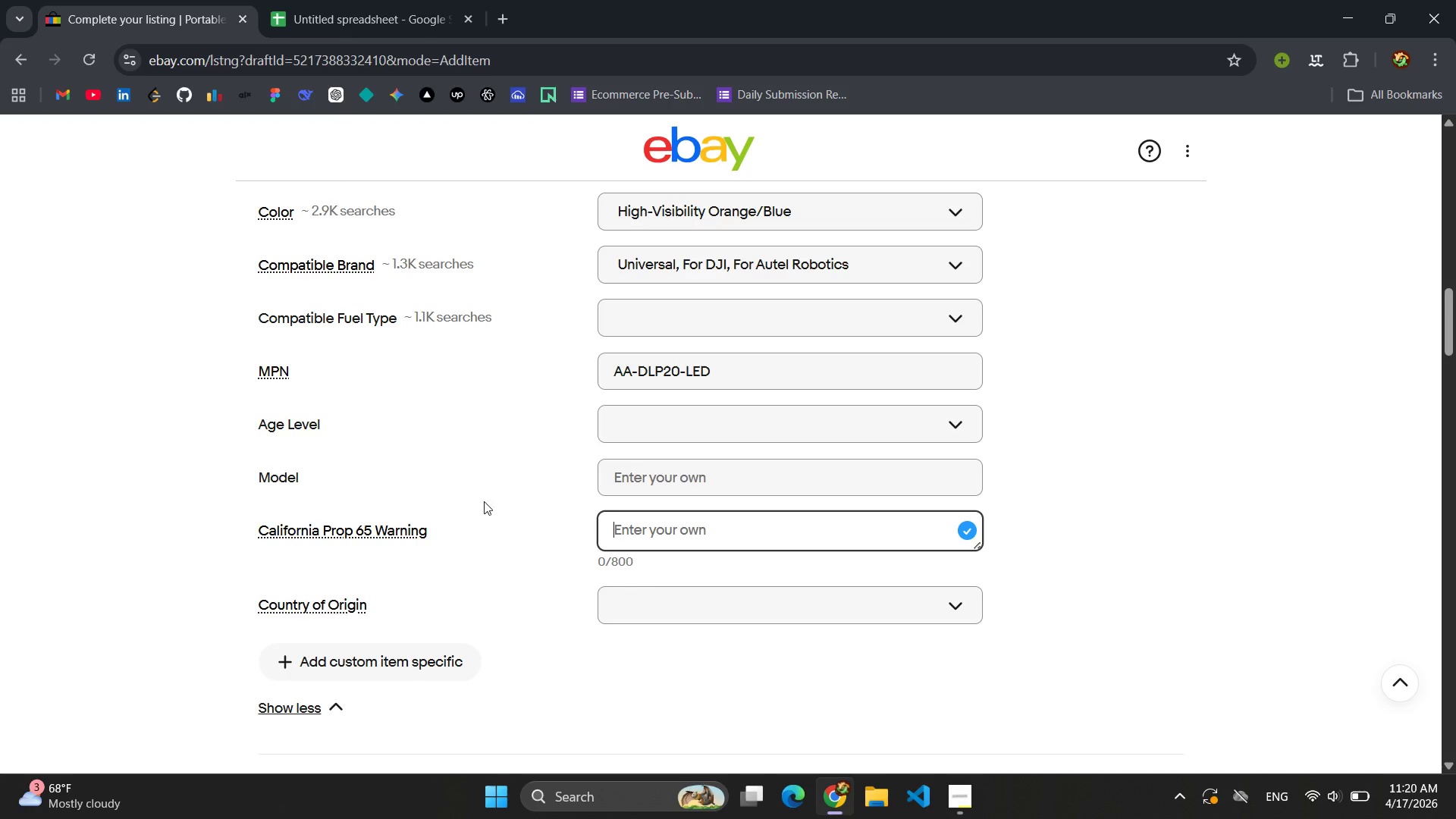 
scroll: coordinate [539, 494], scroll_direction: down, amount: 1.0
 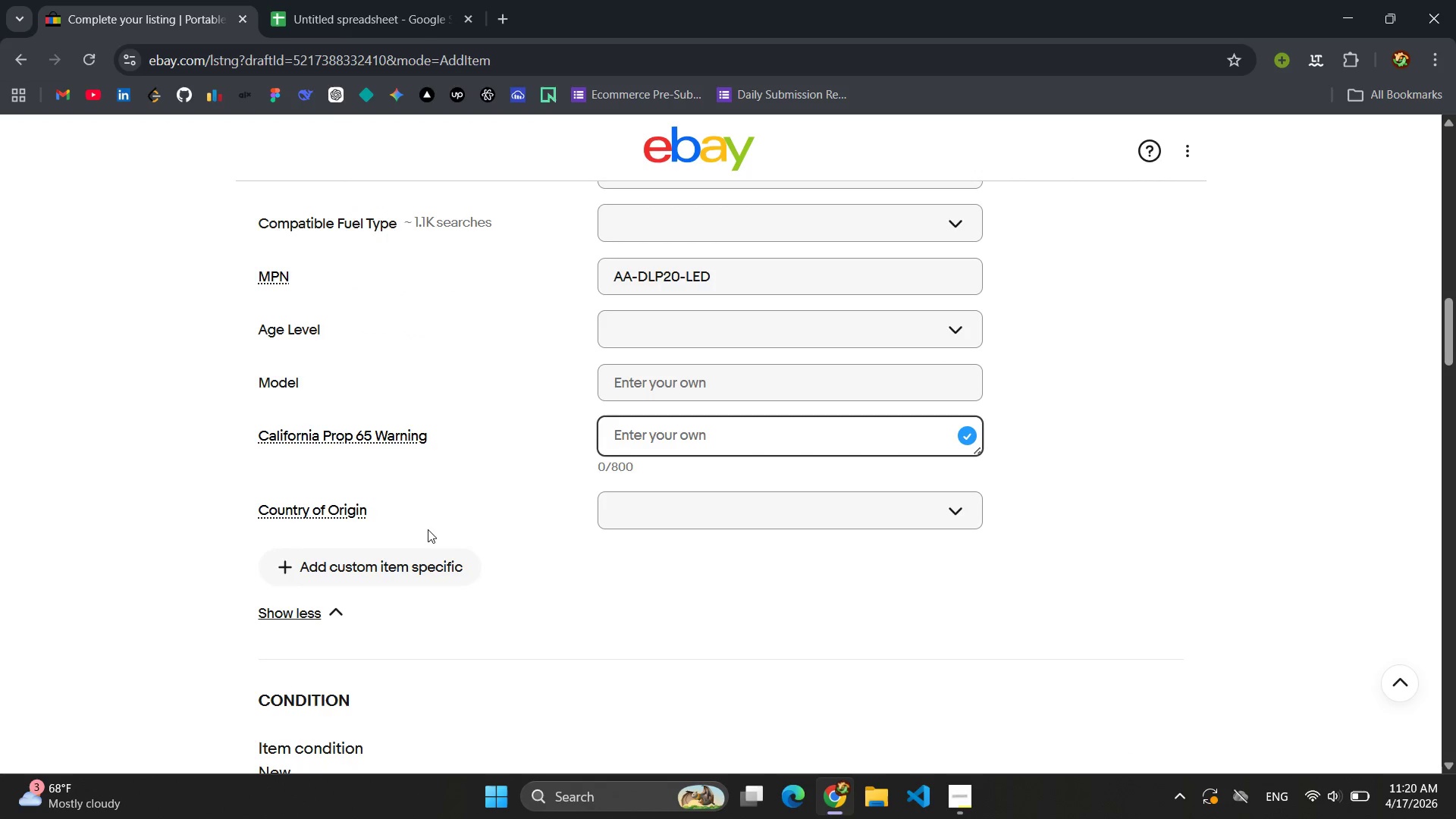 
left_click([411, 565])
 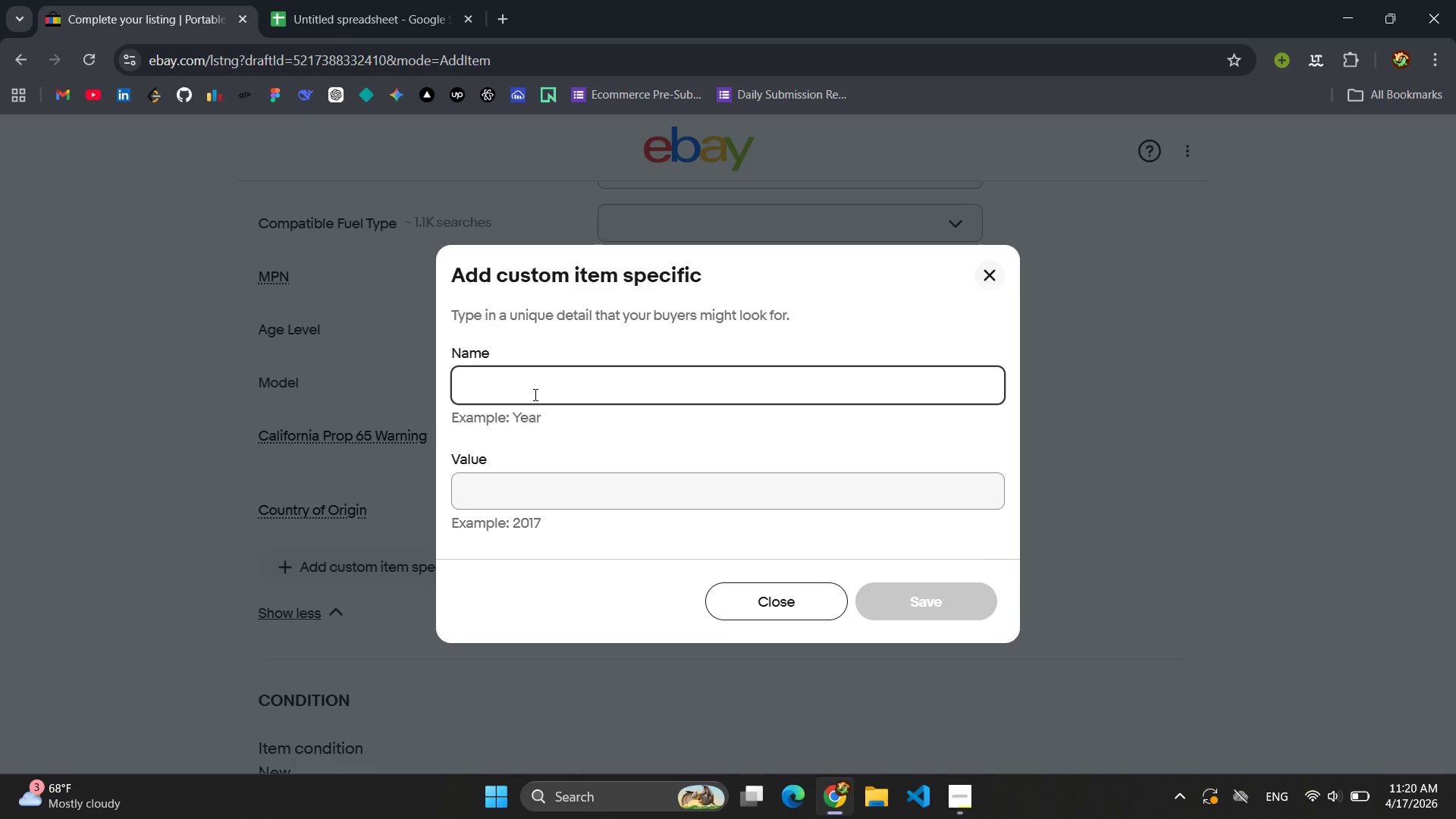 
type(M)
key(Backspace)
type(mAT)
 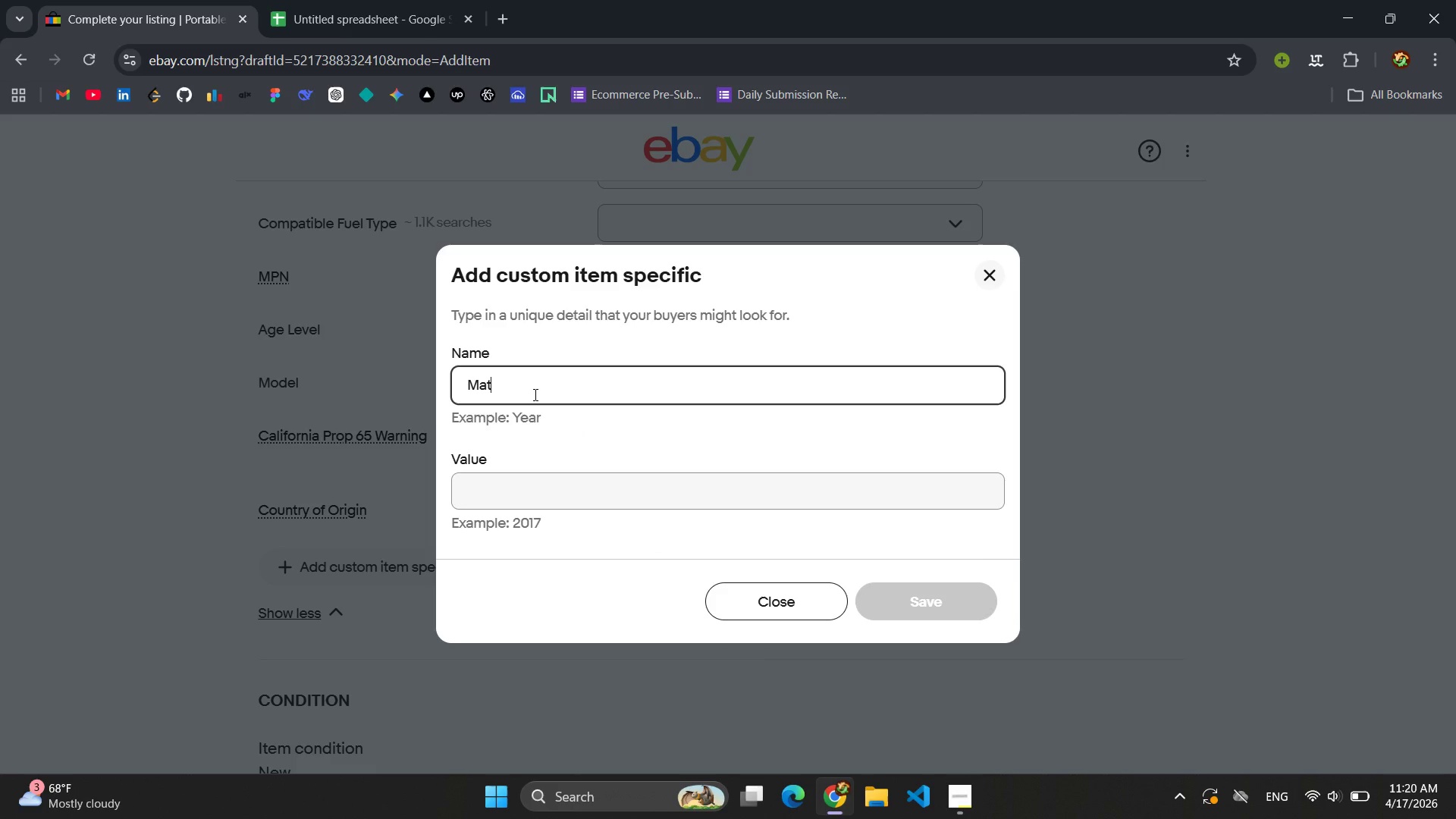 
type(ERIAL)
 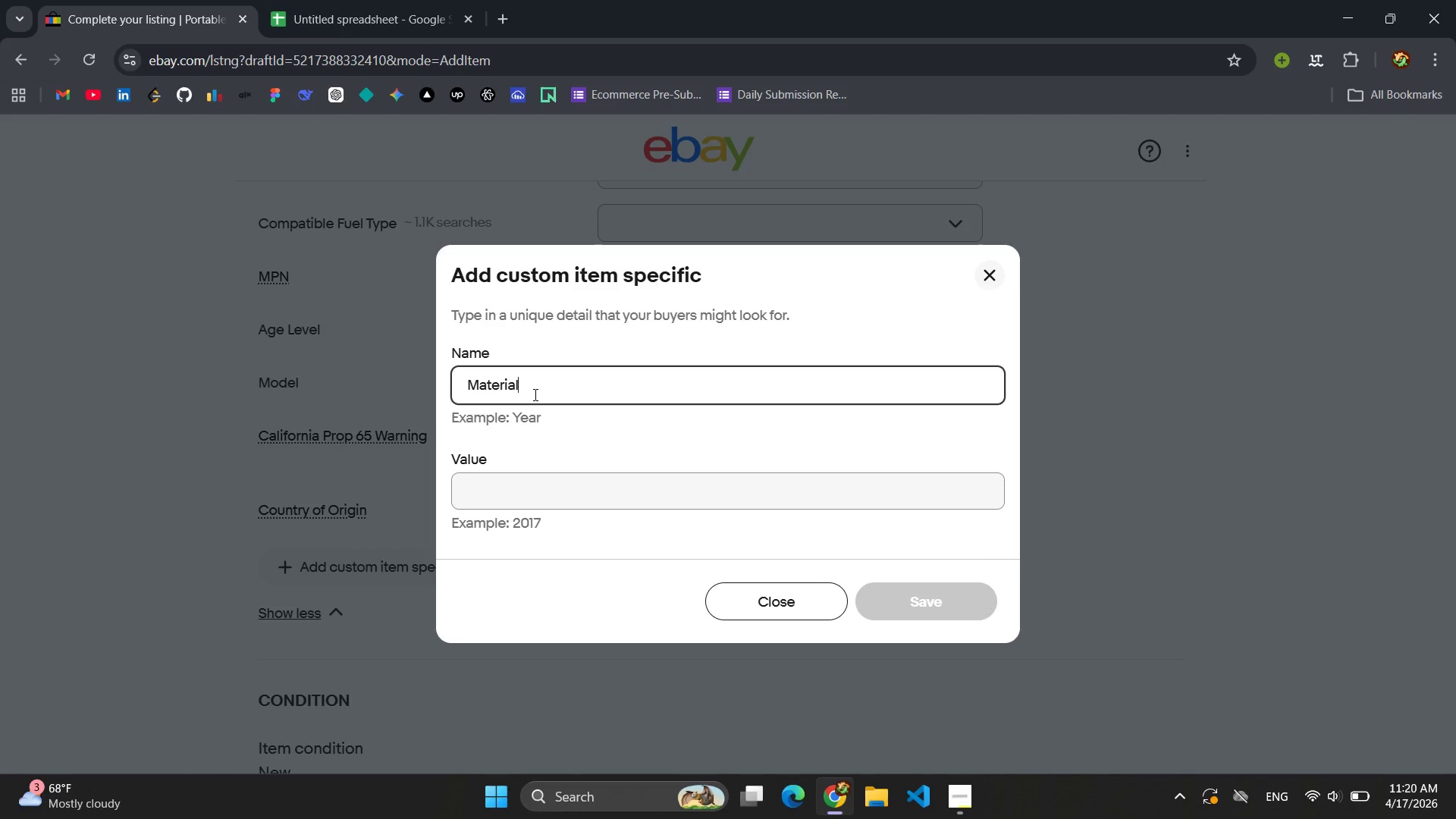 
key(Enter)
 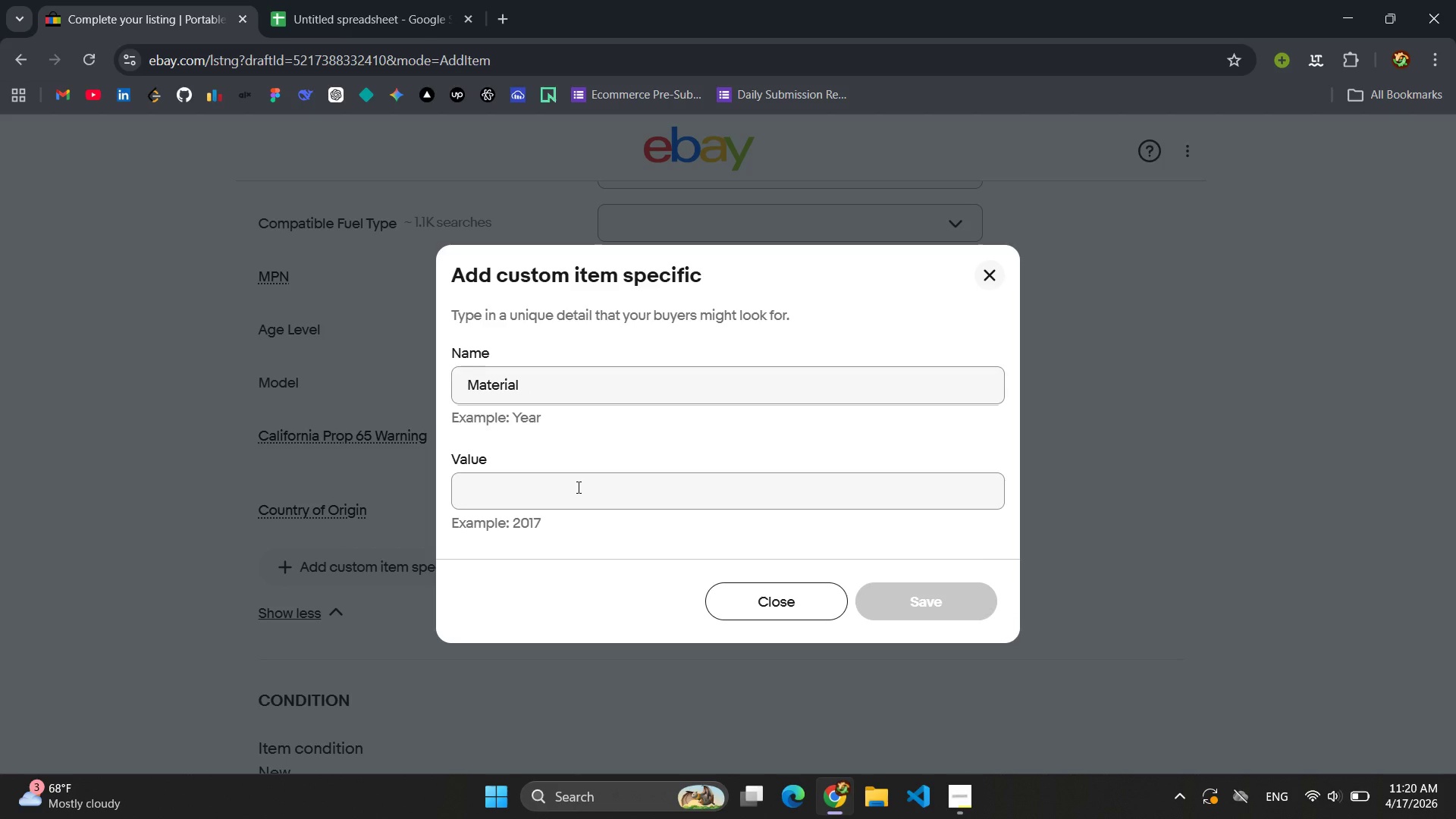 
left_click([577, 487])
 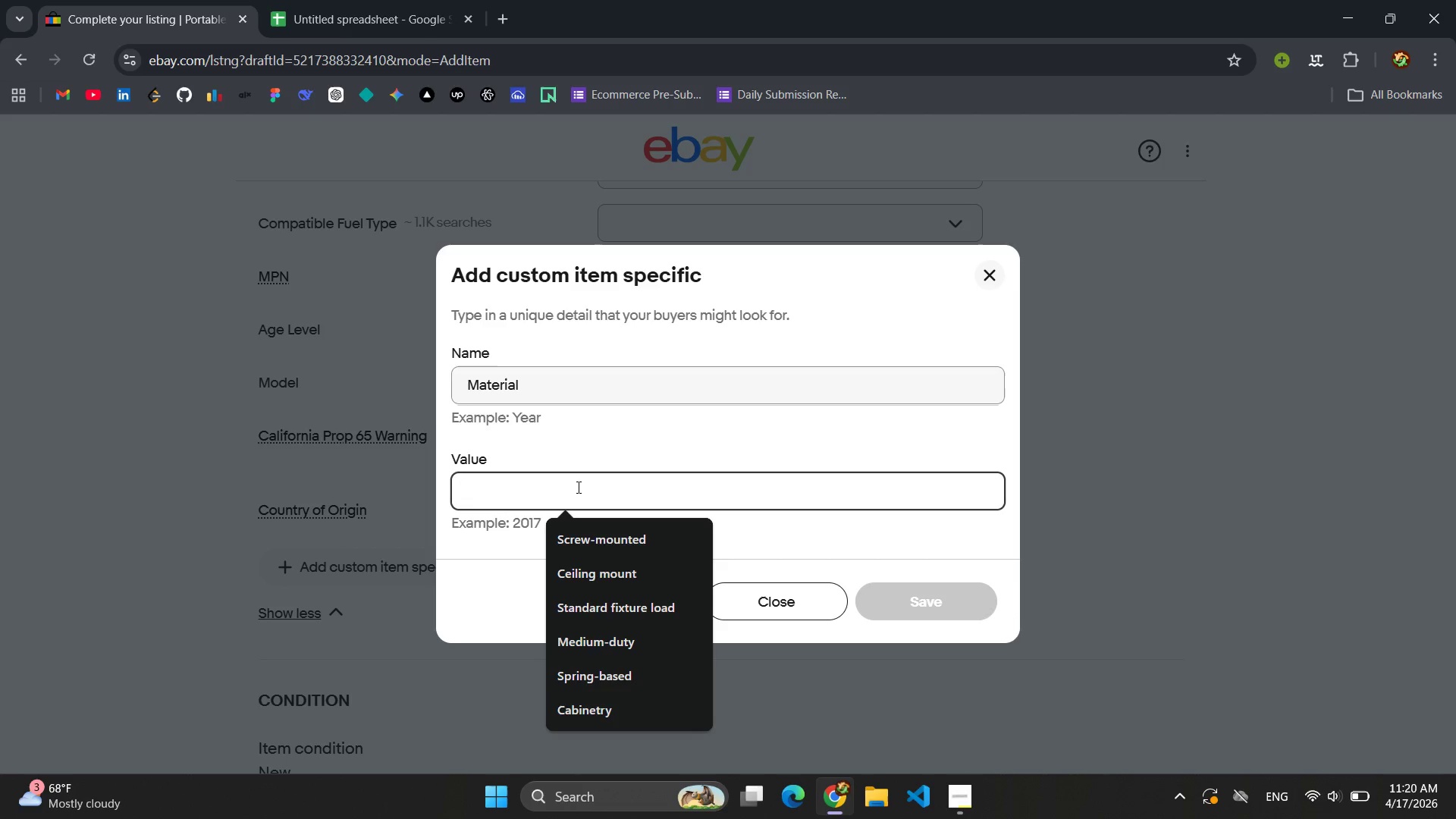 
type(Nylon, Wha)
key(Backspace)
key(Backspace)
type(aterproof 600d)
key(Backspace)
type(D)
 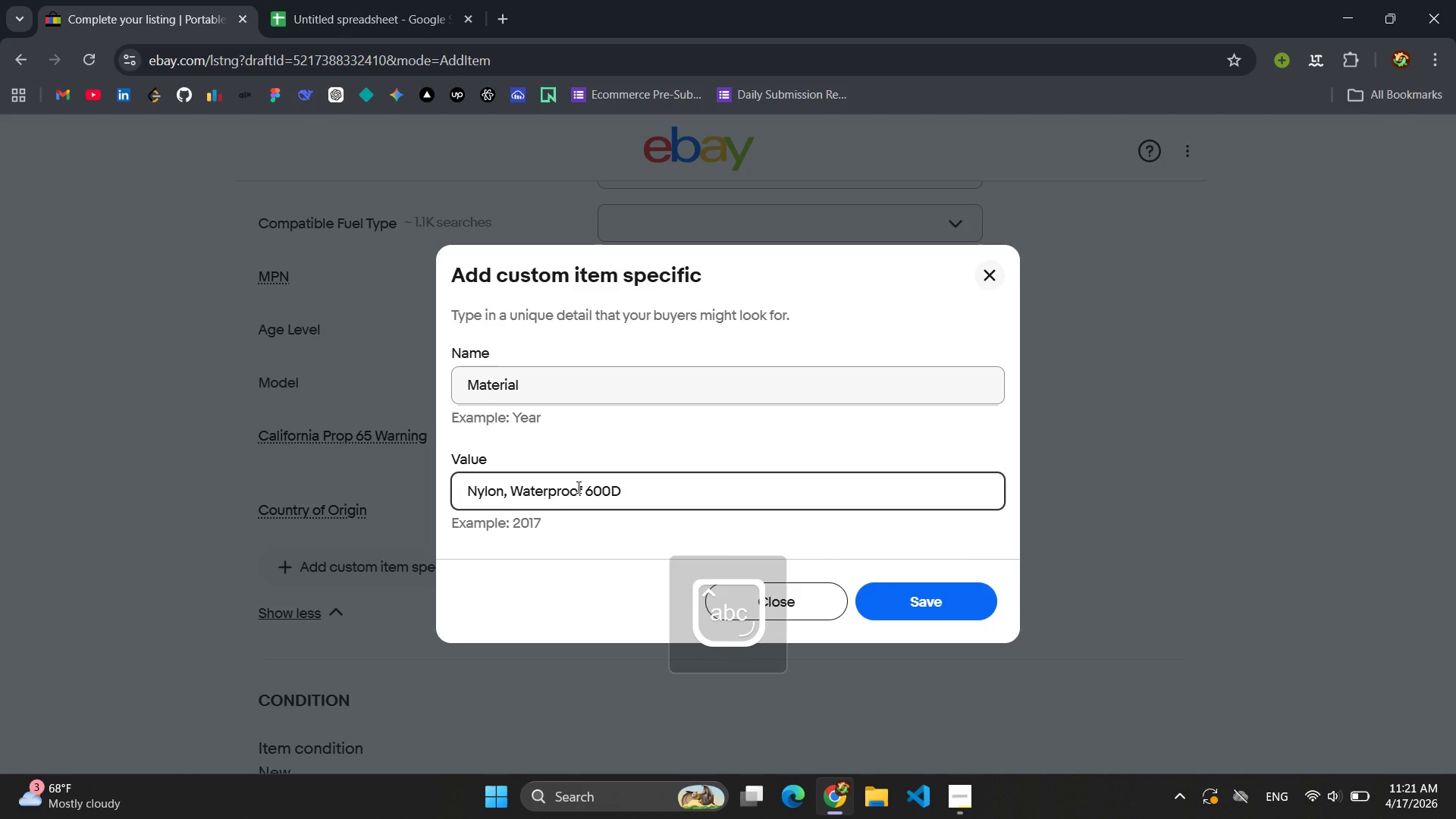 
left_click([925, 615])
 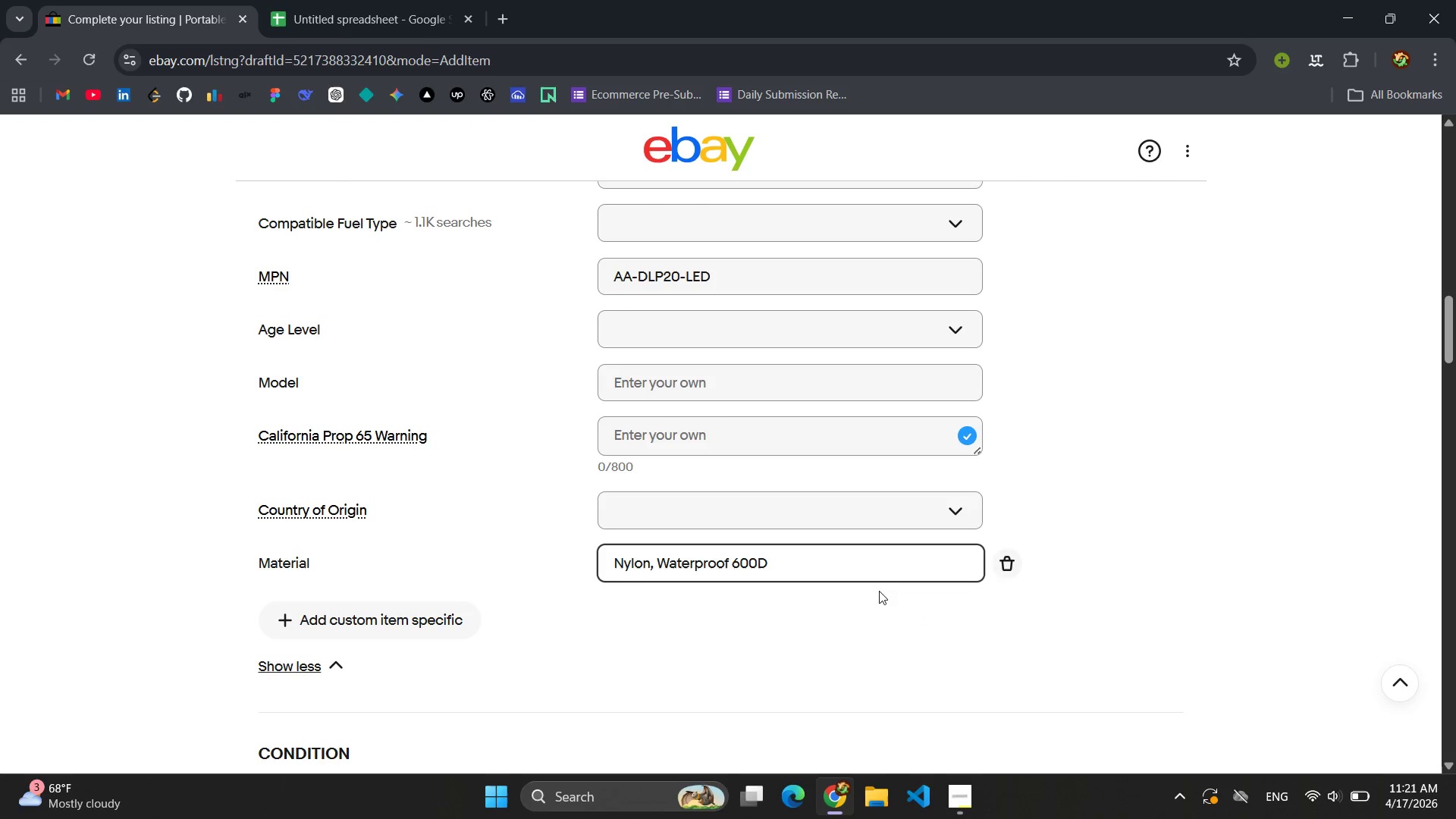 
left_click([366, 0])
 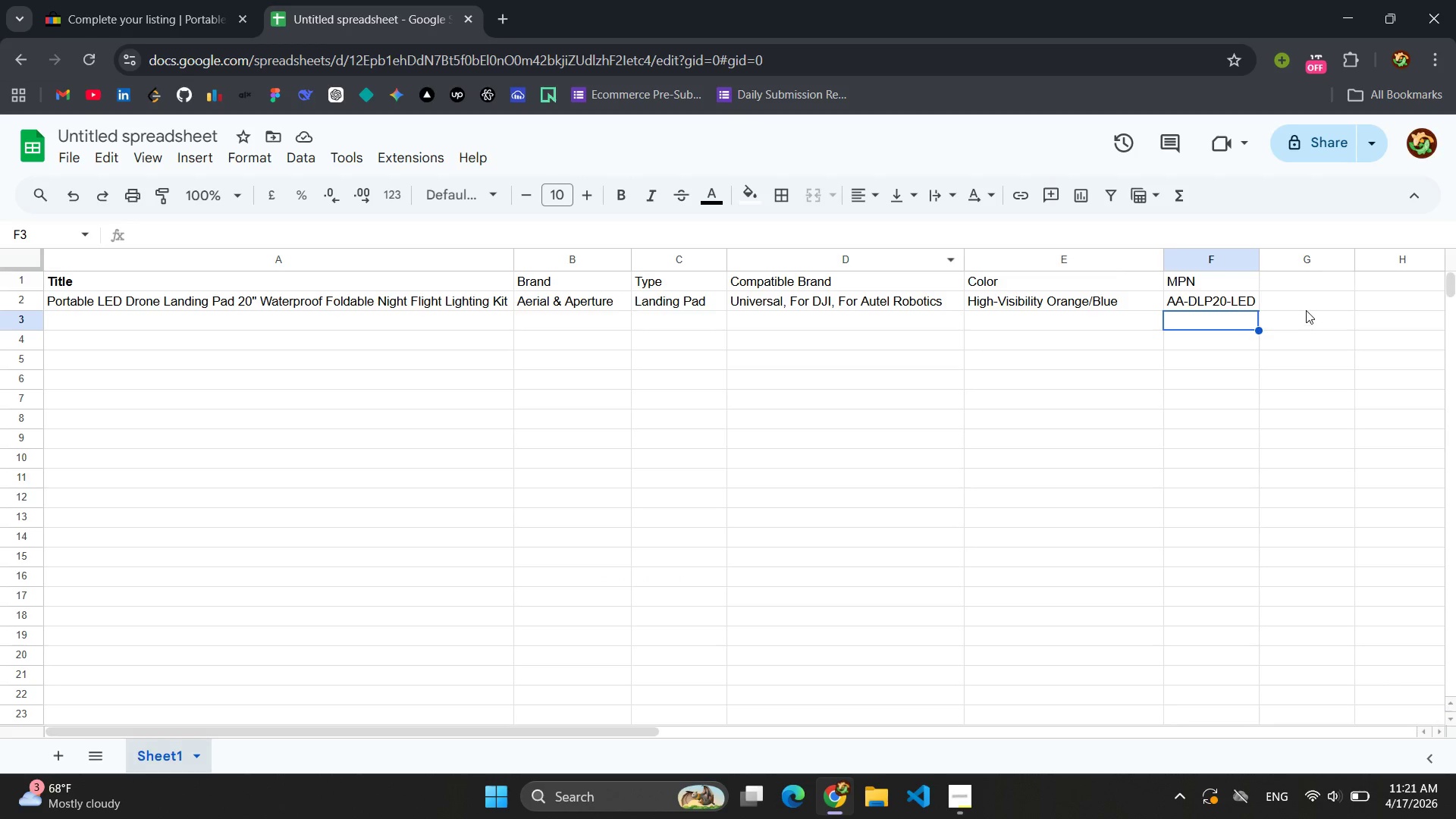 
left_click([1301, 282])
 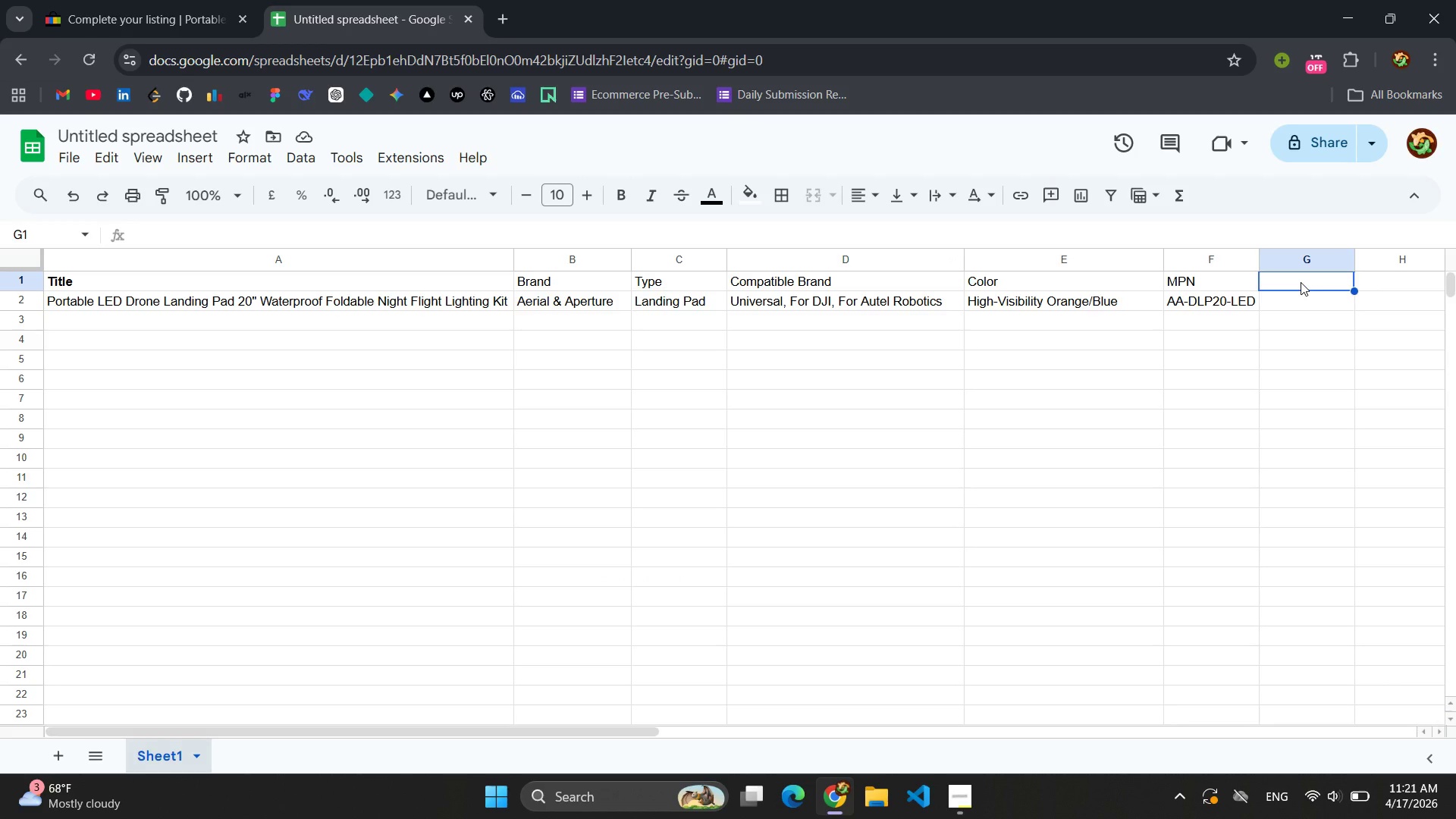 
type(aterial)
 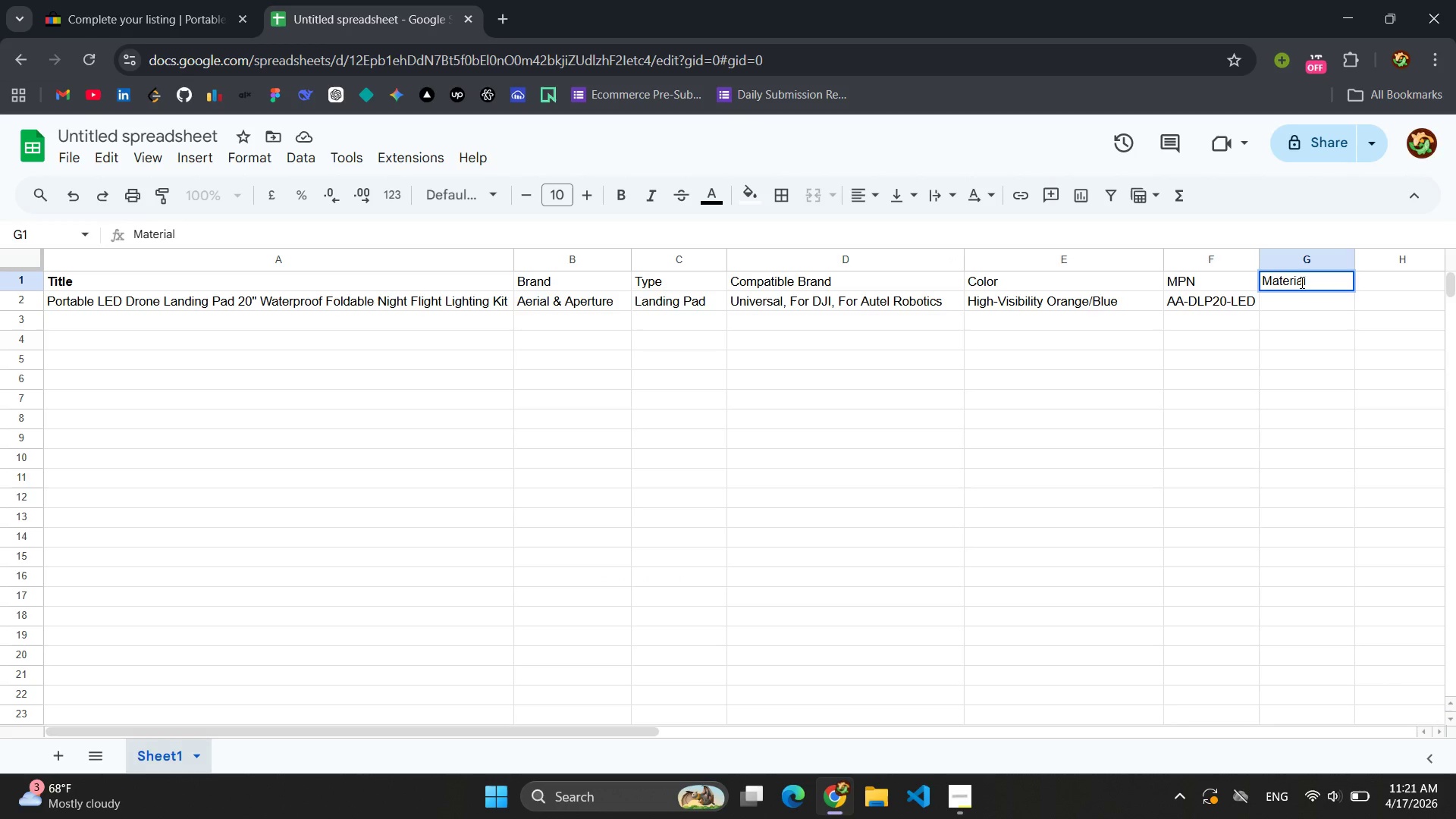 
left_click([143, 8])
 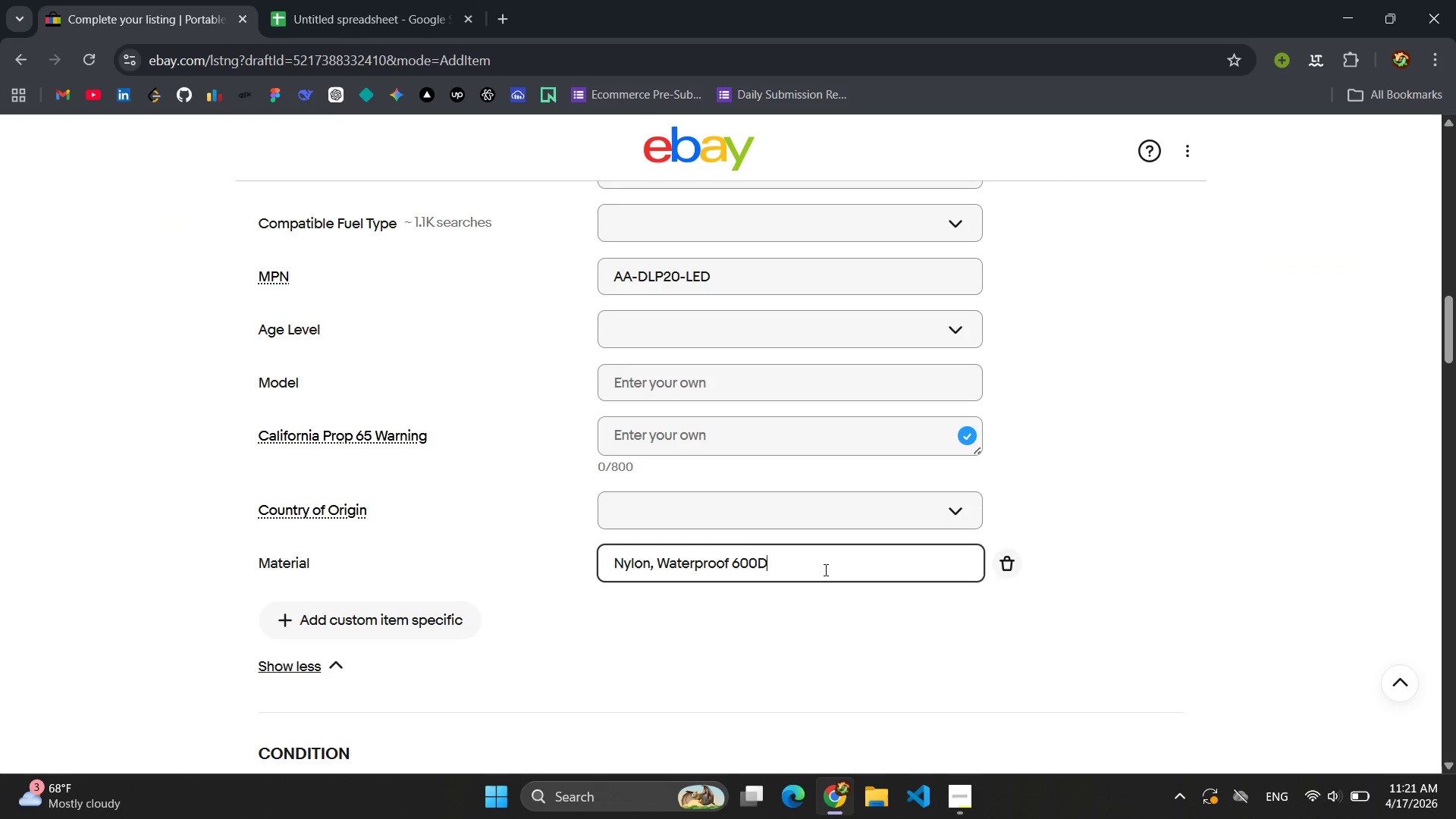 
double_click([824, 570])
 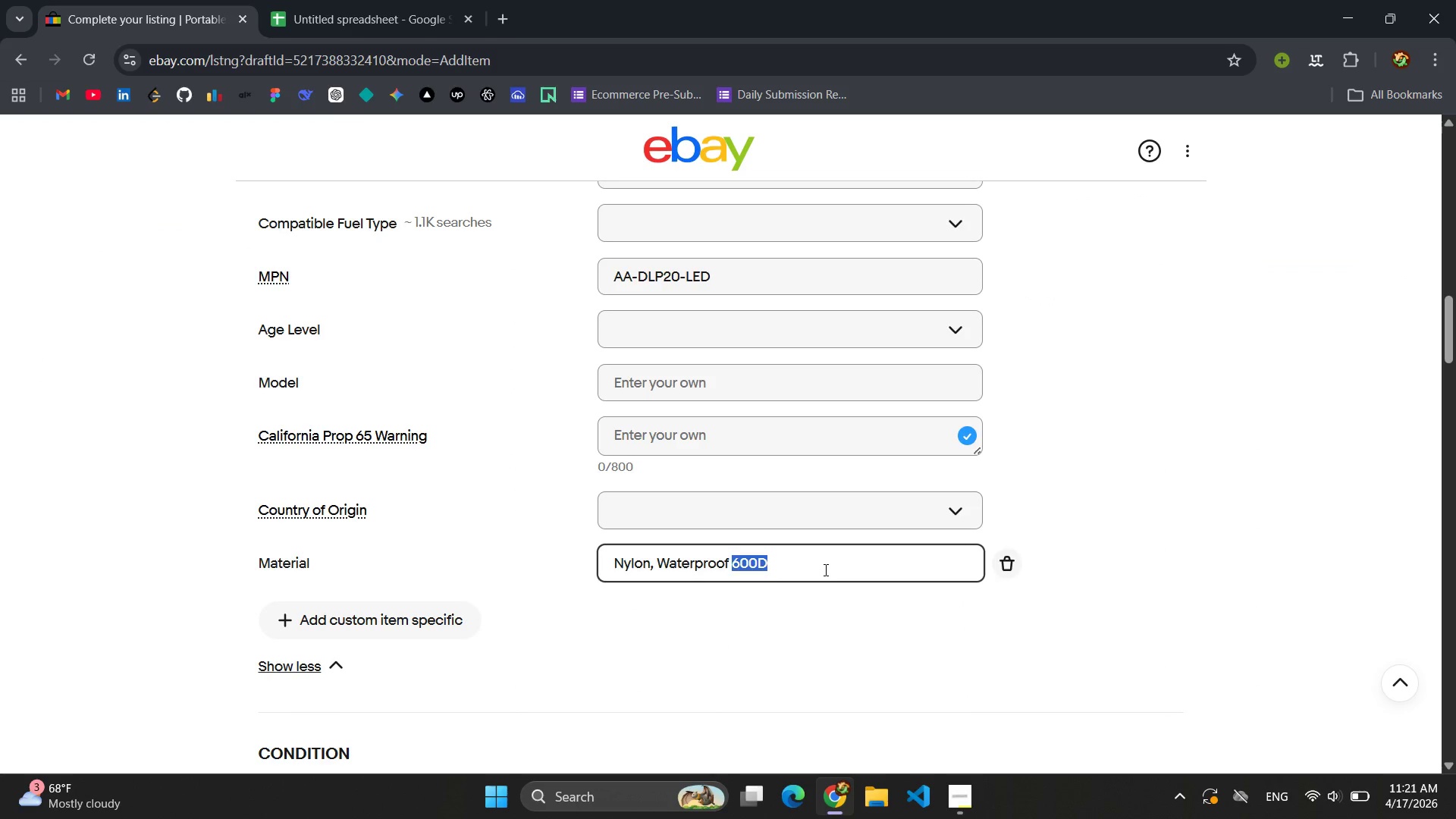 
triple_click([824, 570])
 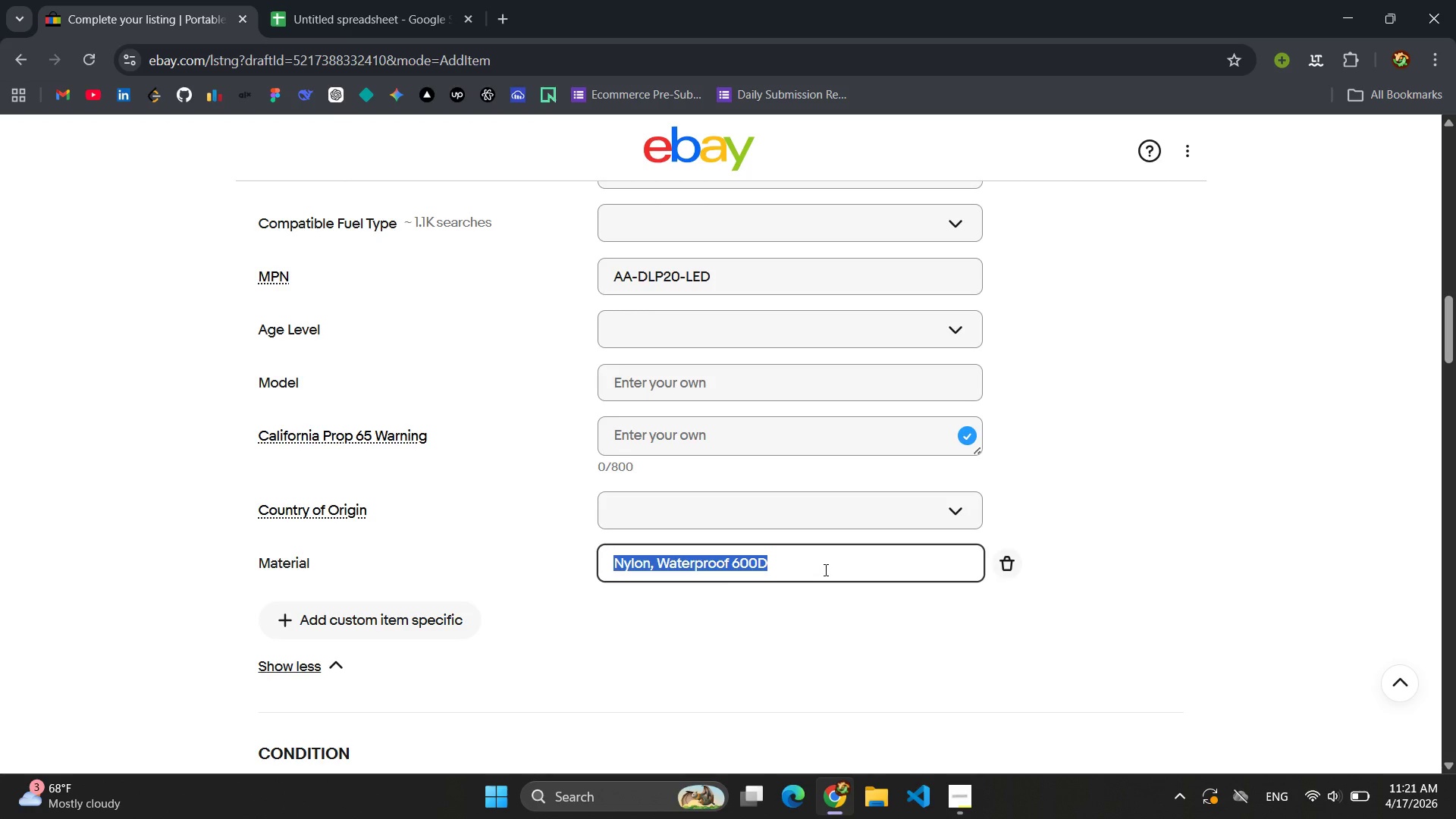 
key(Control+C)
 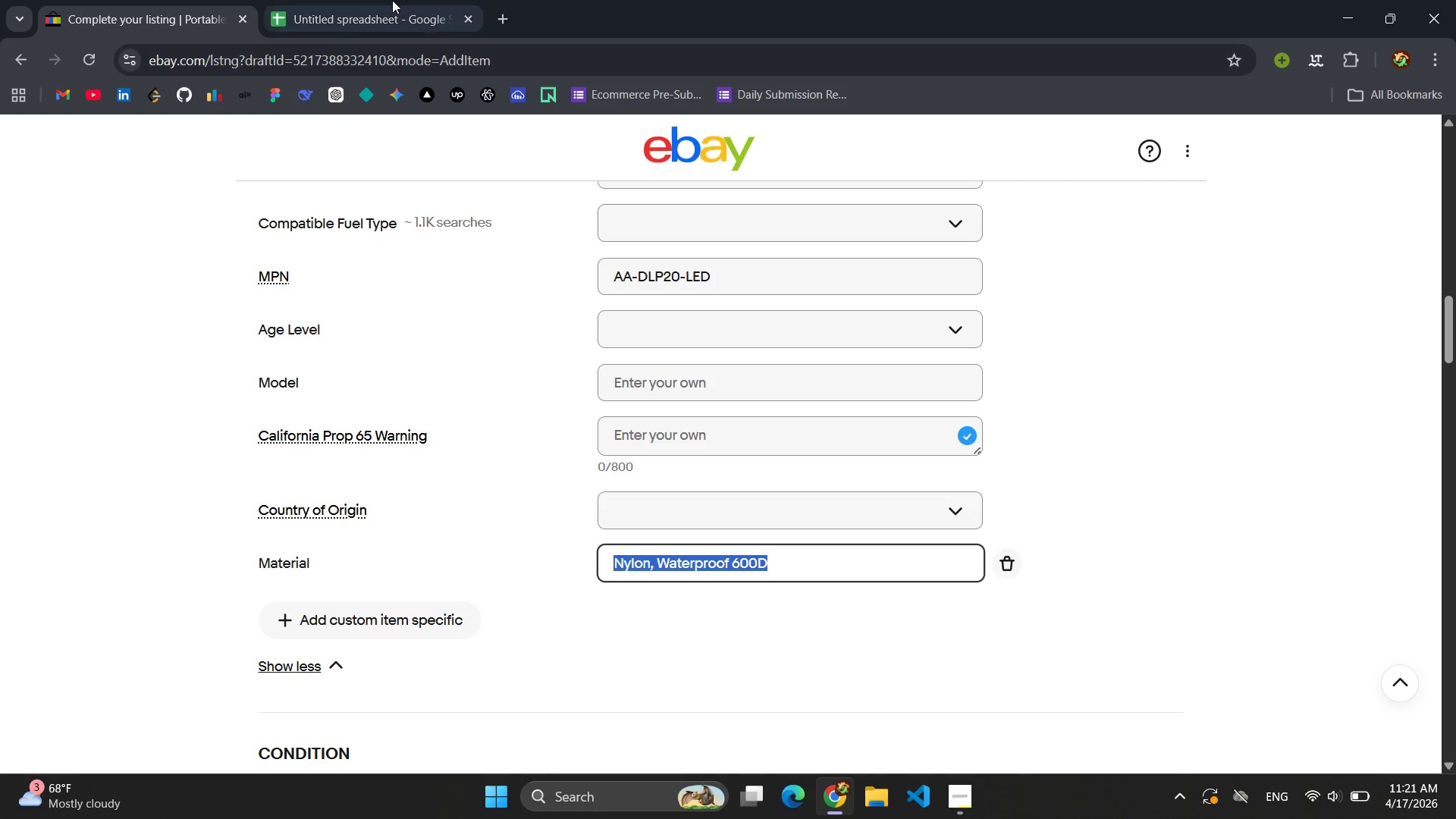 
left_click([384, 0])
 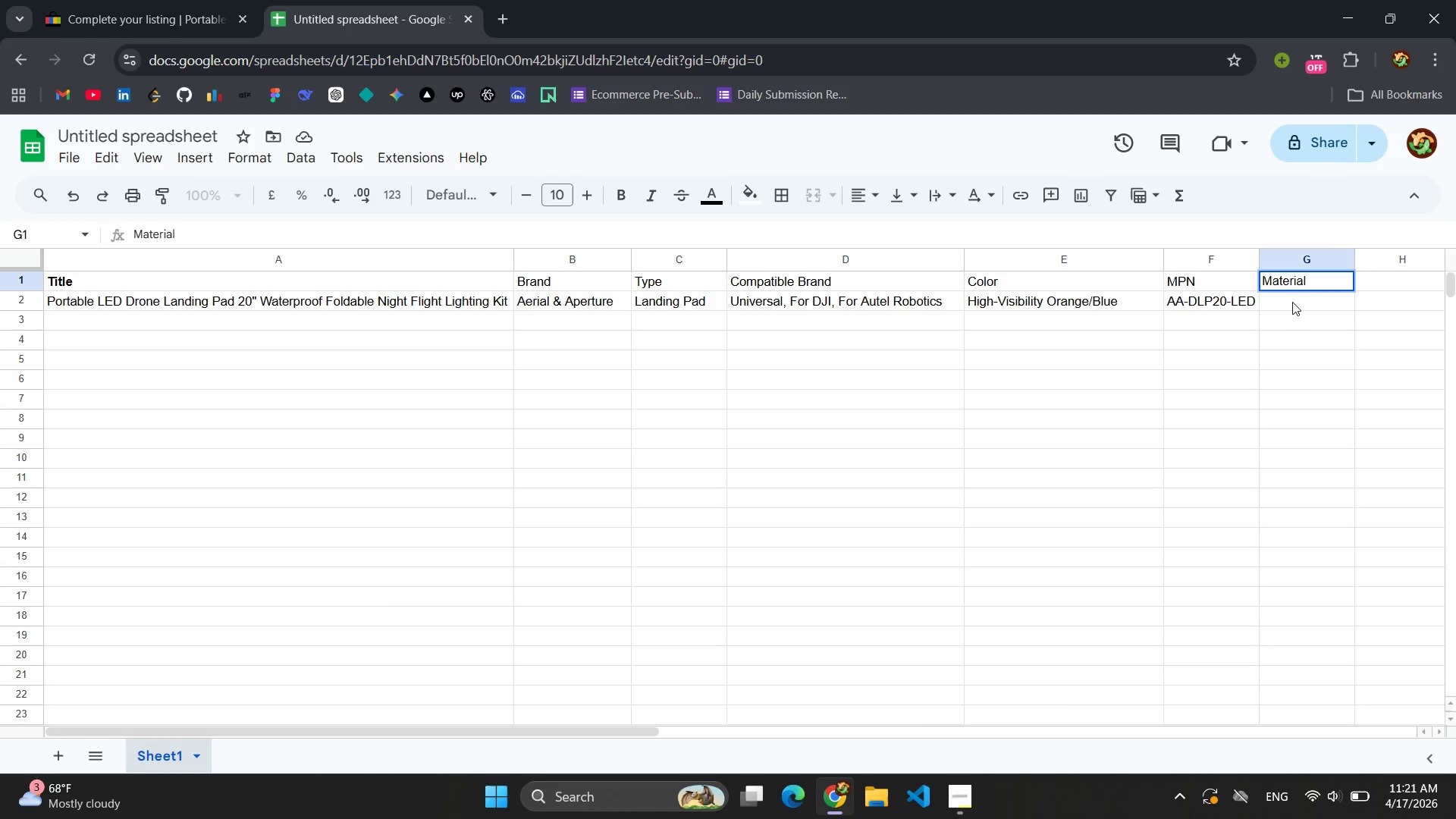 
left_click([1290, 300])
 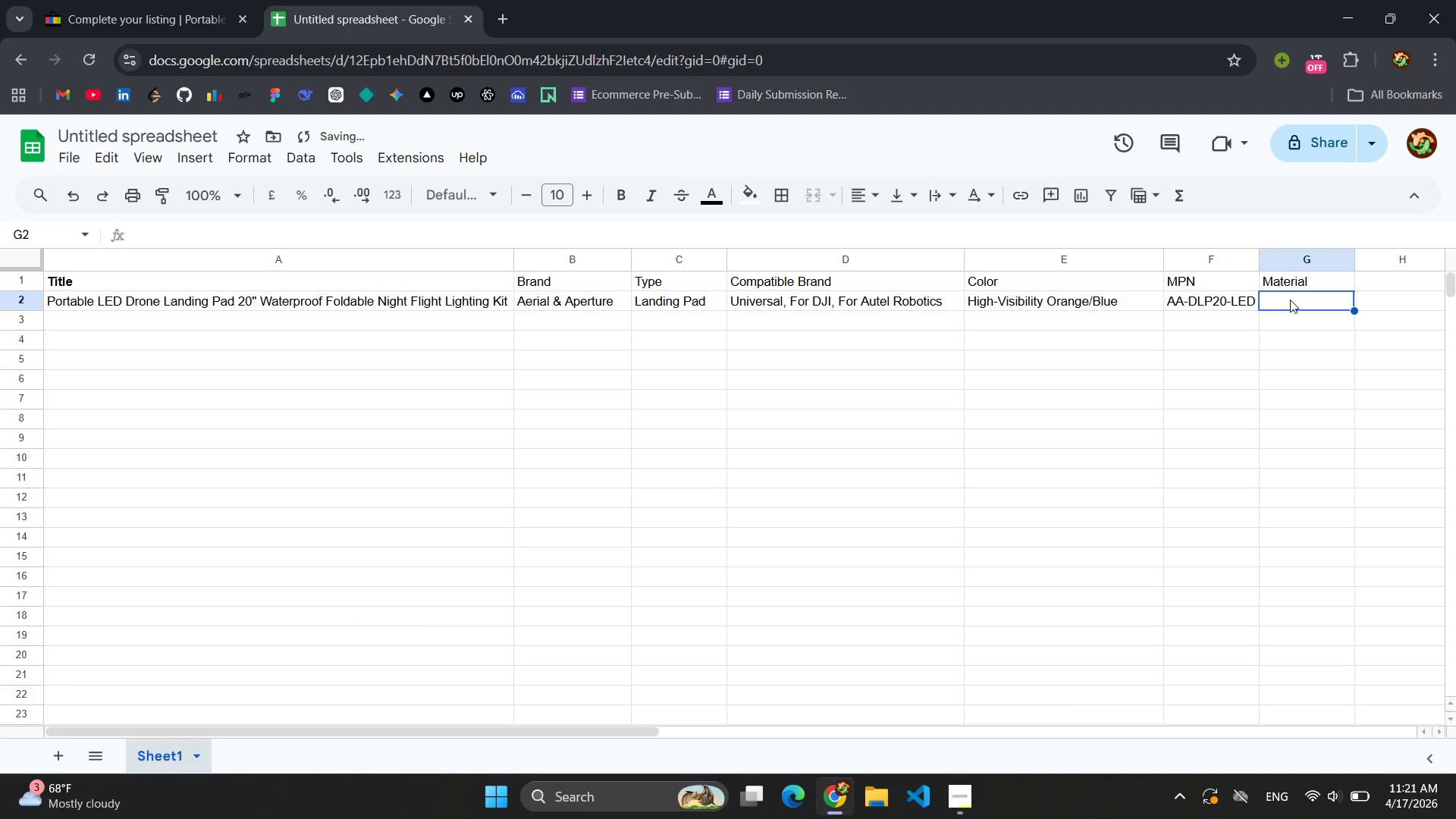 
key(Control+V)
 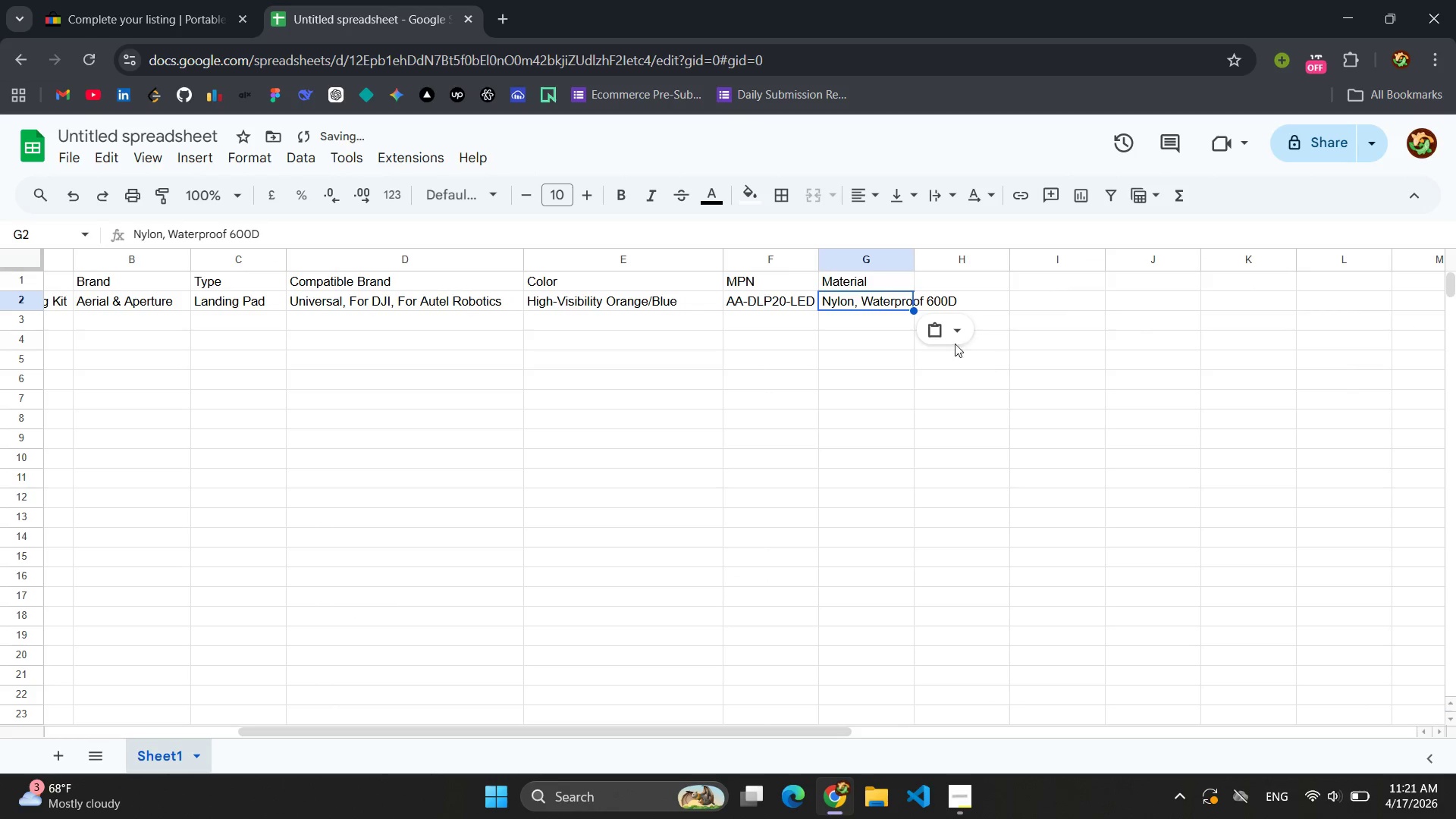 
left_click_drag(start_coordinate=[914, 259], to_coordinate=[969, 259])
 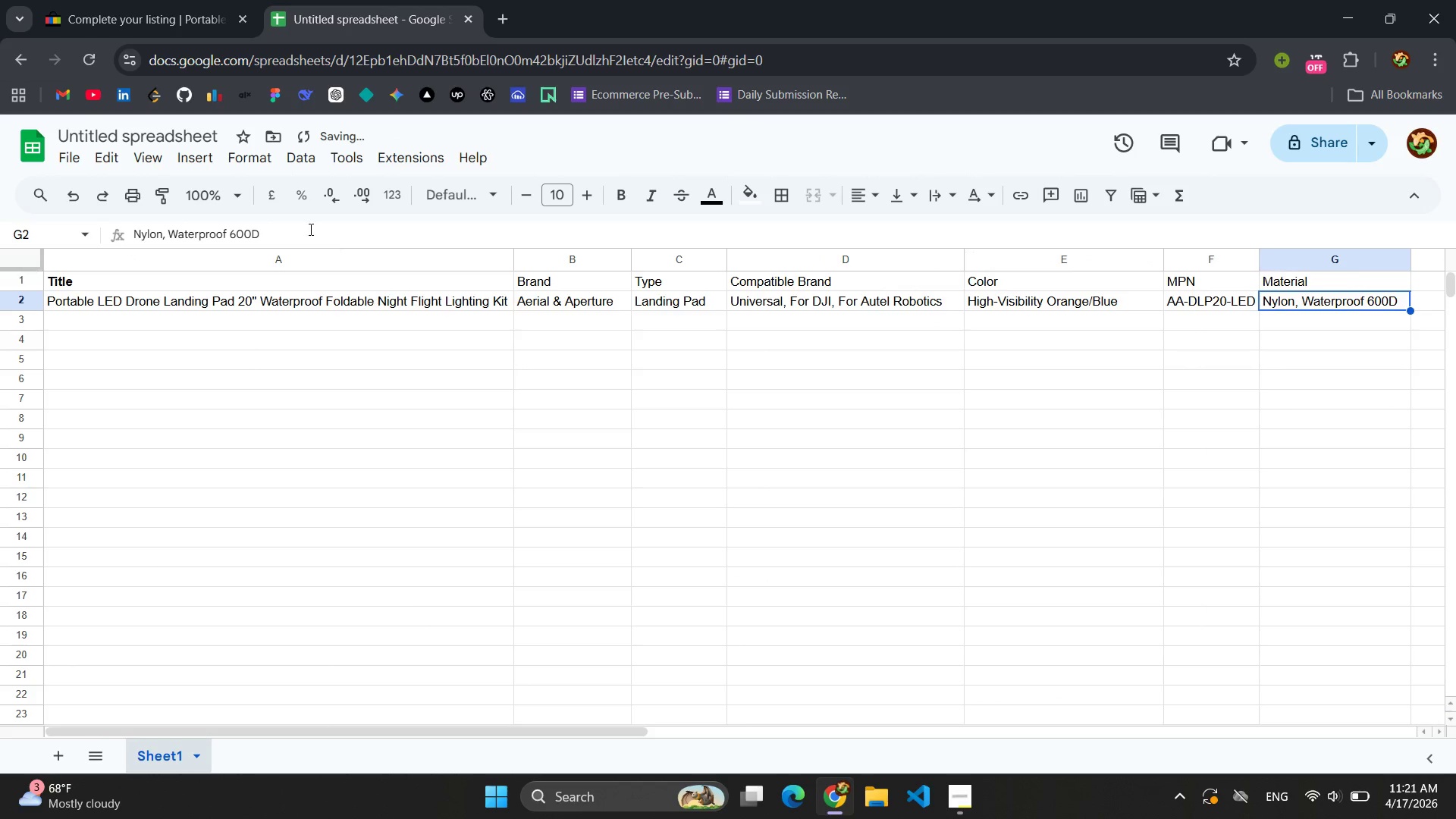 
left_click([136, 8])
 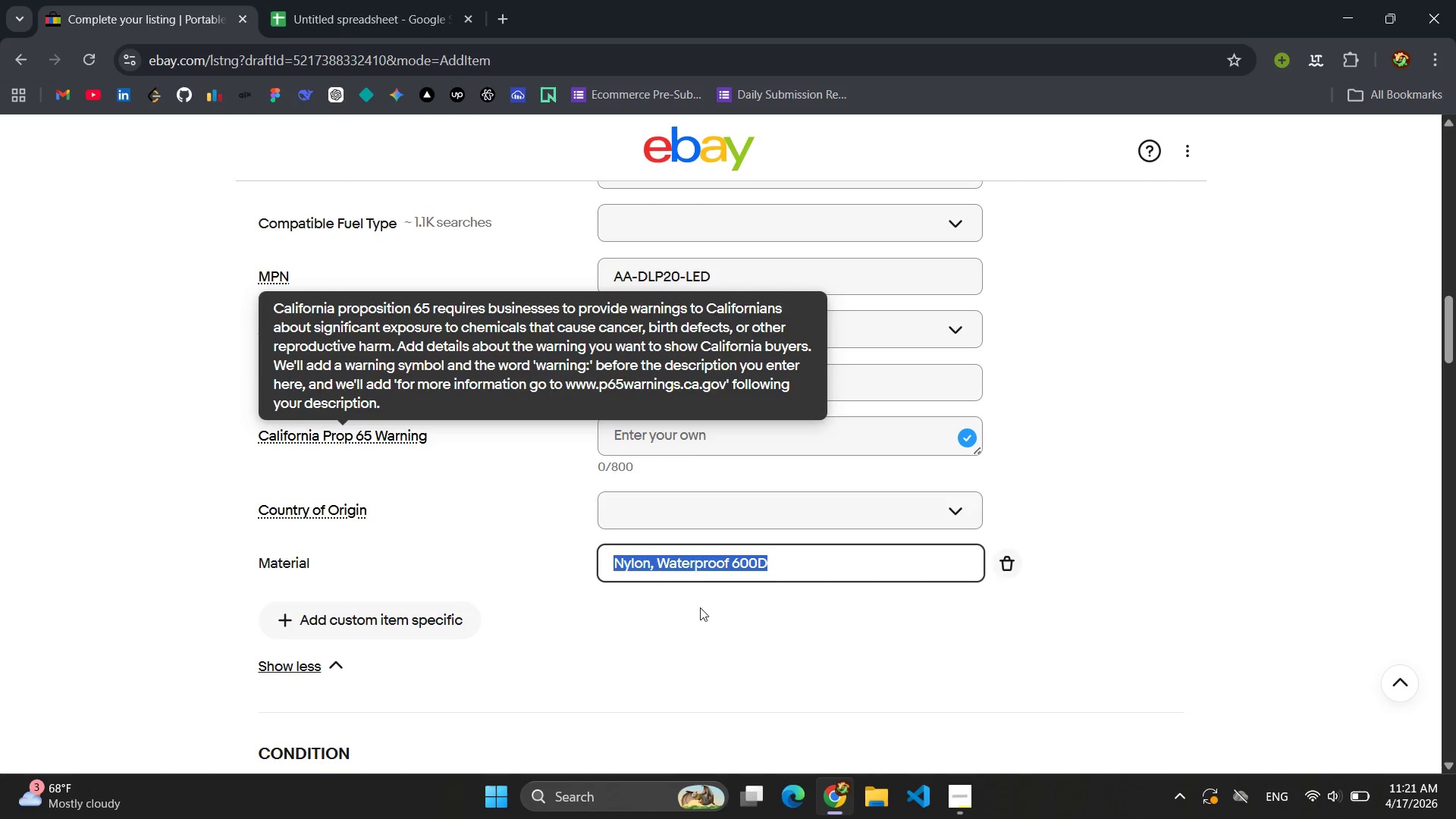 
left_click([713, 613])
 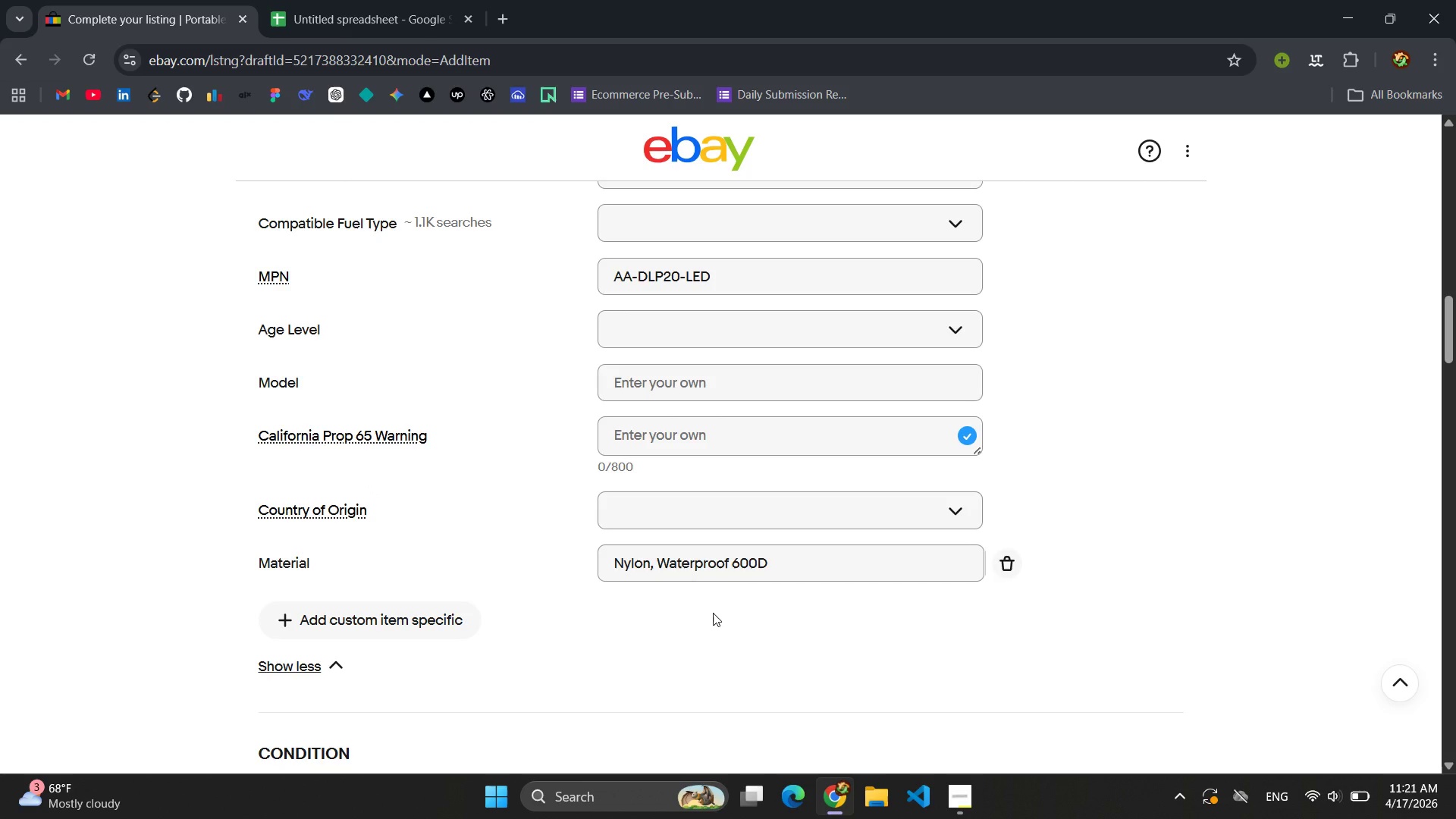 
wait(5.72)
 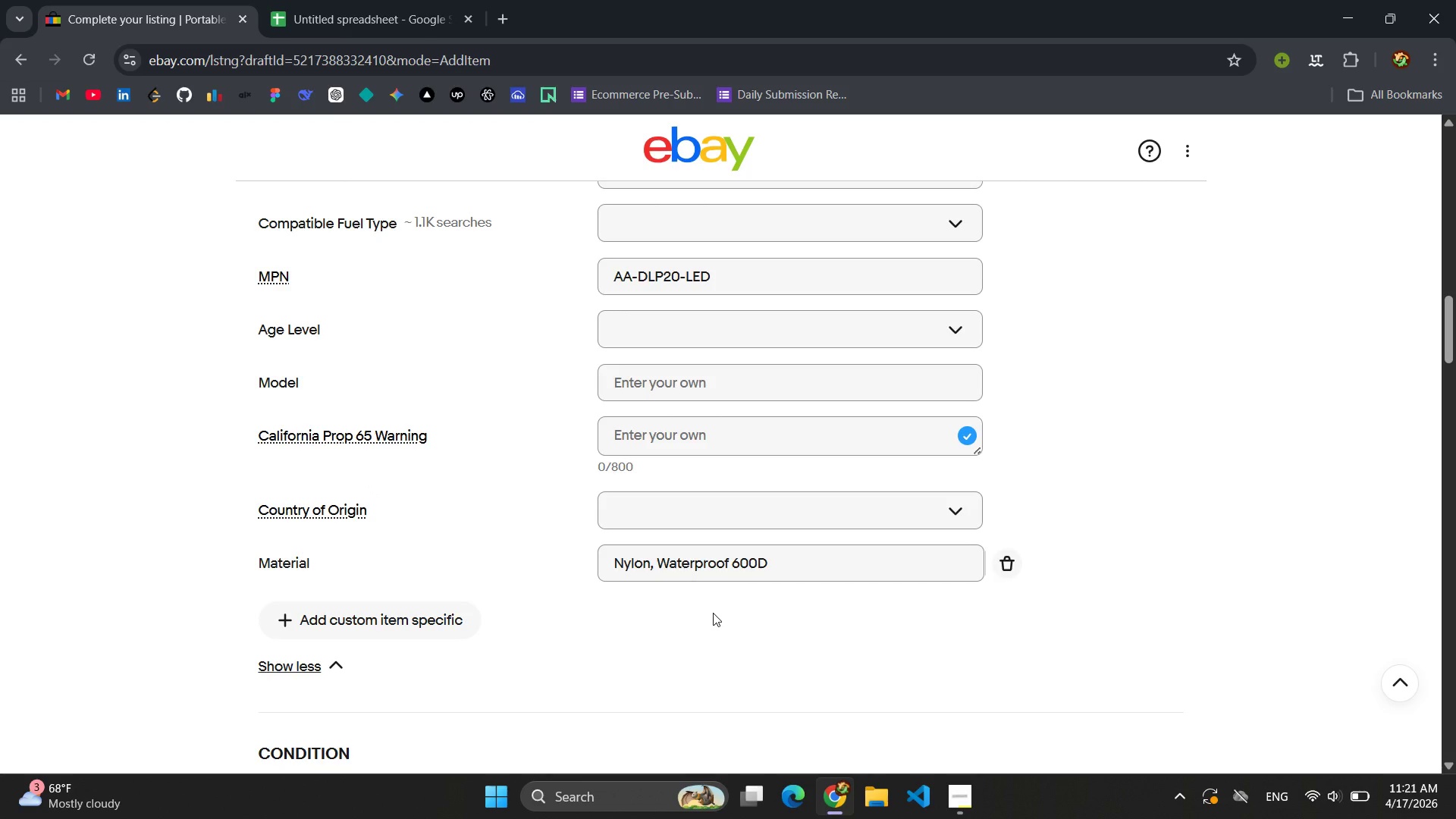 
scroll: coordinate [445, 482], scroll_direction: up, amount: 1.0
 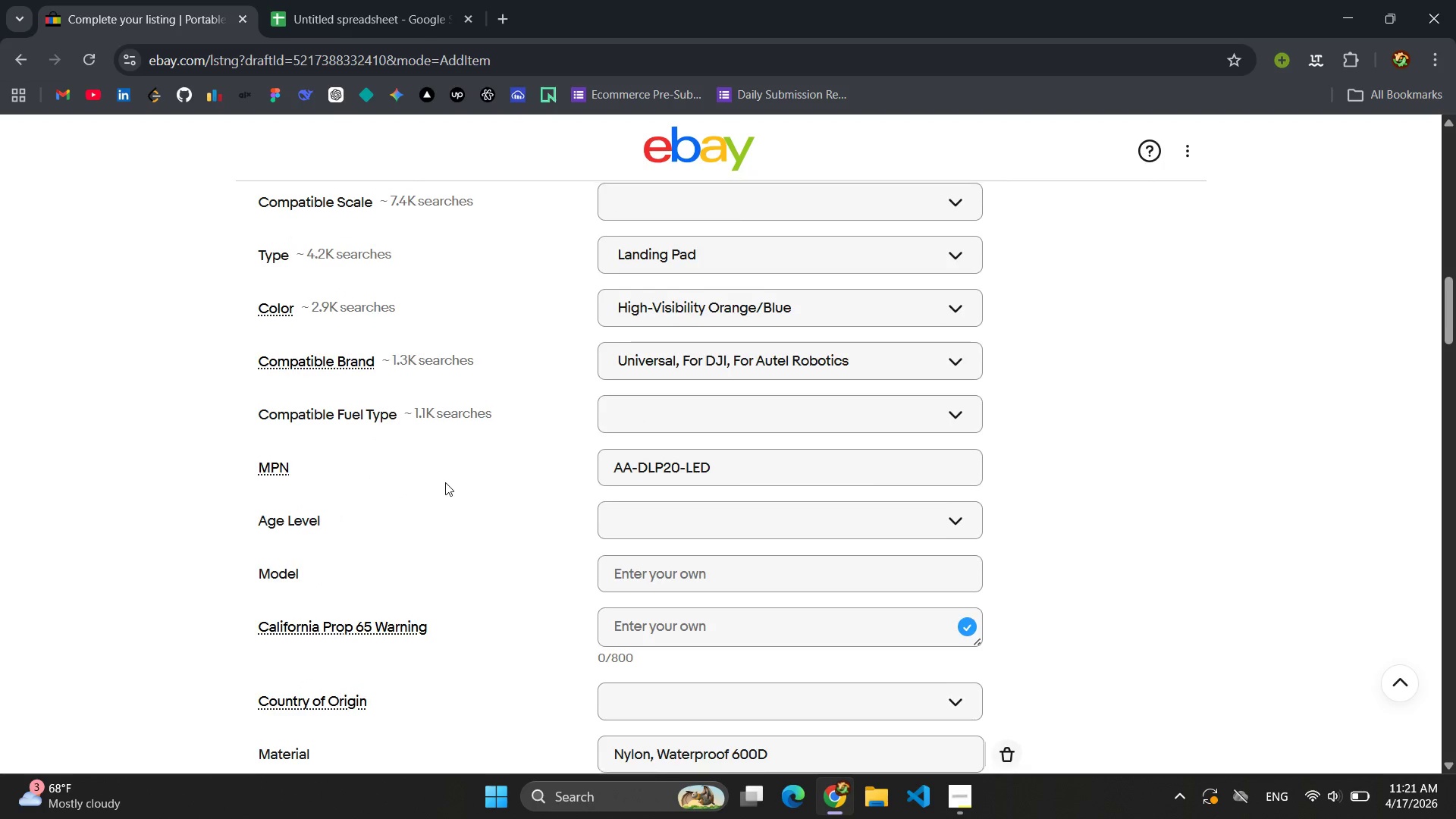 
scroll: coordinate [445, 482], scroll_direction: down, amount: 2.0
 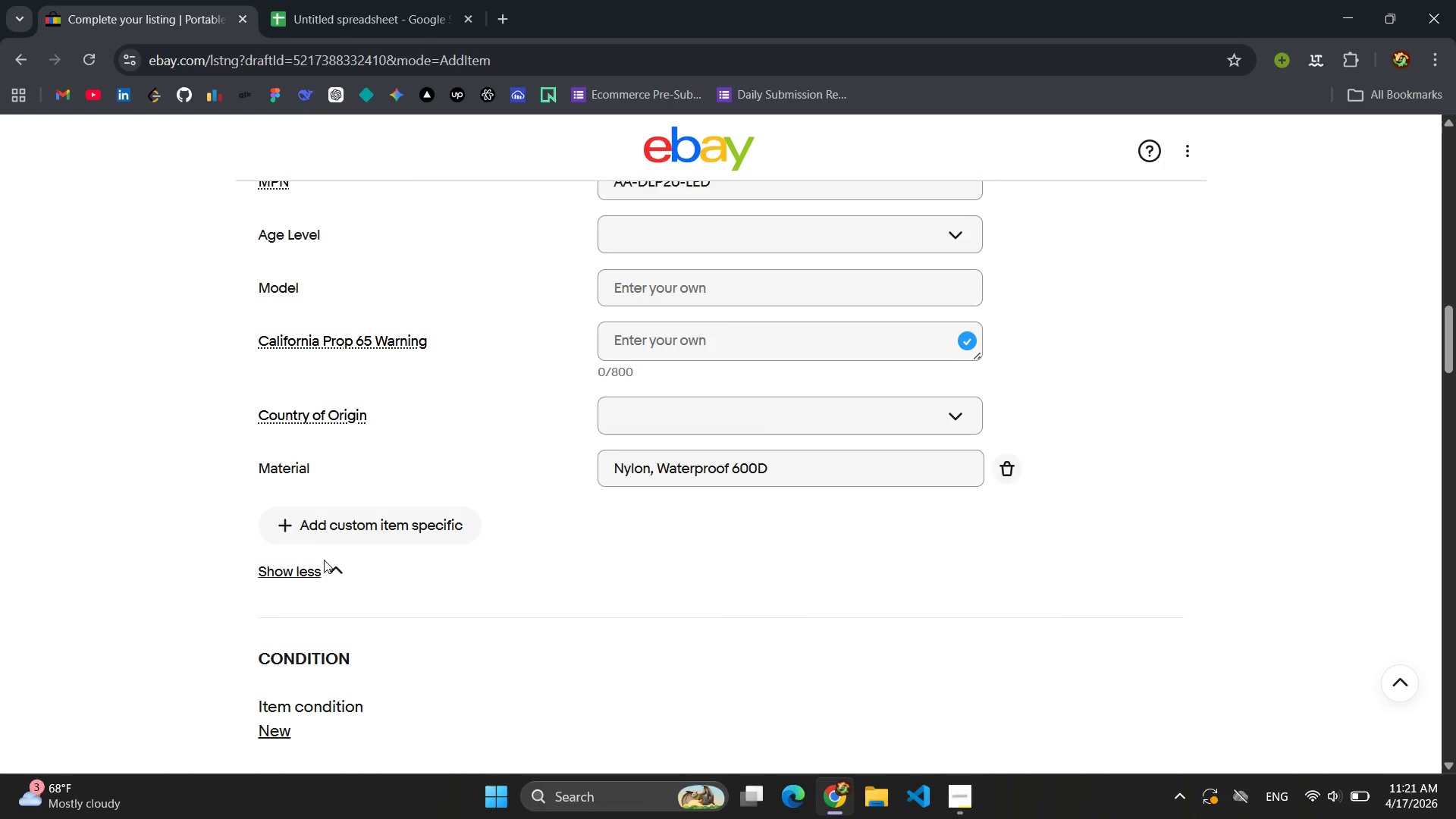 
left_click([343, 535])
 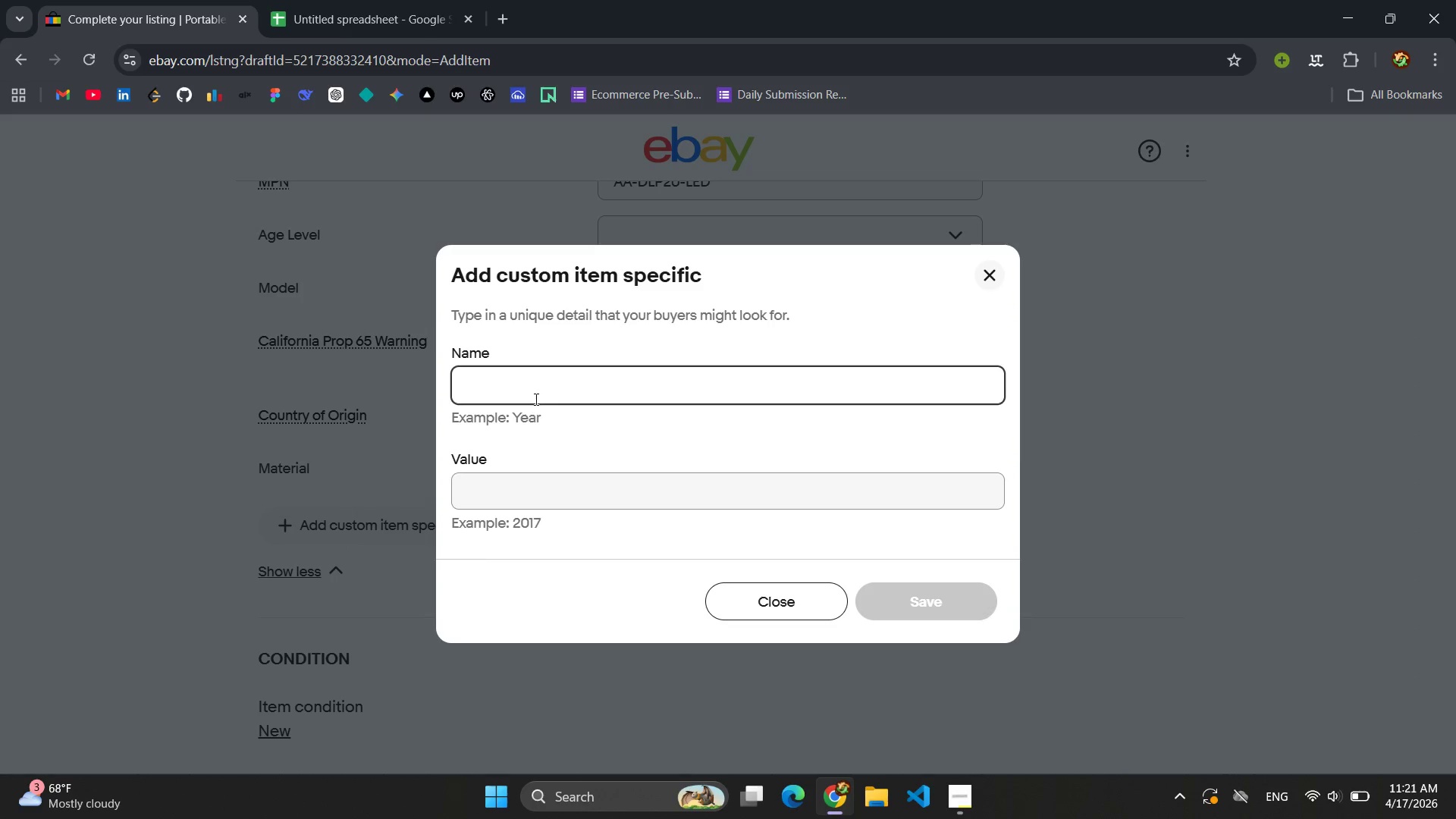 
type(Features)
 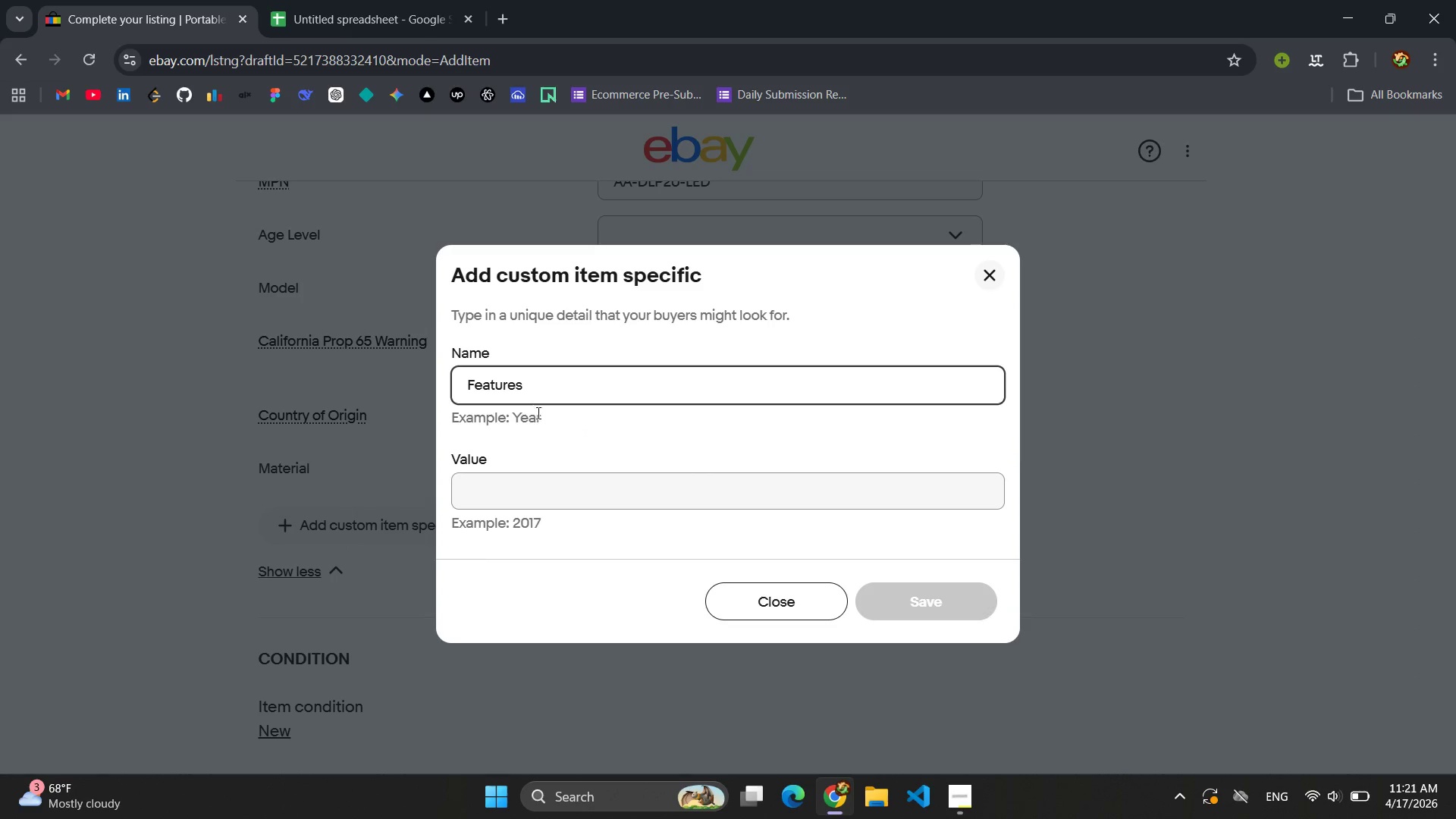 
left_click([522, 482])
 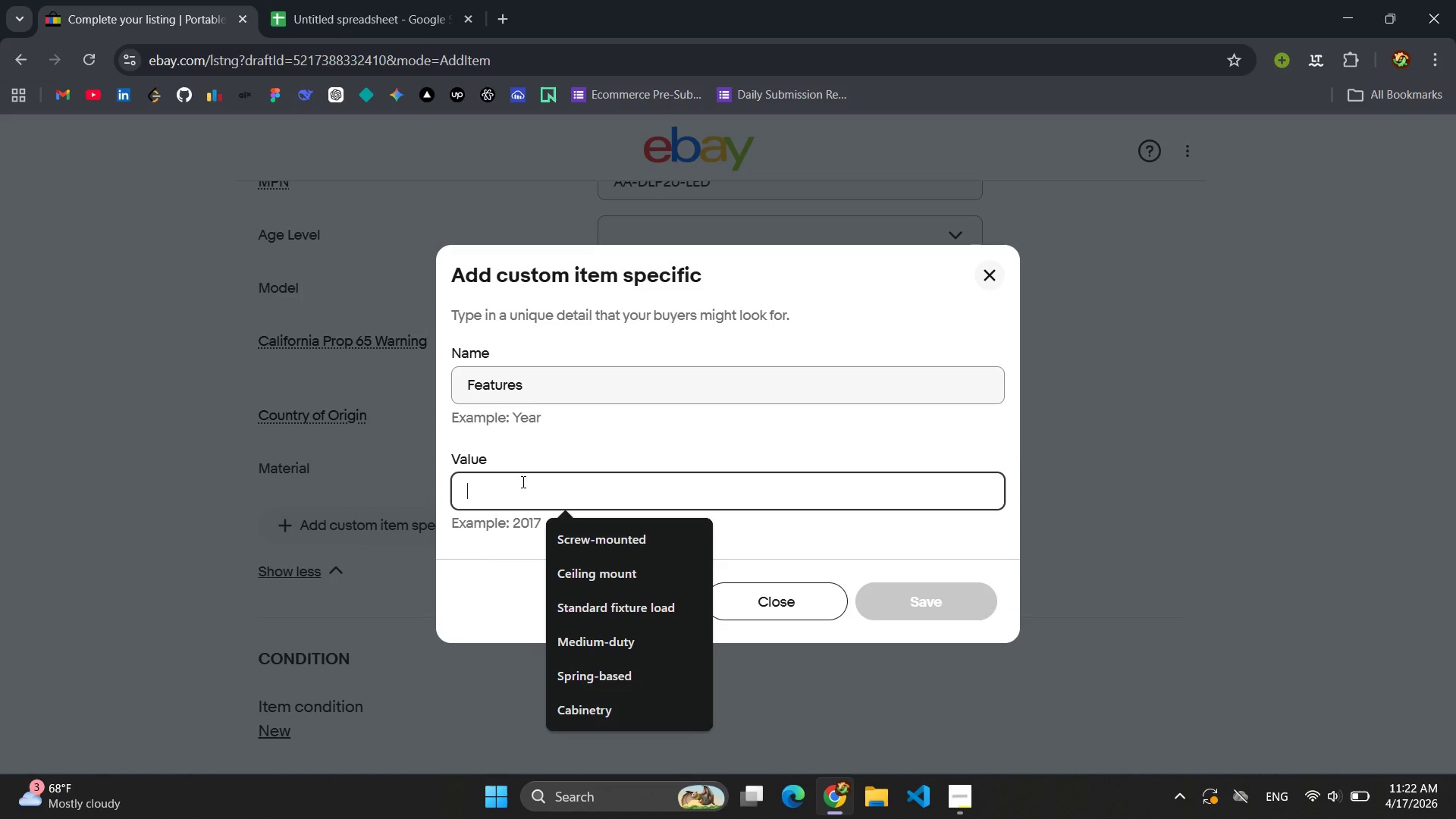 
type(Folded)
key(Backspace)
type(ab)
key(Backspace)
key(Backspace)
key(Backspace)
type(able, LED Illuminated, Reflective Strips, Portable)
 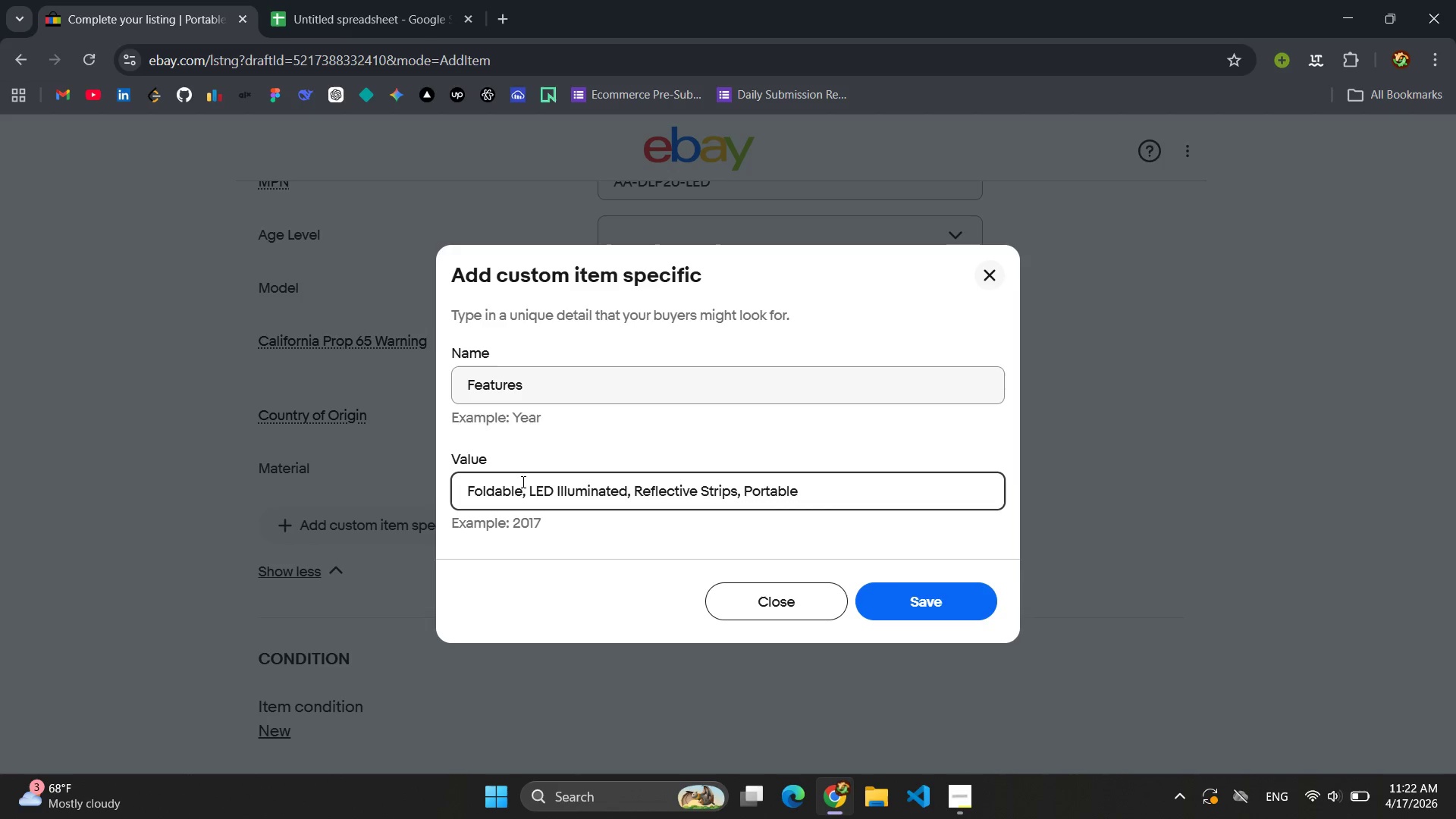 
left_click([899, 601])
 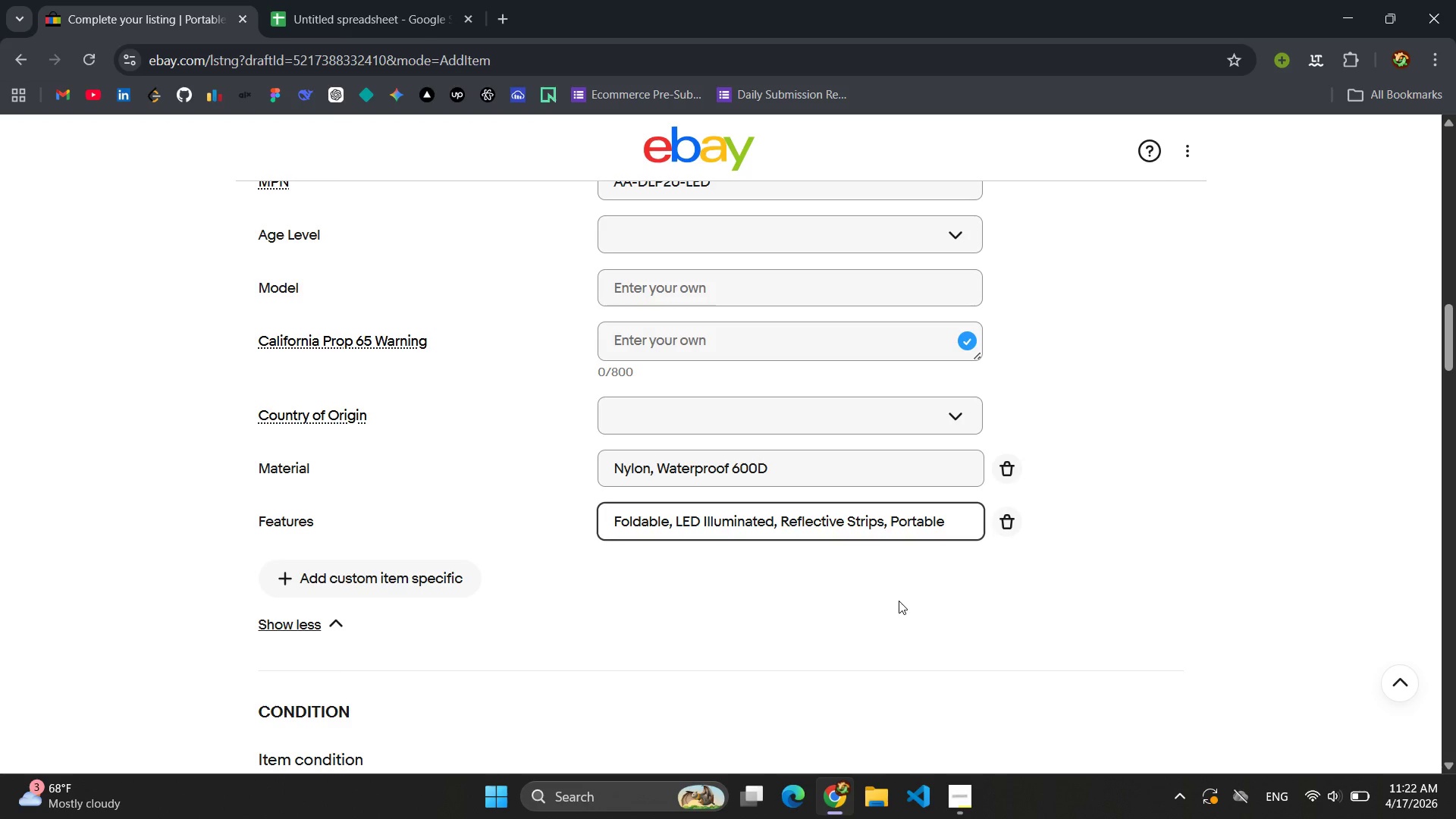 
left_click([899, 601])
 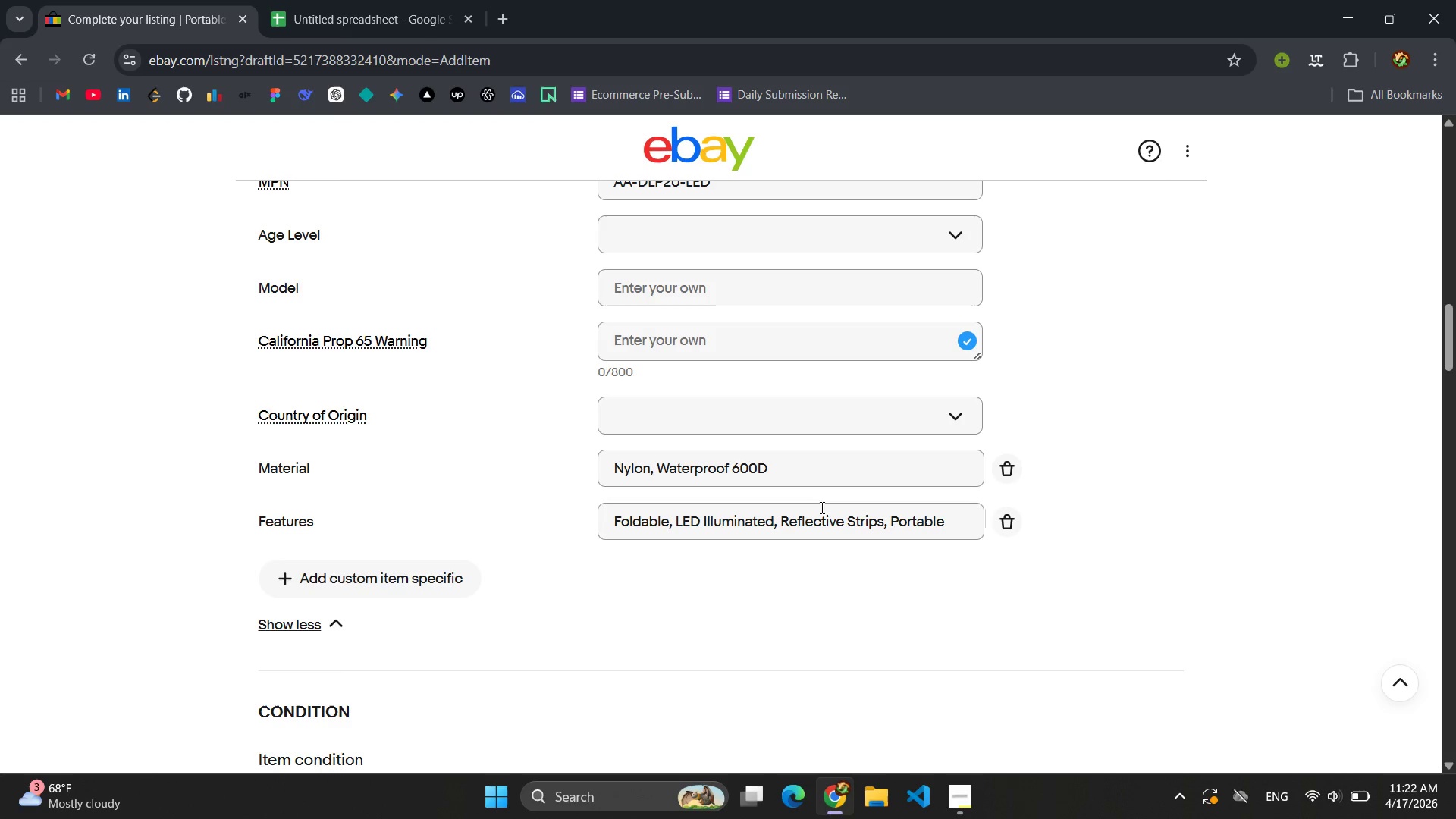 
double_click([819, 507])
 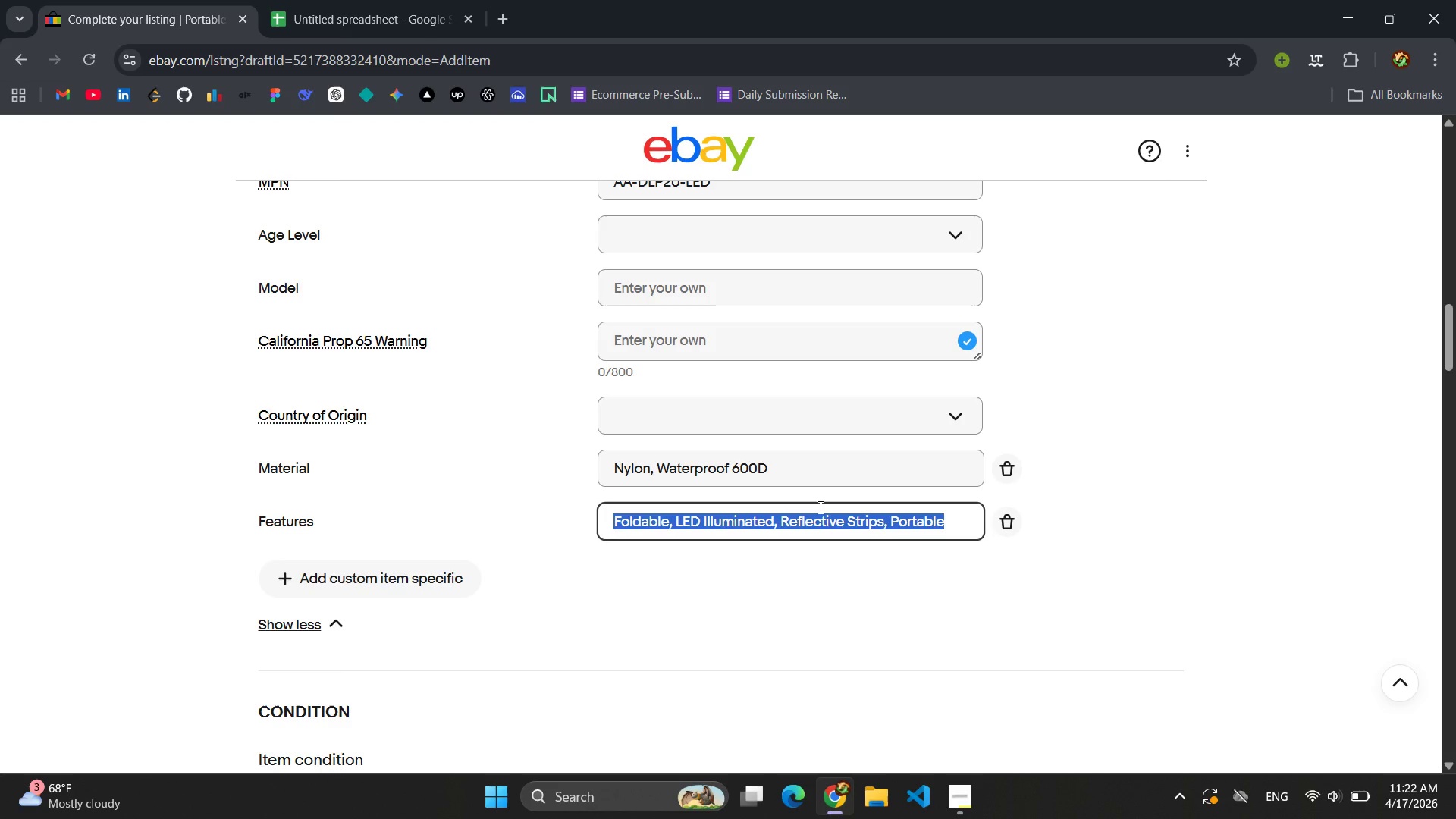 
triple_click([819, 507])
 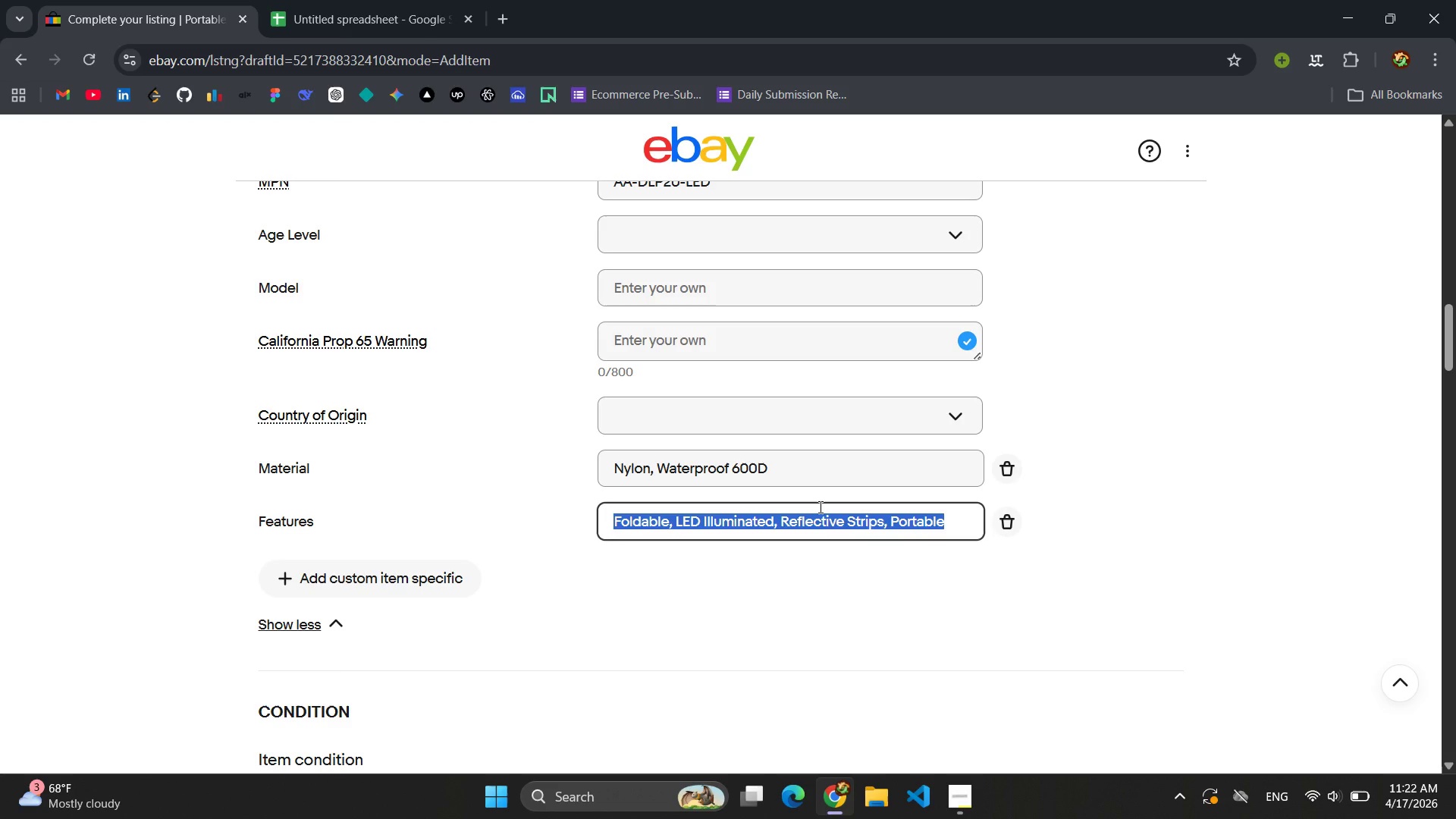 
key(Control+C)
 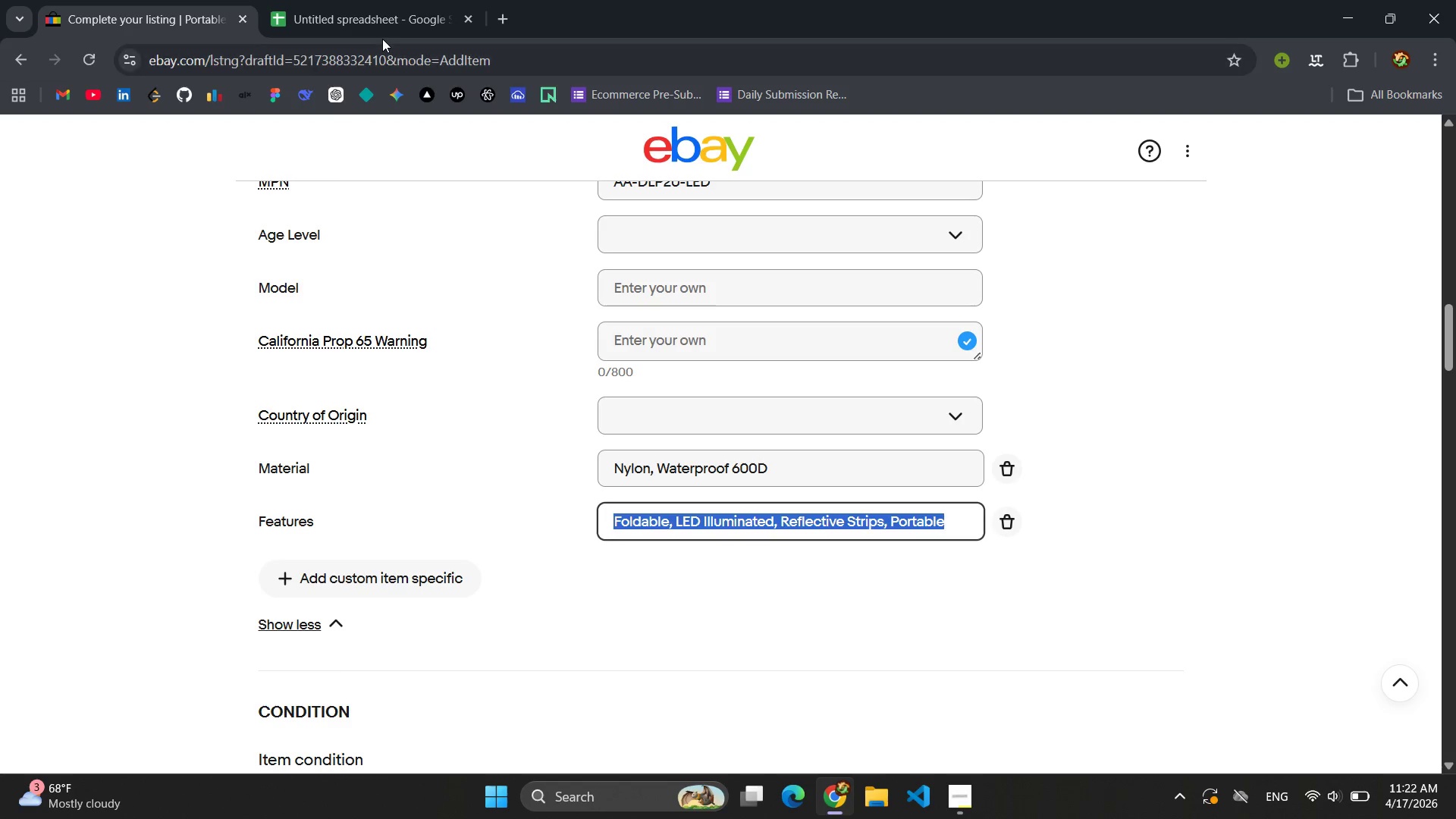 
left_click([379, 7])
 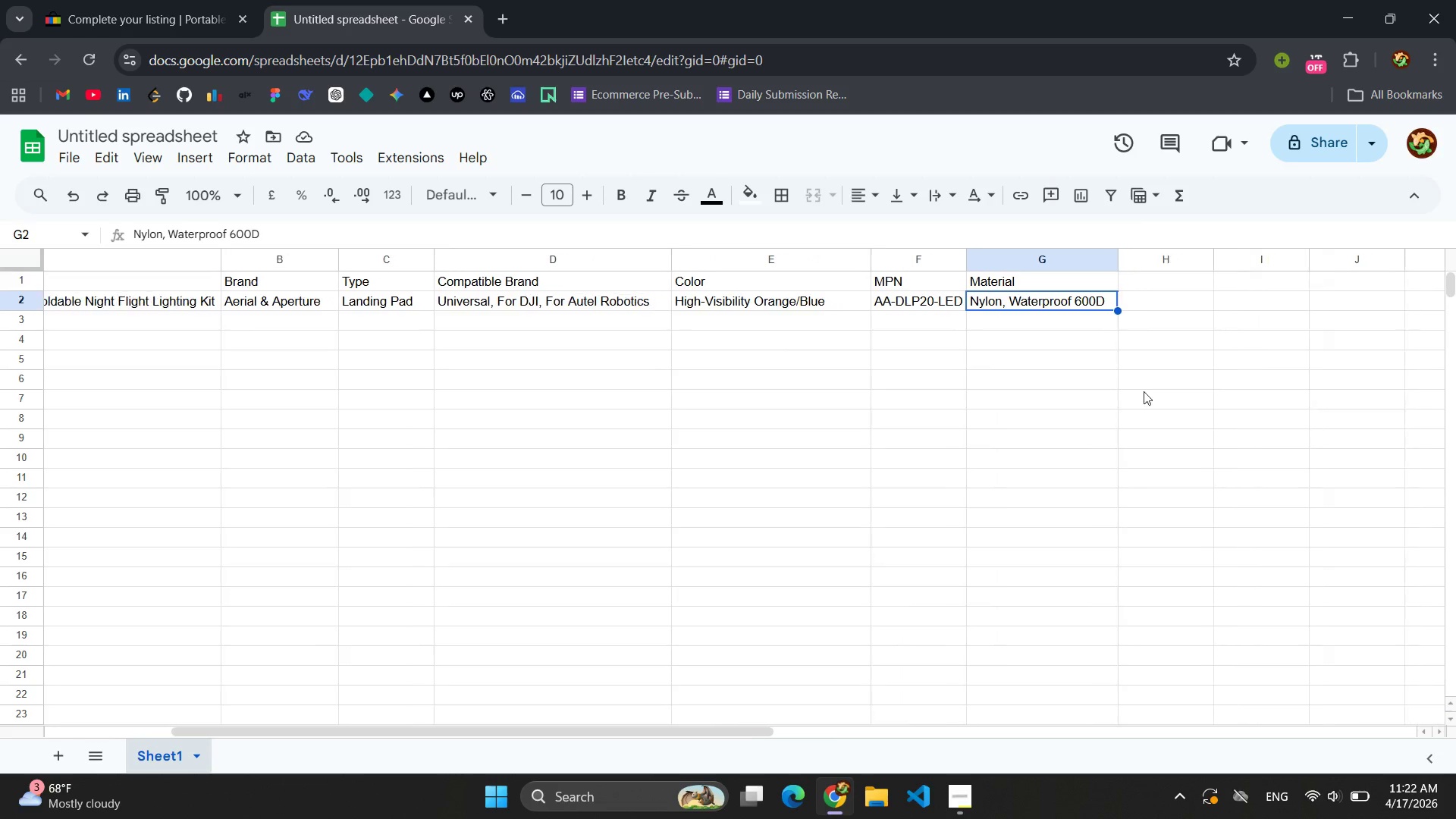 
left_click([1068, 399])
 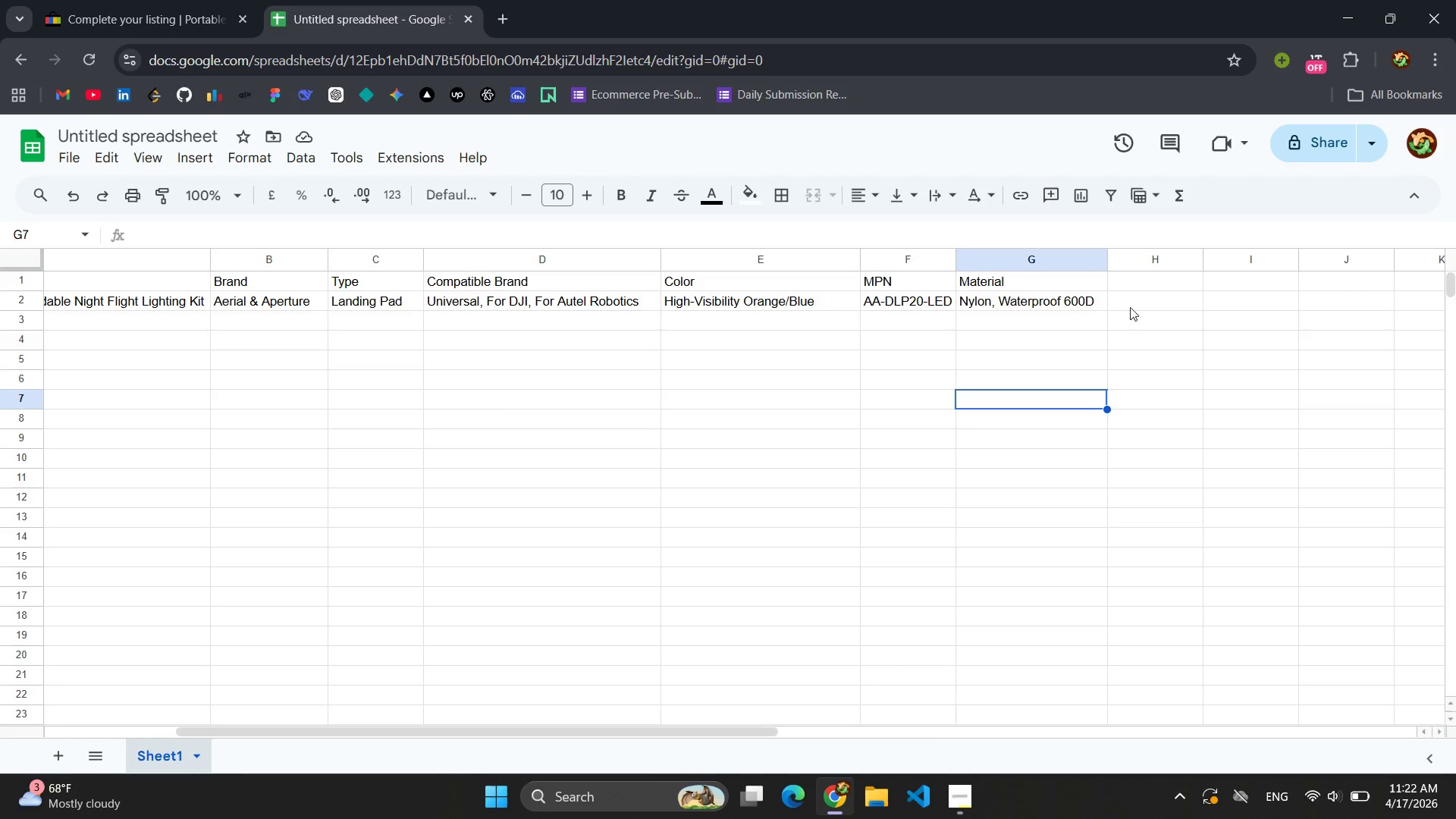 
left_click([1138, 299])
 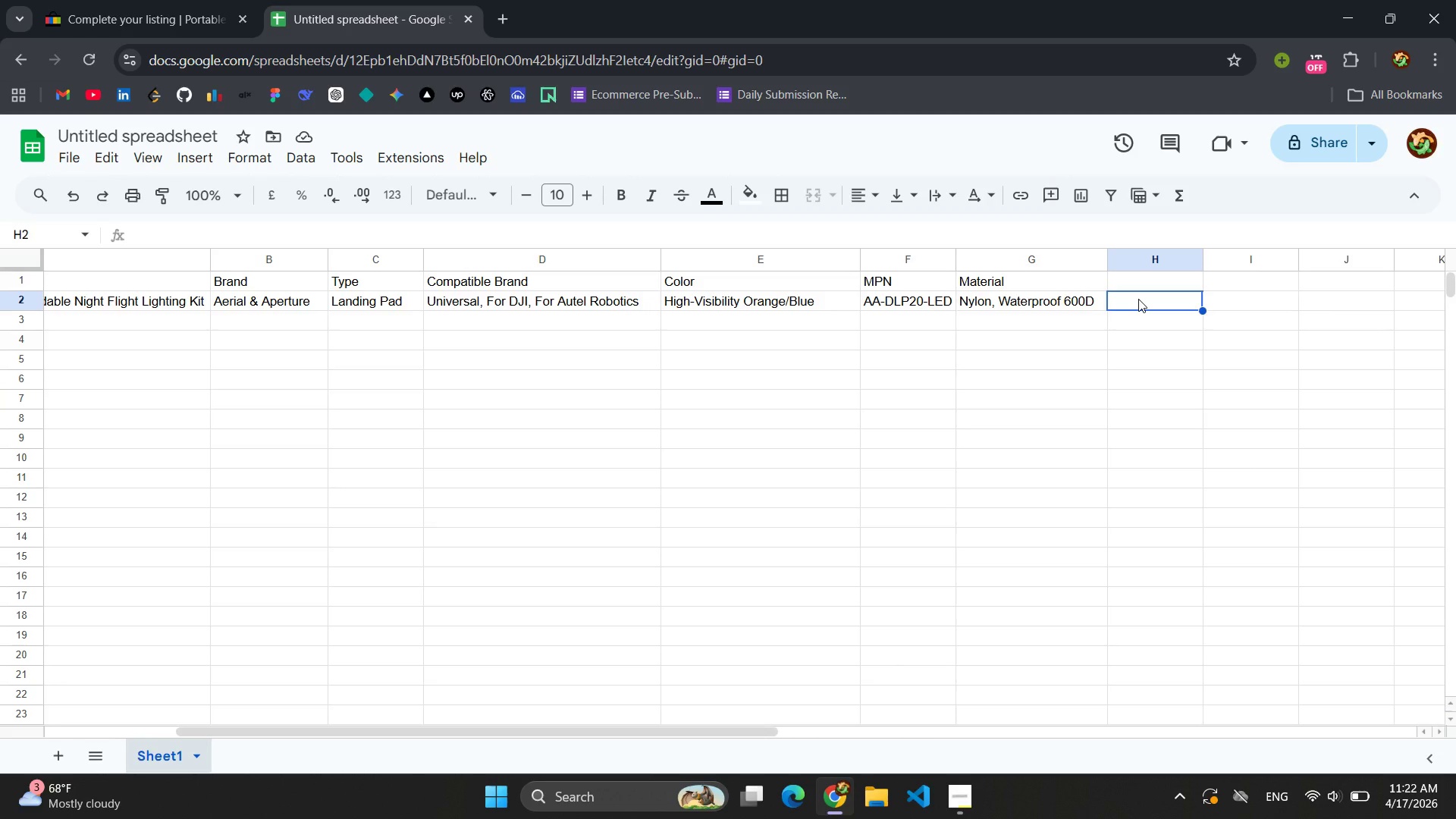 
double_click([1138, 299])
 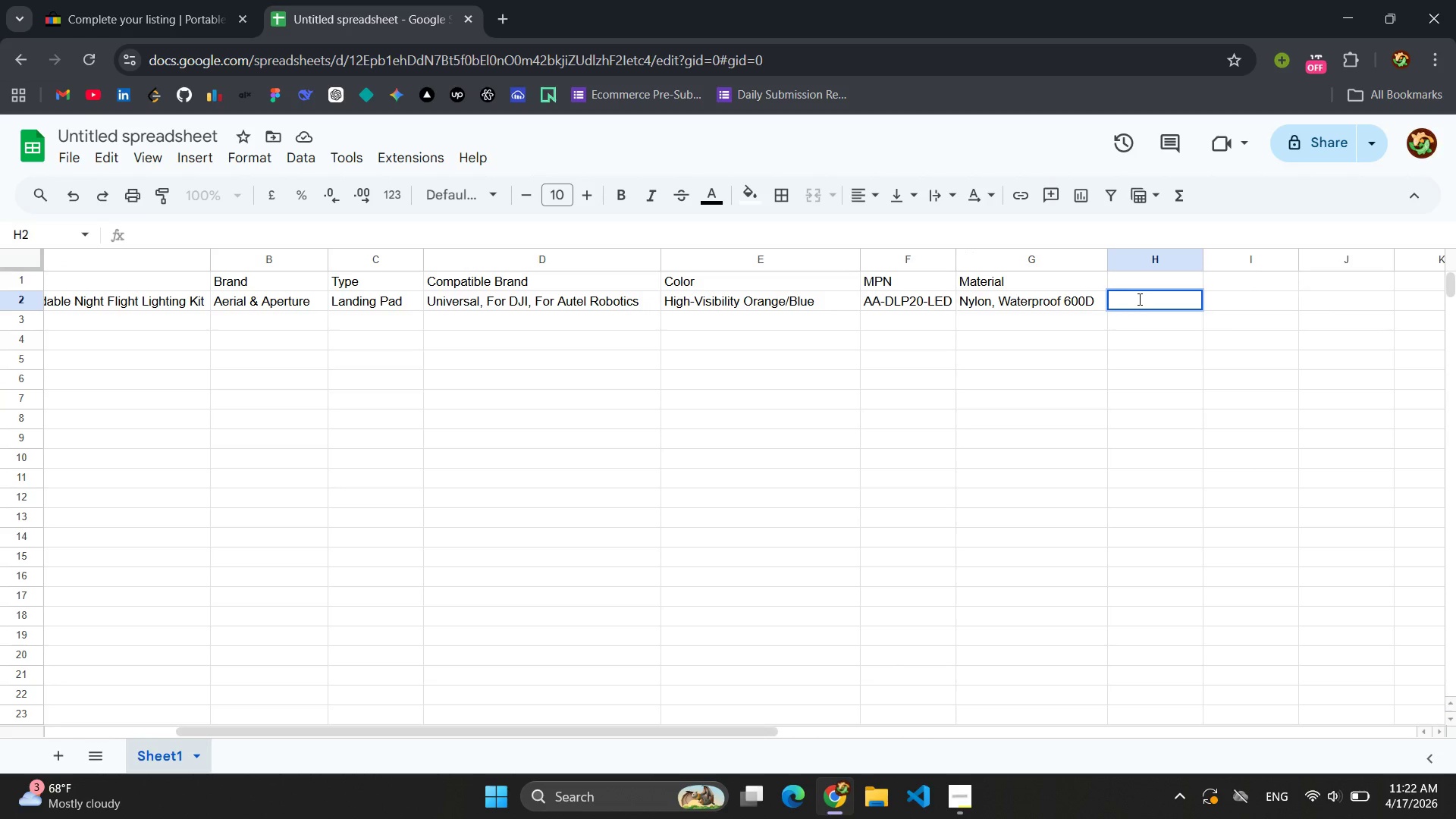 
key(Control+V)
 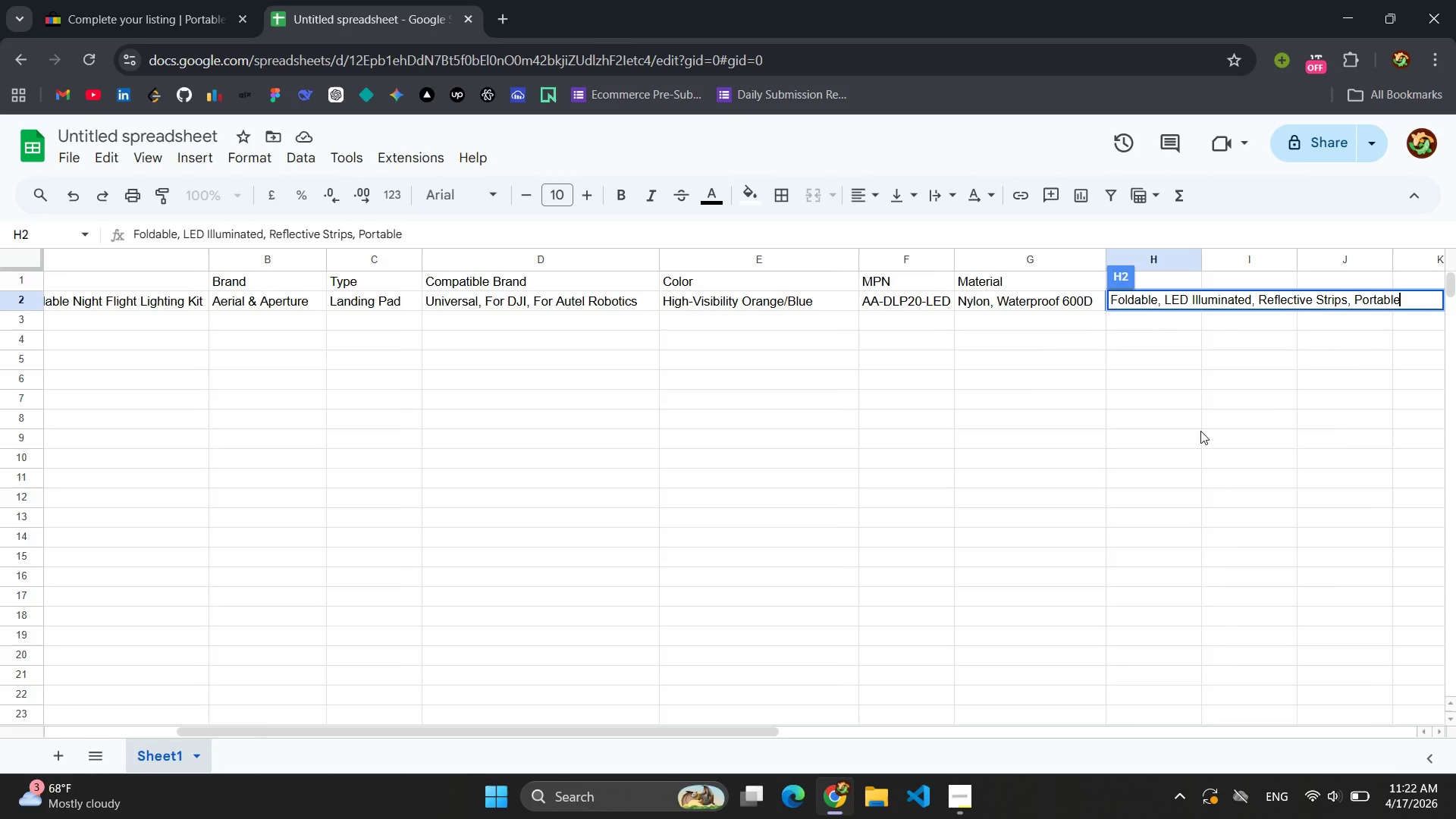 
right_click([1200, 431])
 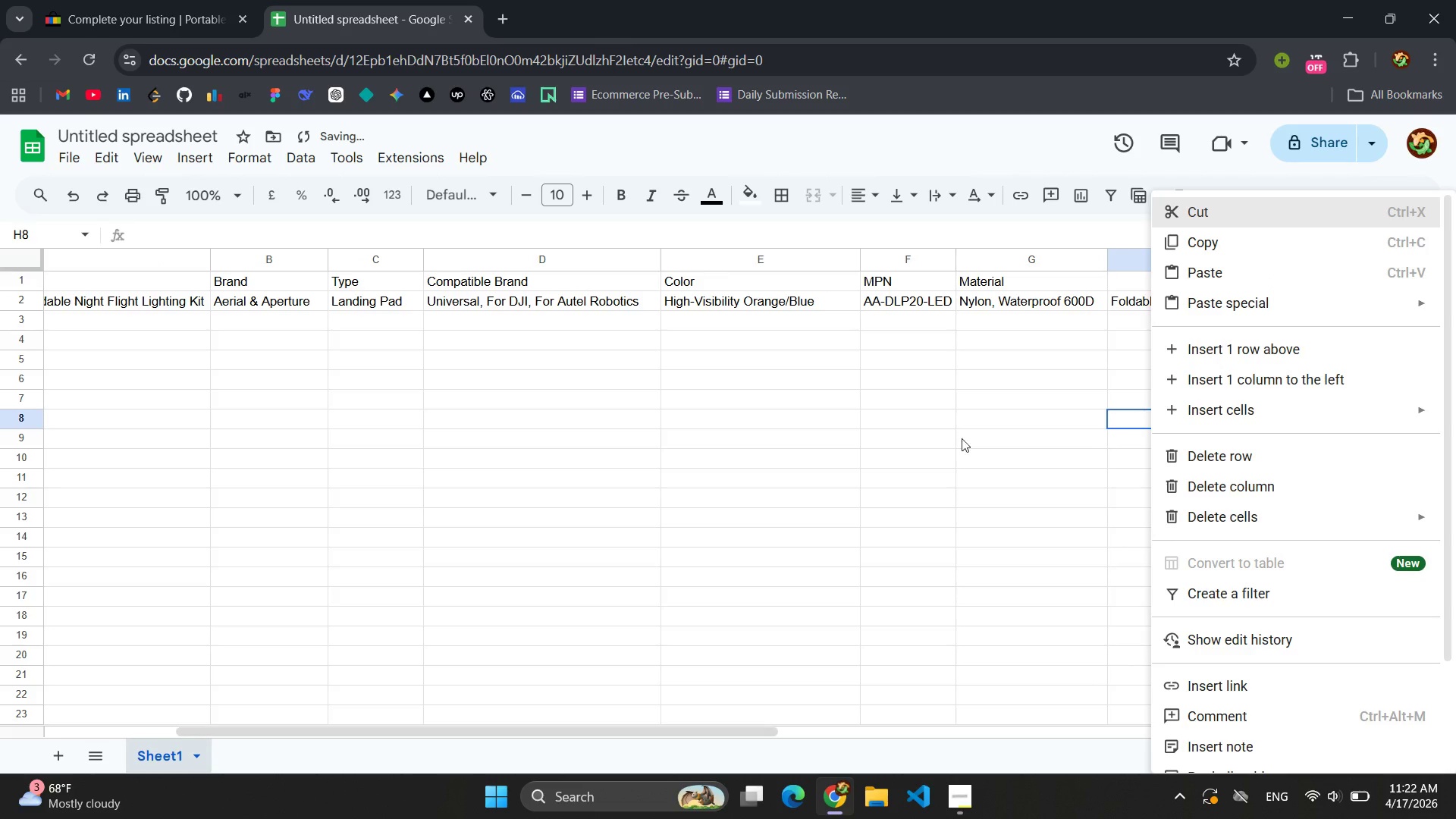 
left_click([858, 428])
 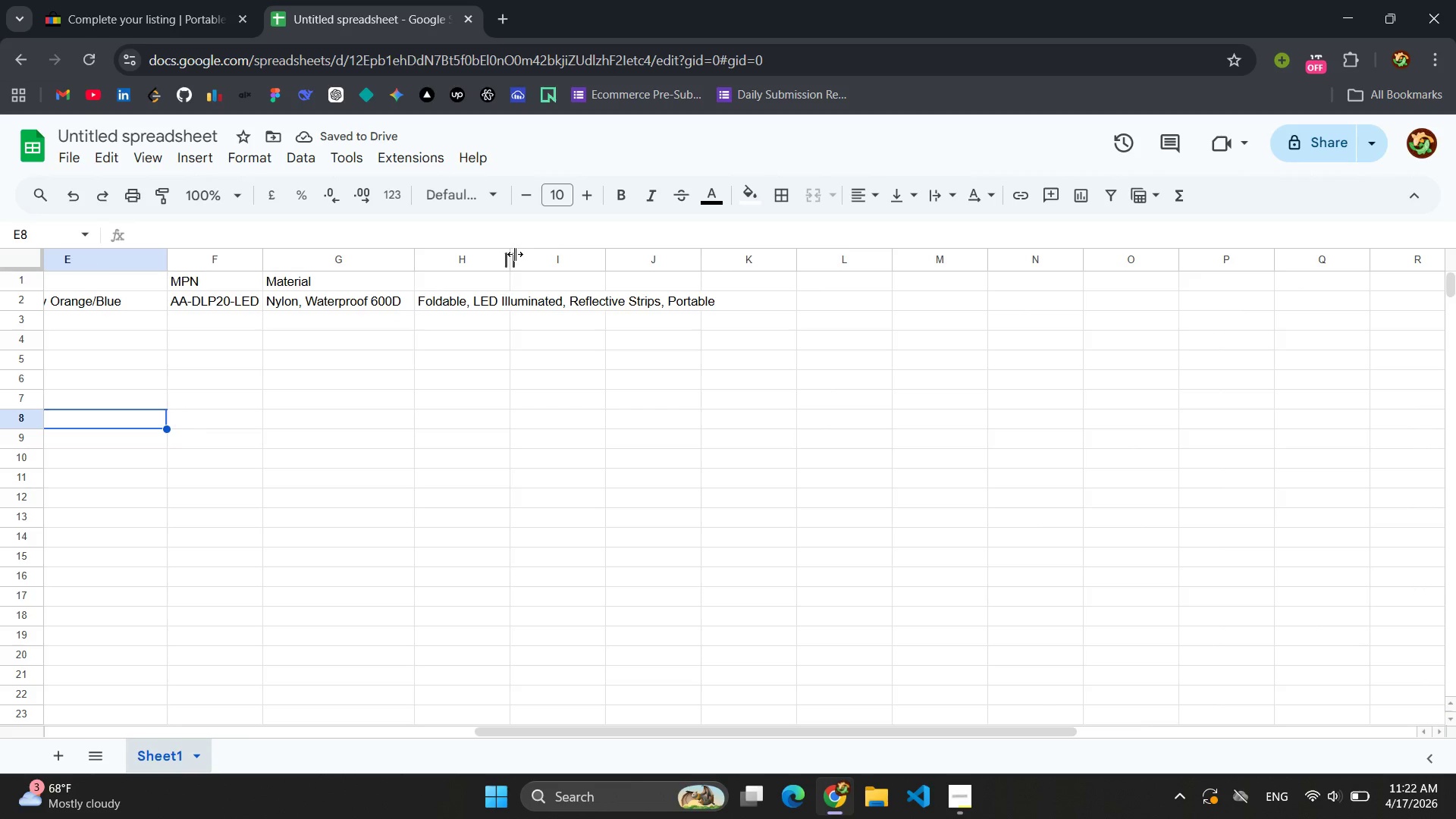 
left_click_drag(start_coordinate=[511, 257], to_coordinate=[723, 254])
 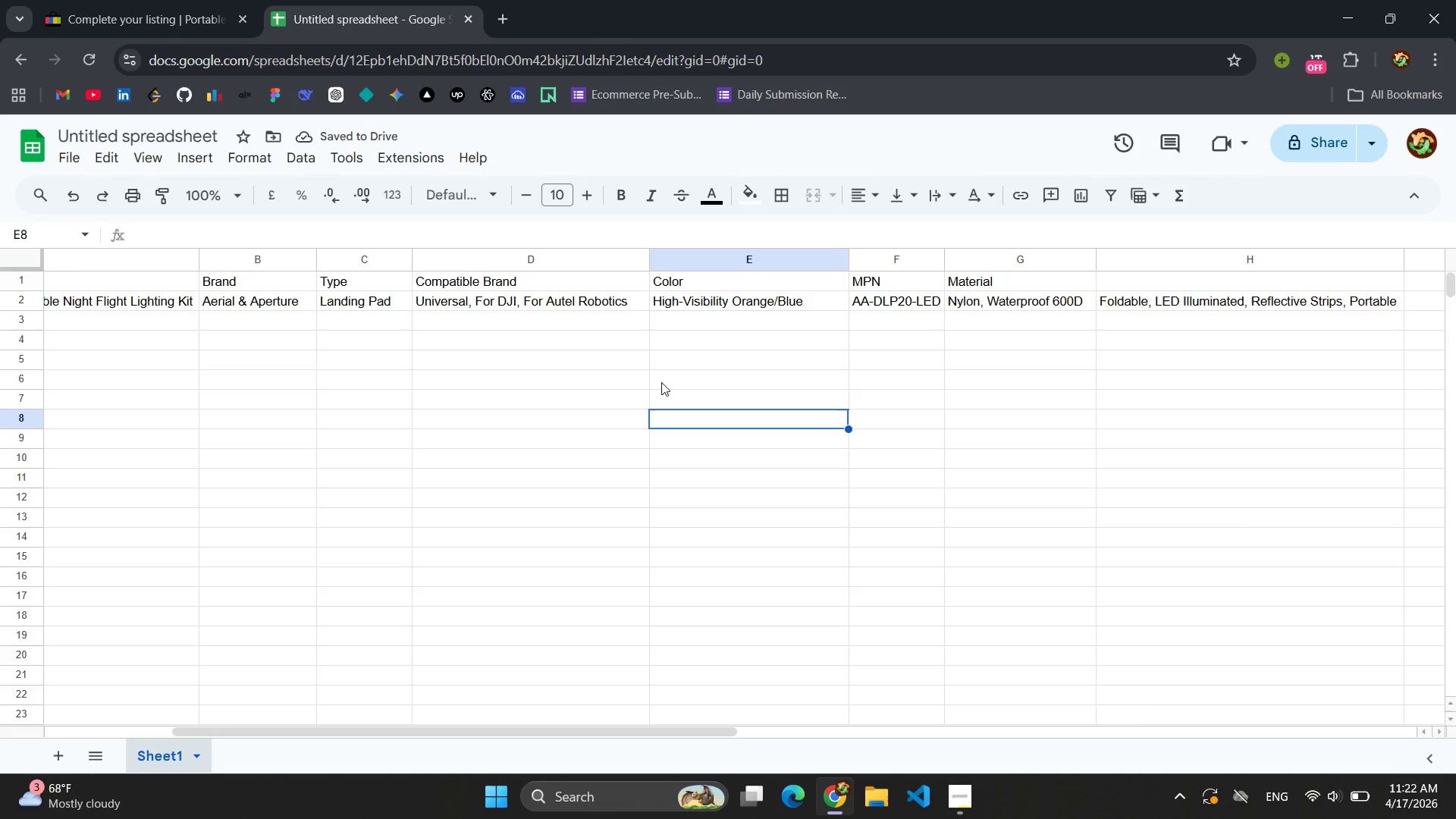 
left_click([133, 1])
 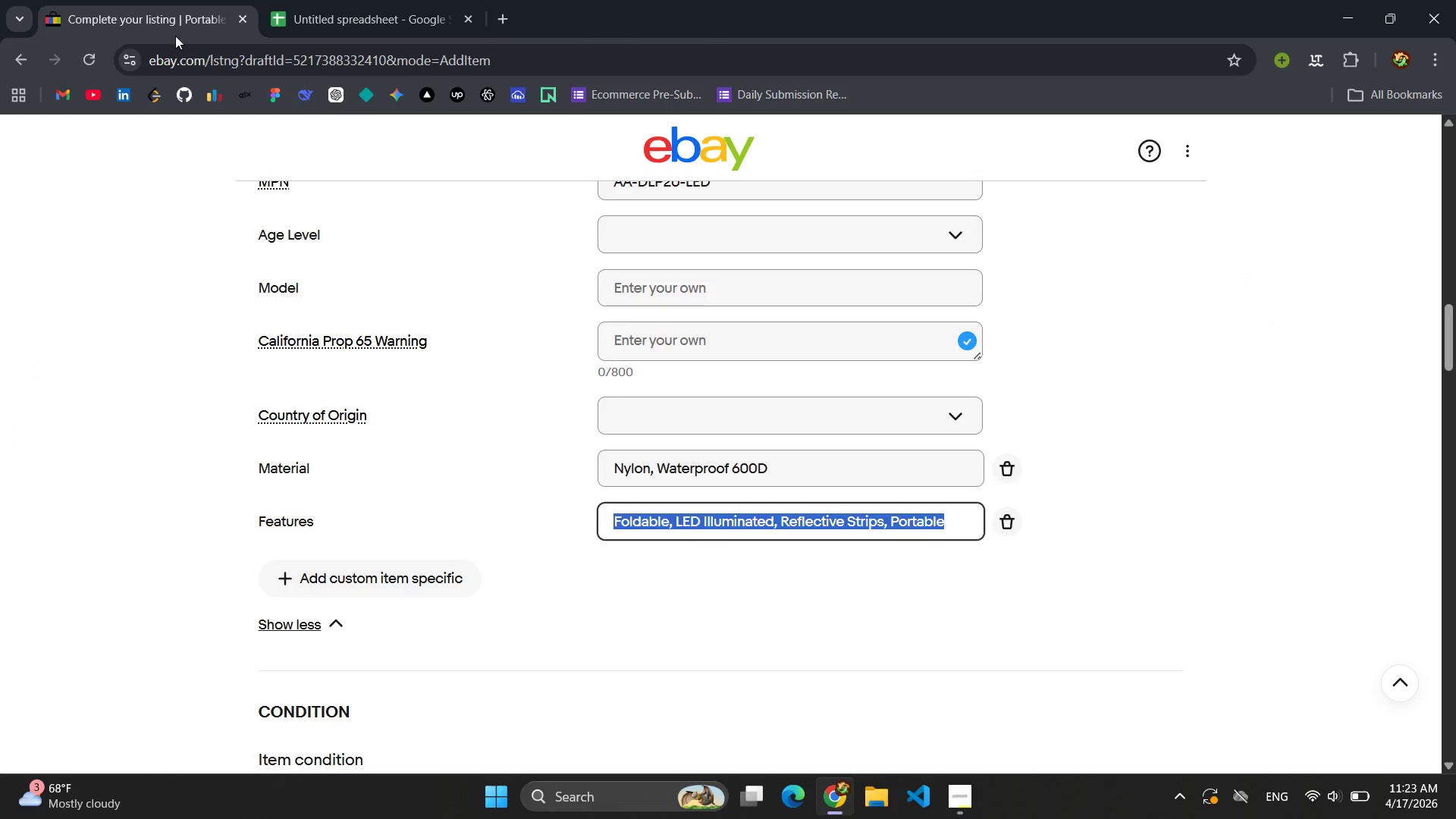 
left_click([324, 8])
 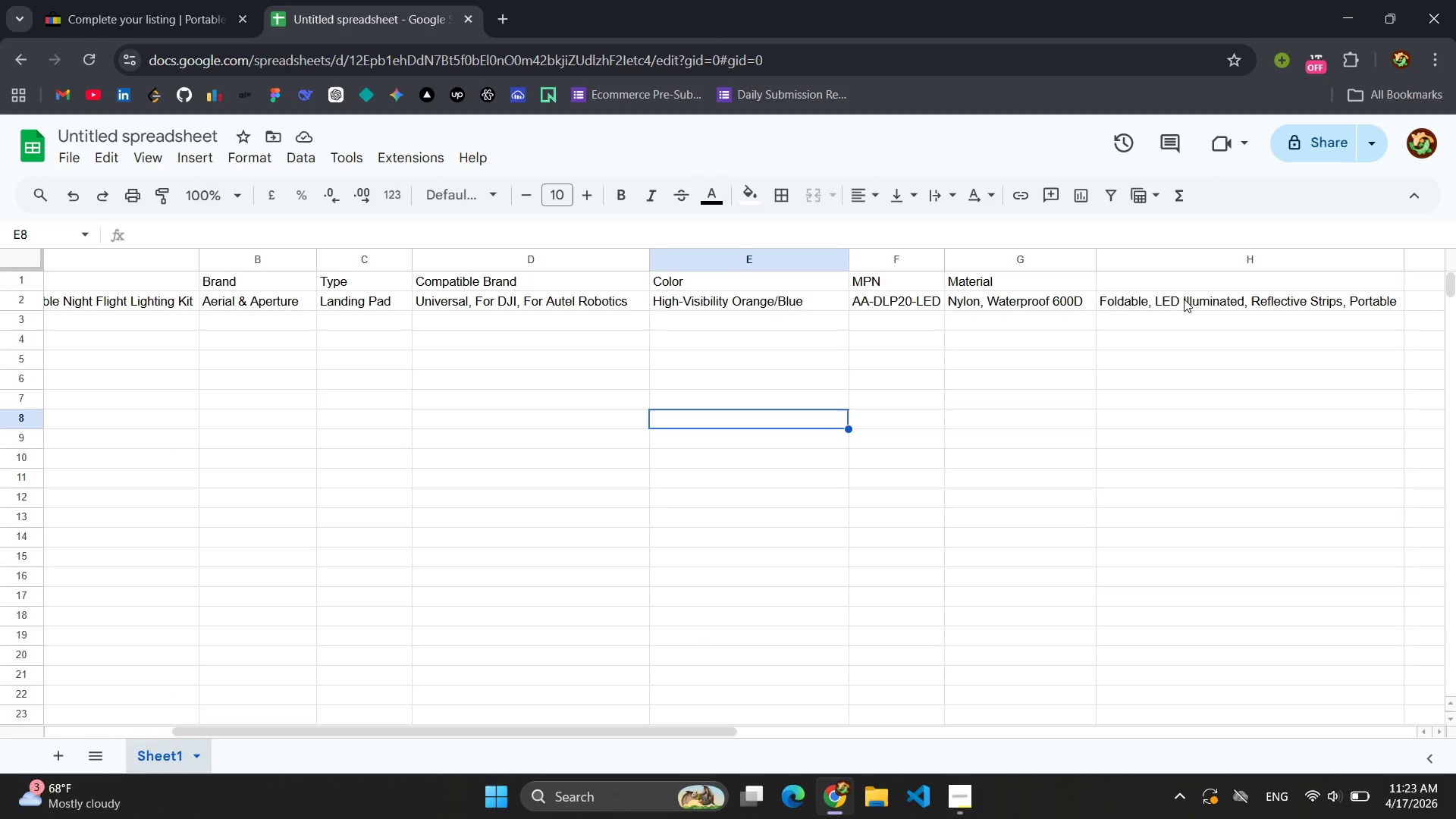 
left_click([1172, 282])
 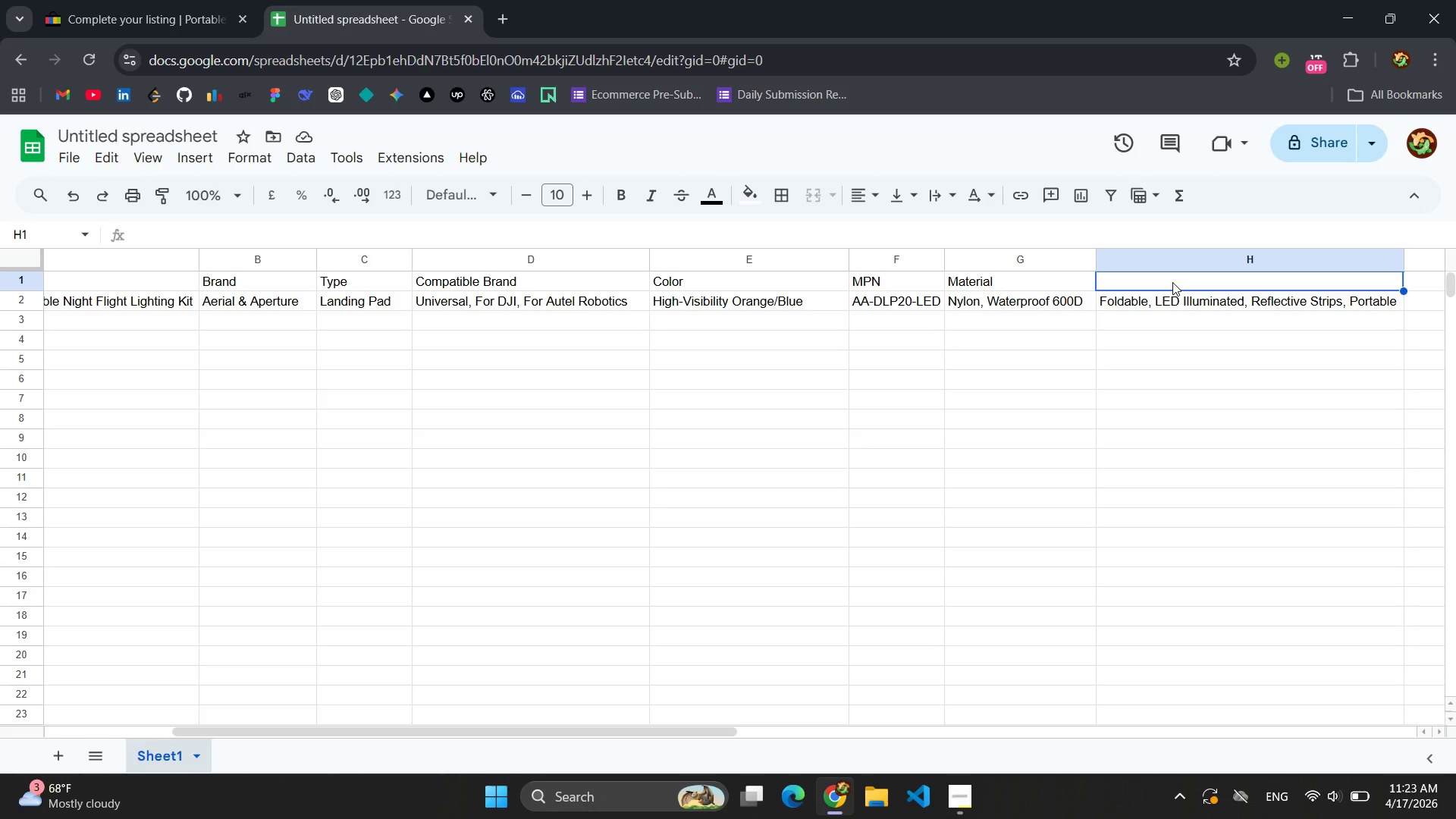 
type(Features)
 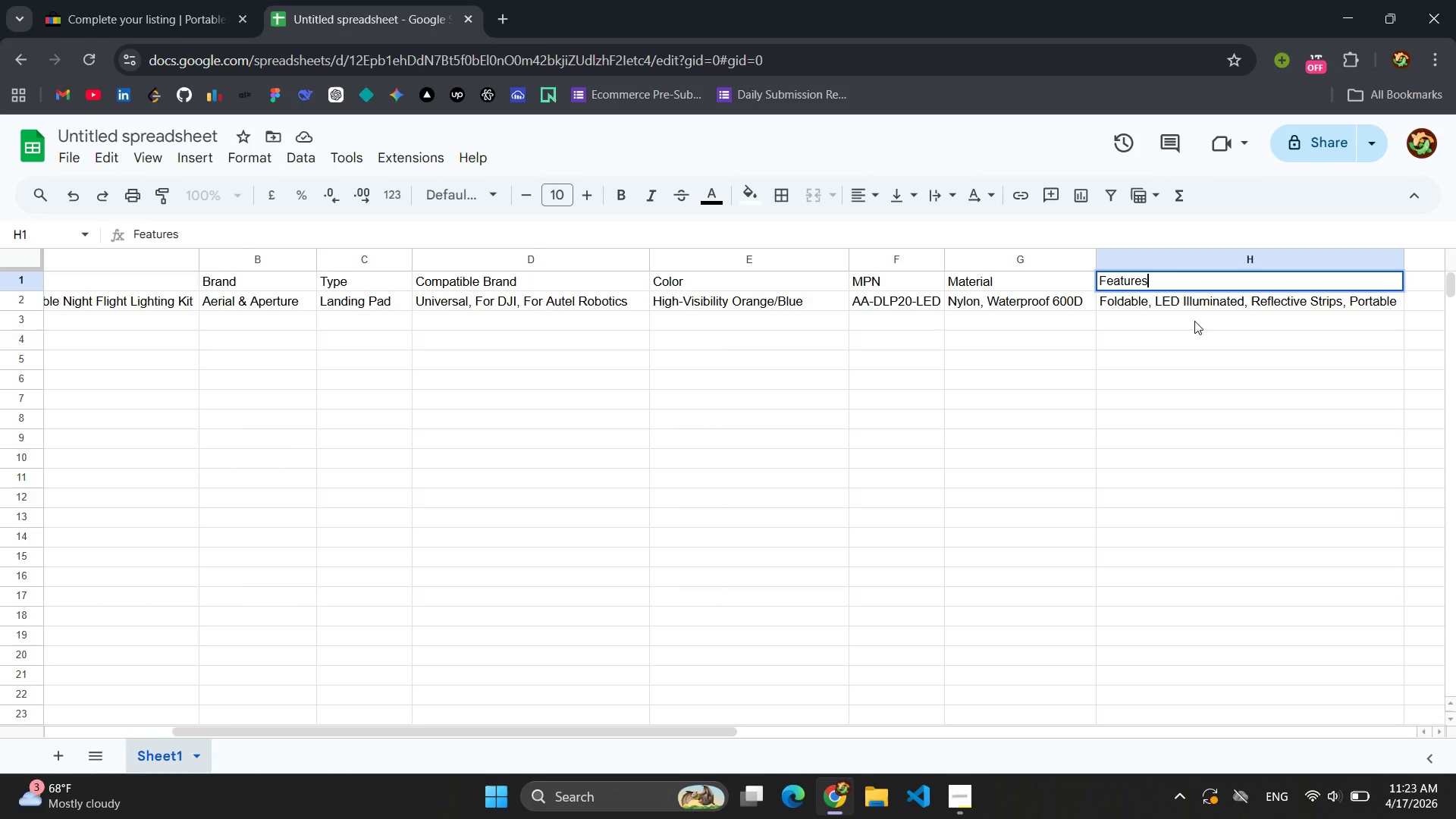 
left_click([1179, 336])
 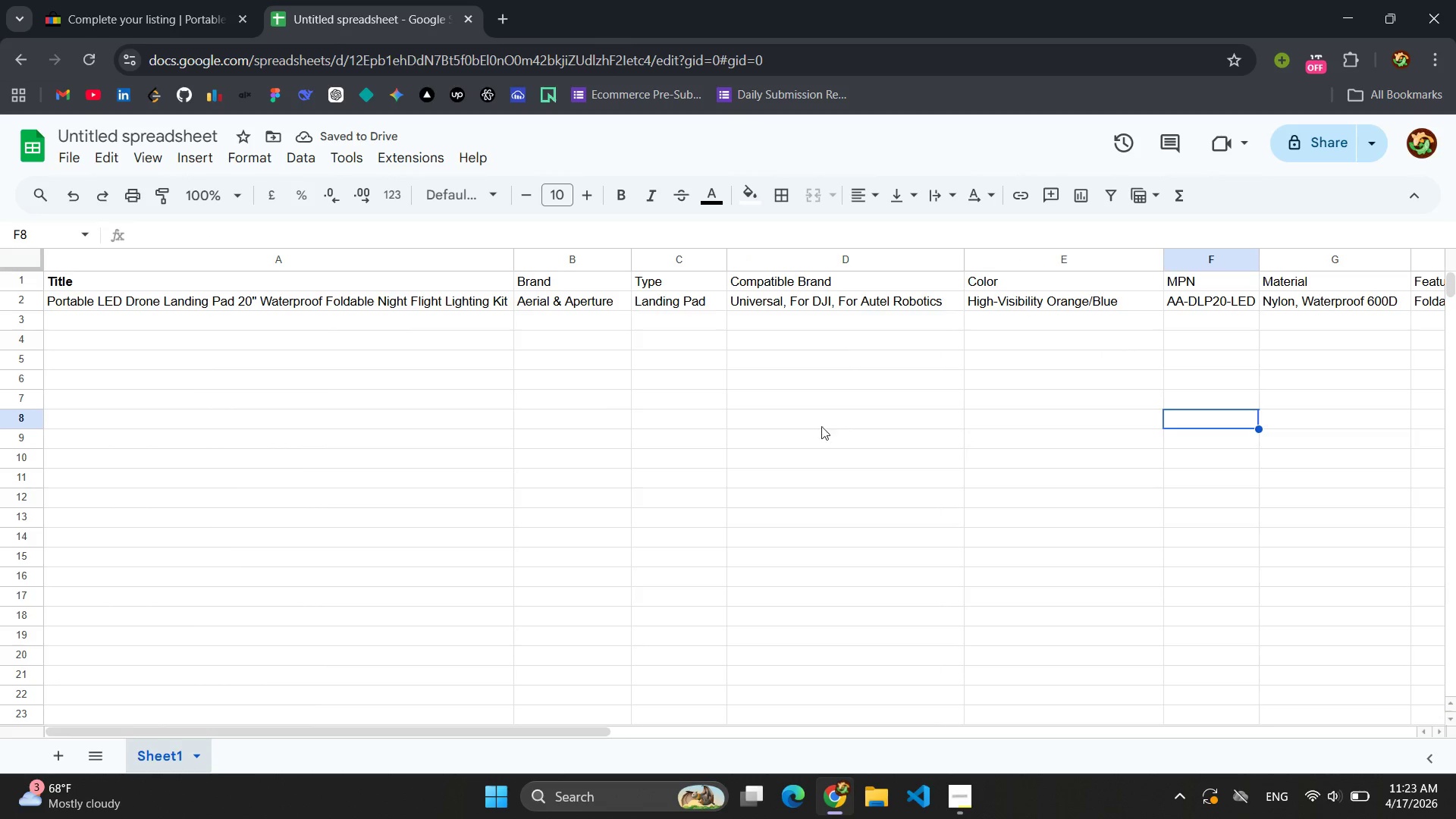 
left_click([148, 0])
 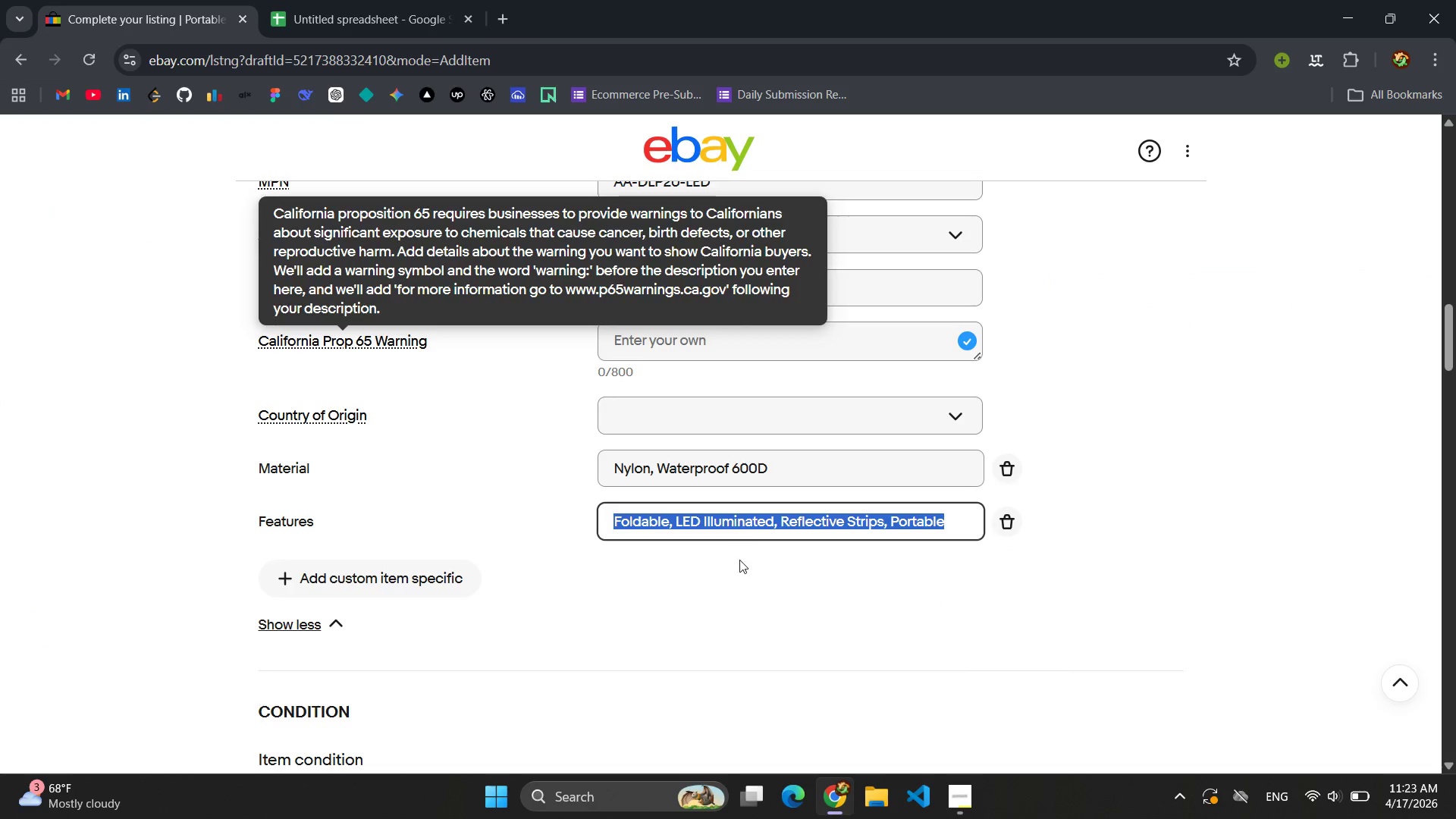 
left_click([737, 583])
 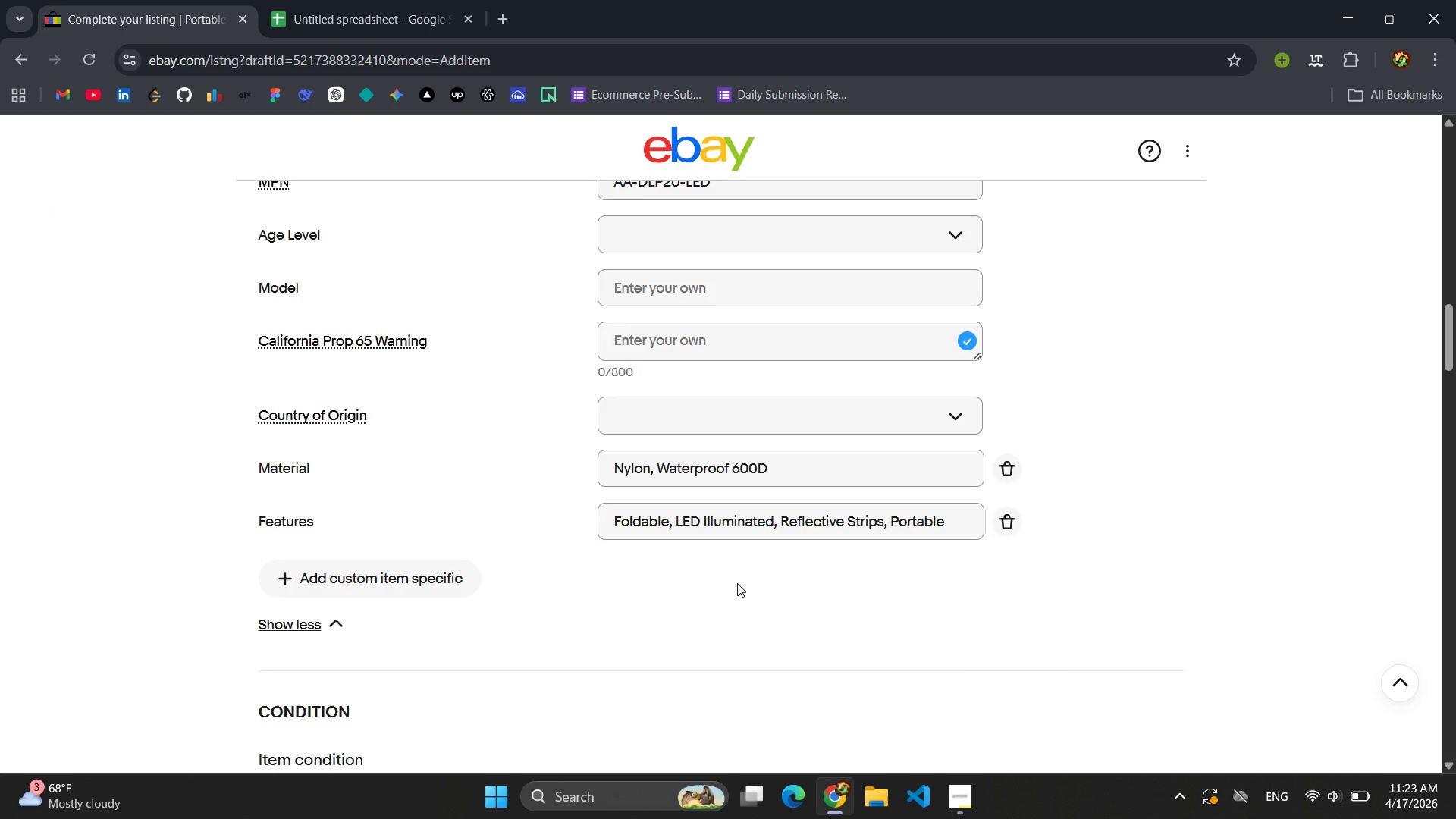 
wait(14.47)
 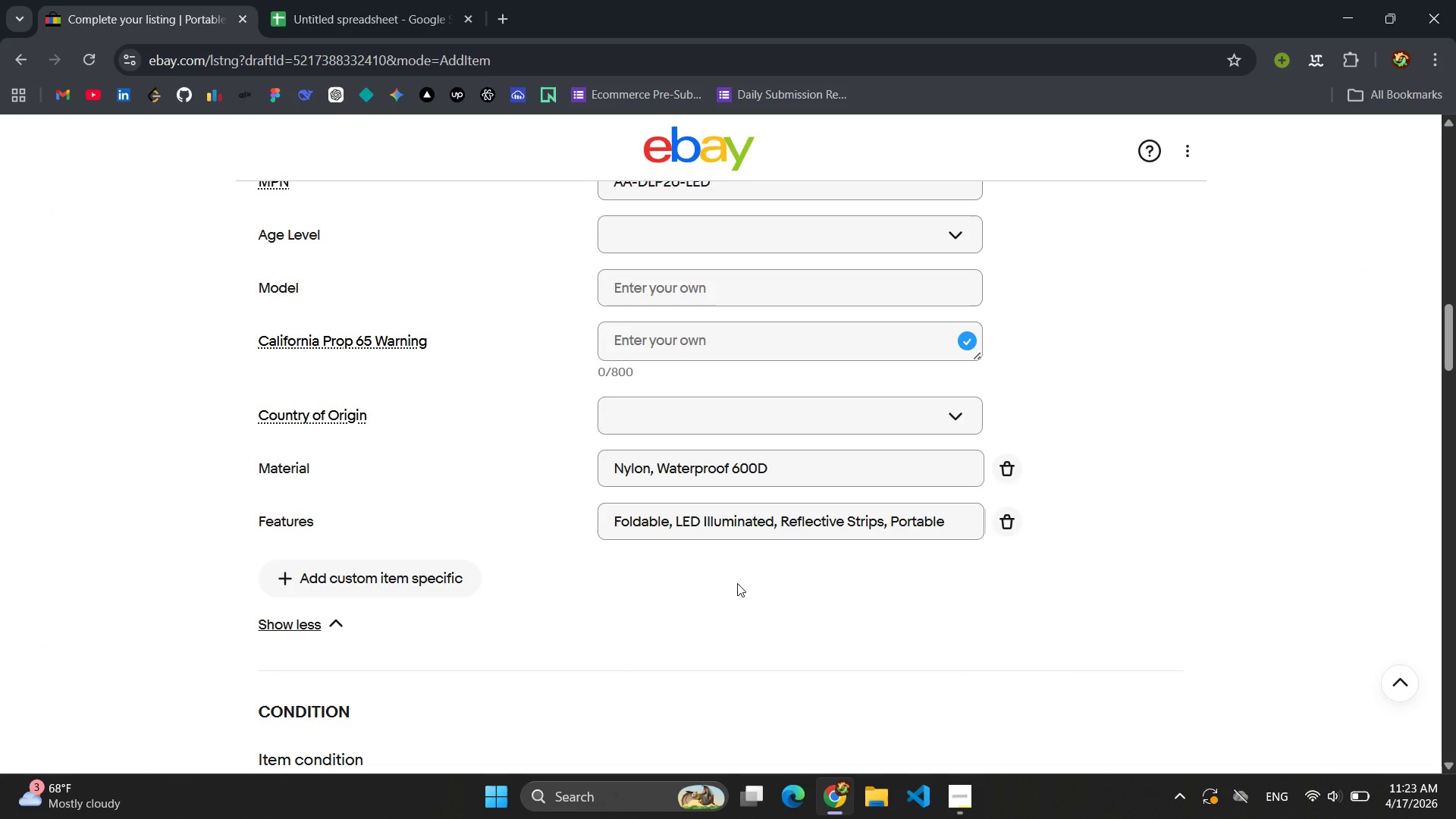 
left_click([368, 0])
 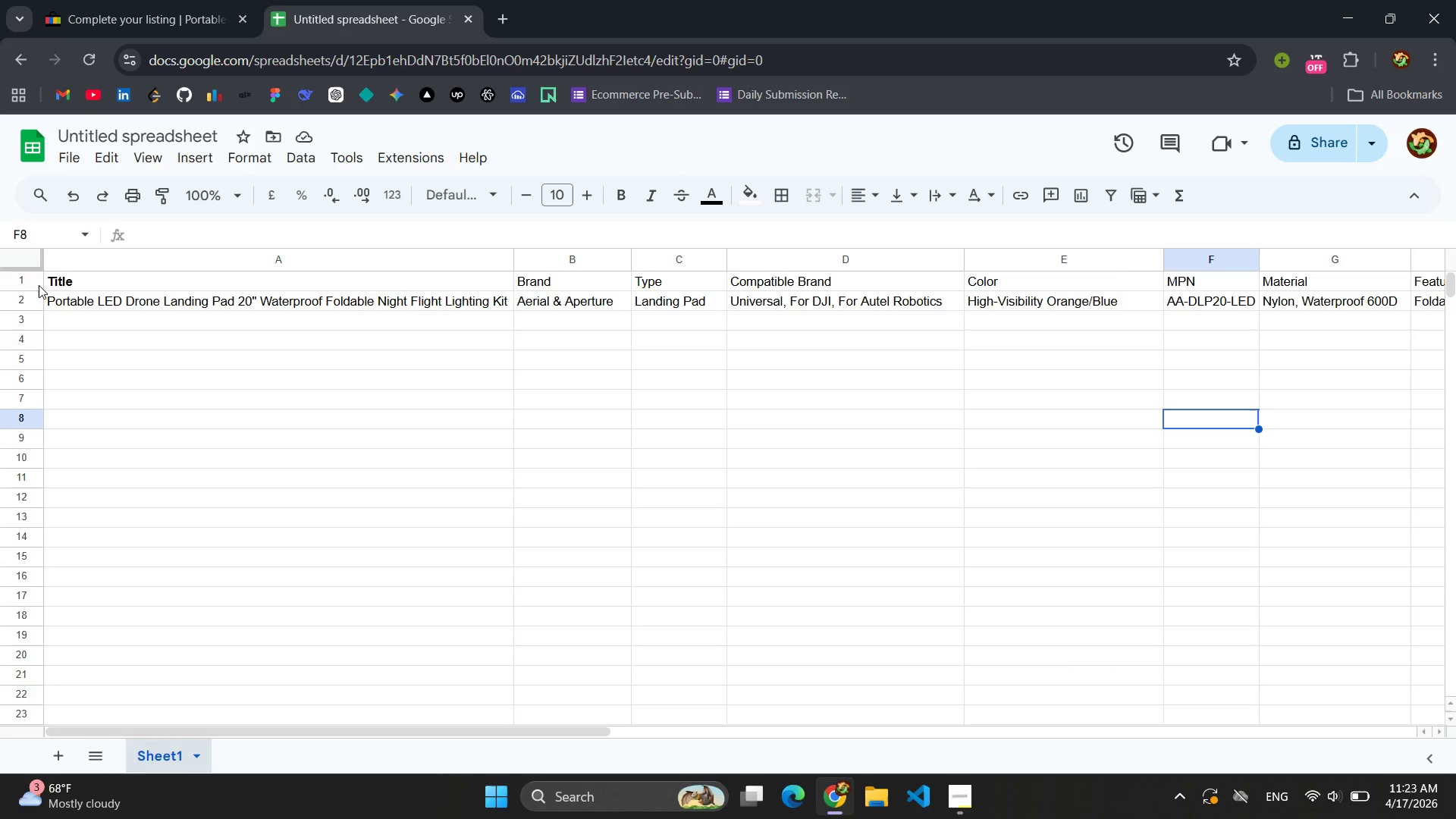 
left_click([39, 280])
 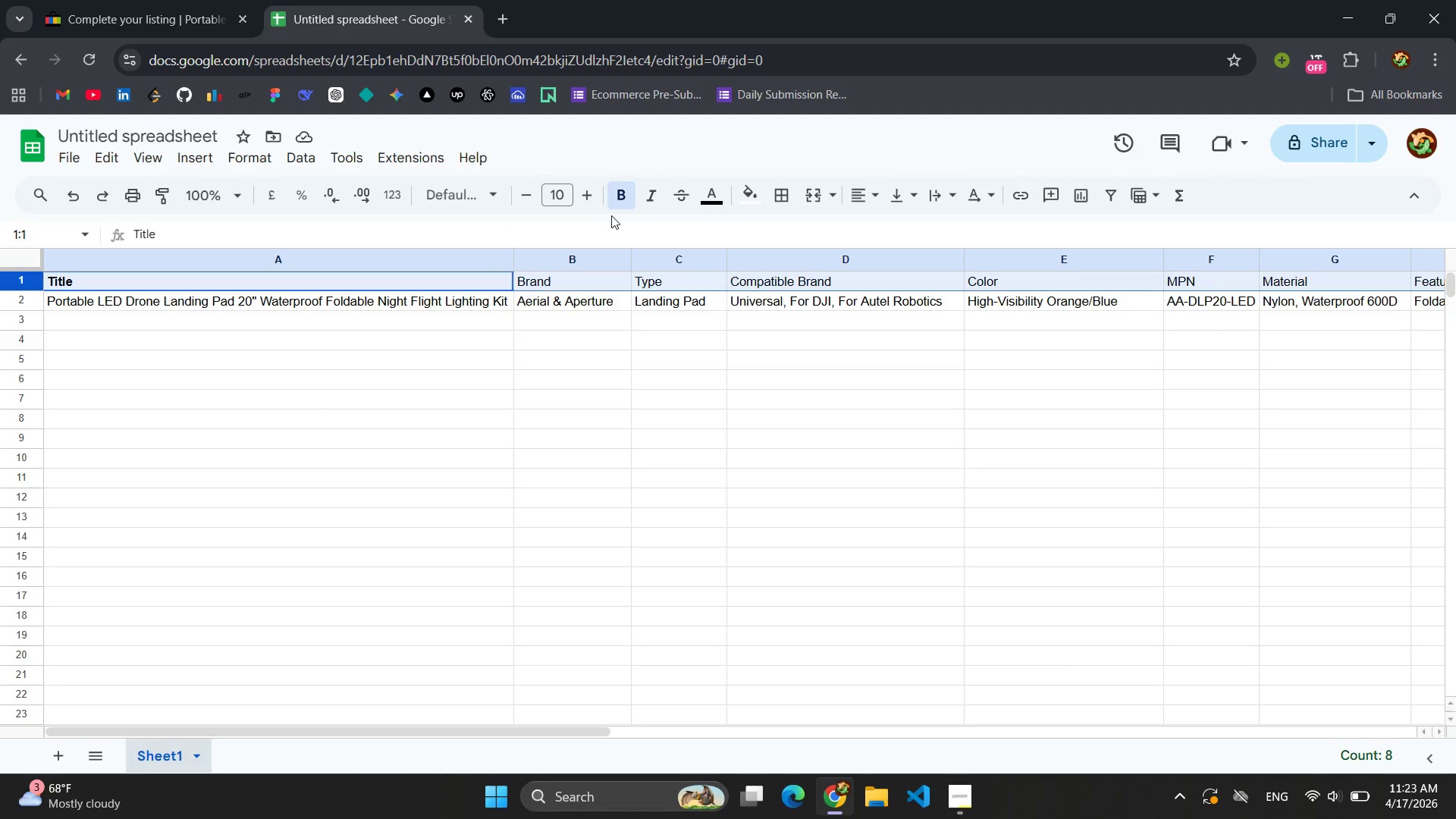 
left_click([625, 196])
 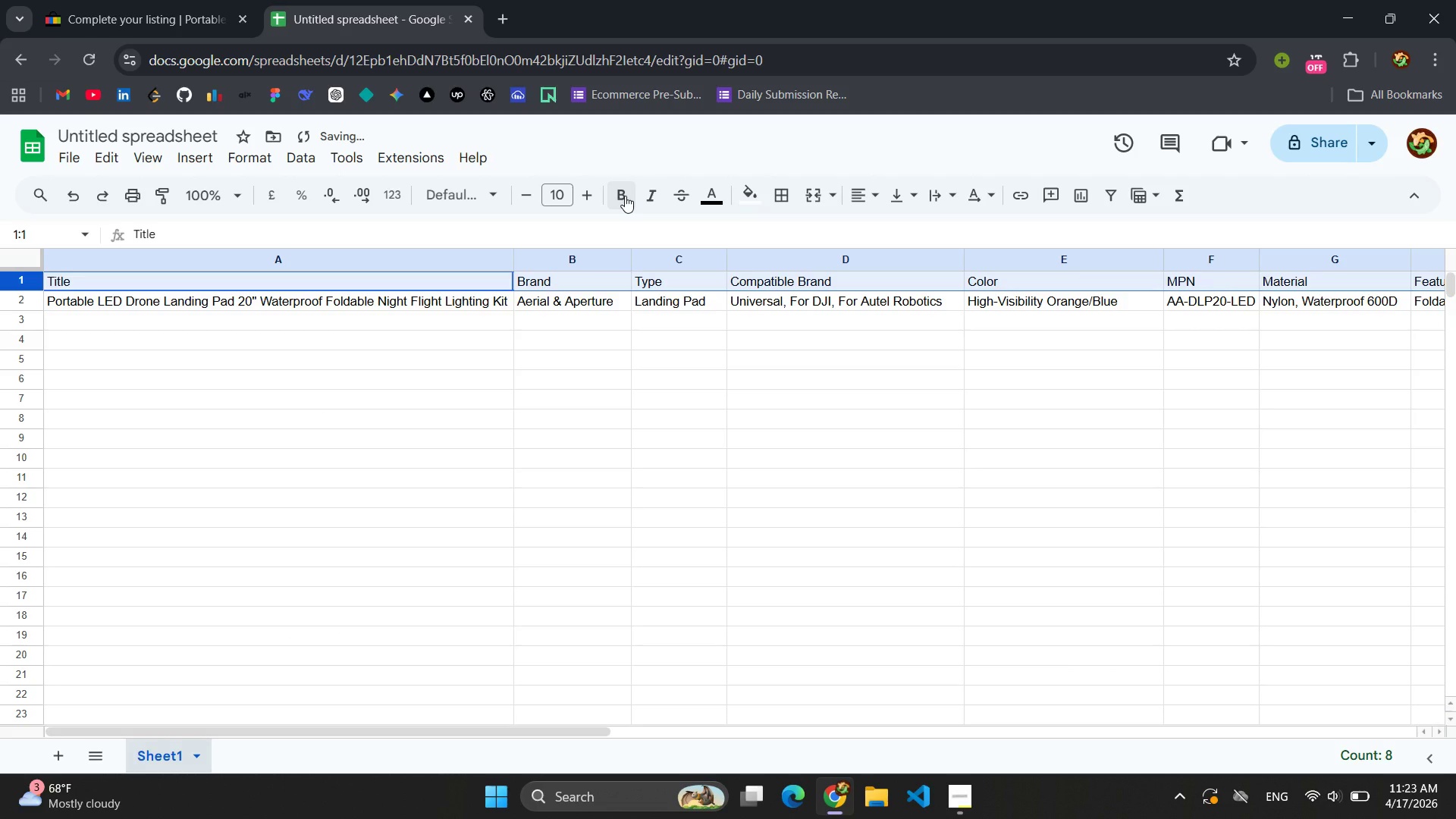 
left_click([625, 196])
 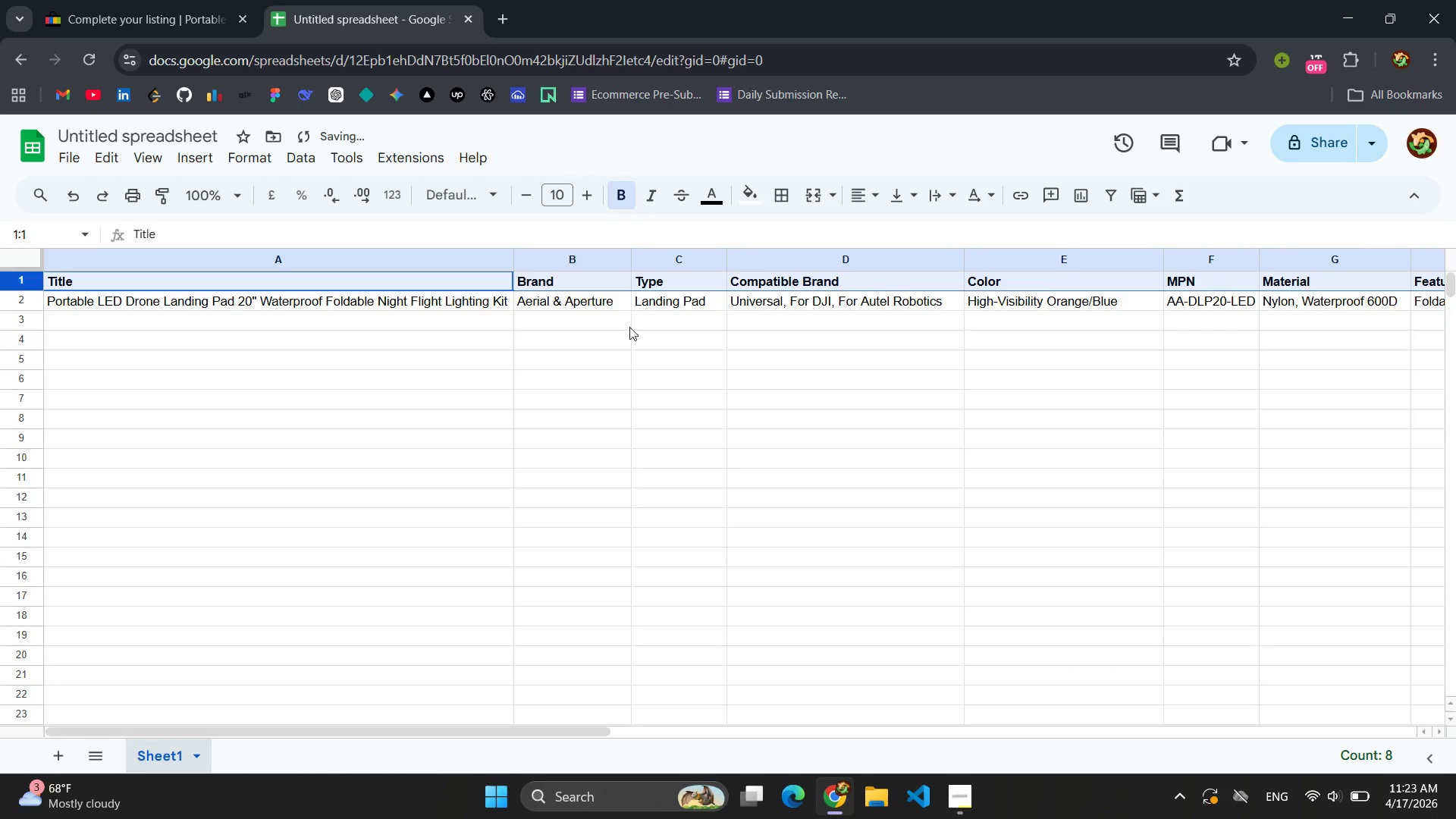 
left_click([634, 378])
 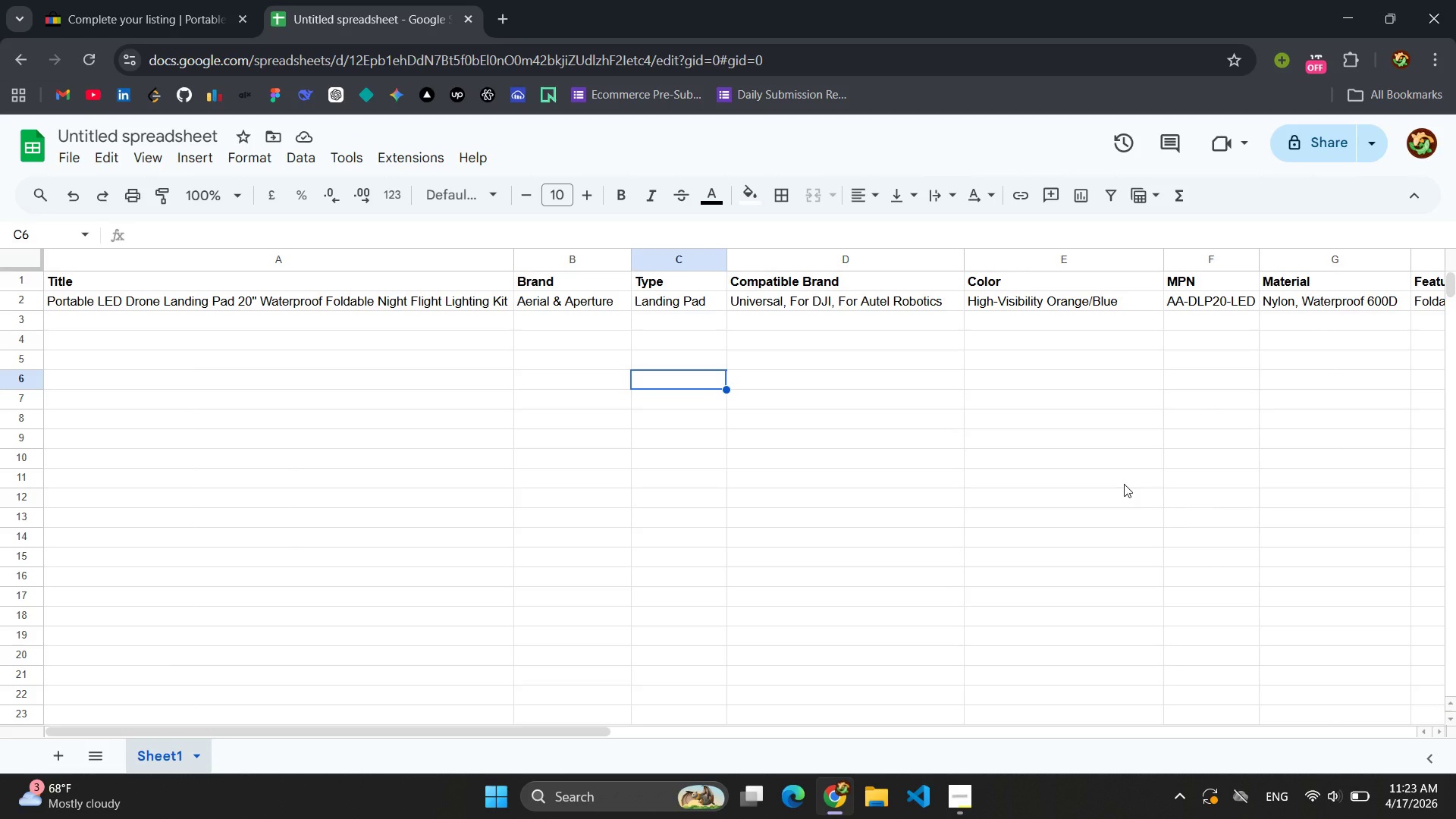 
wait(13.22)
 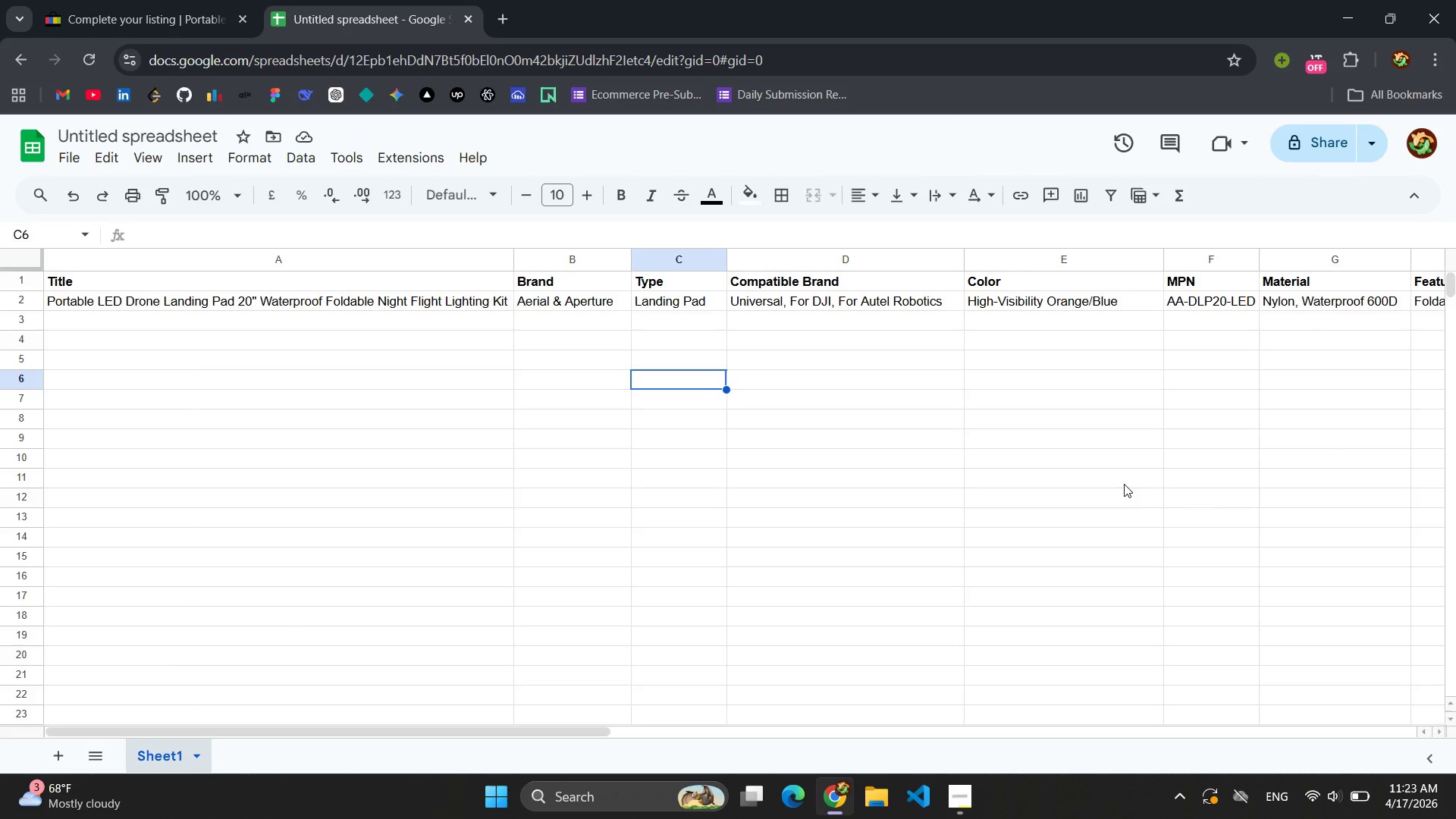 
left_click([874, 375])
 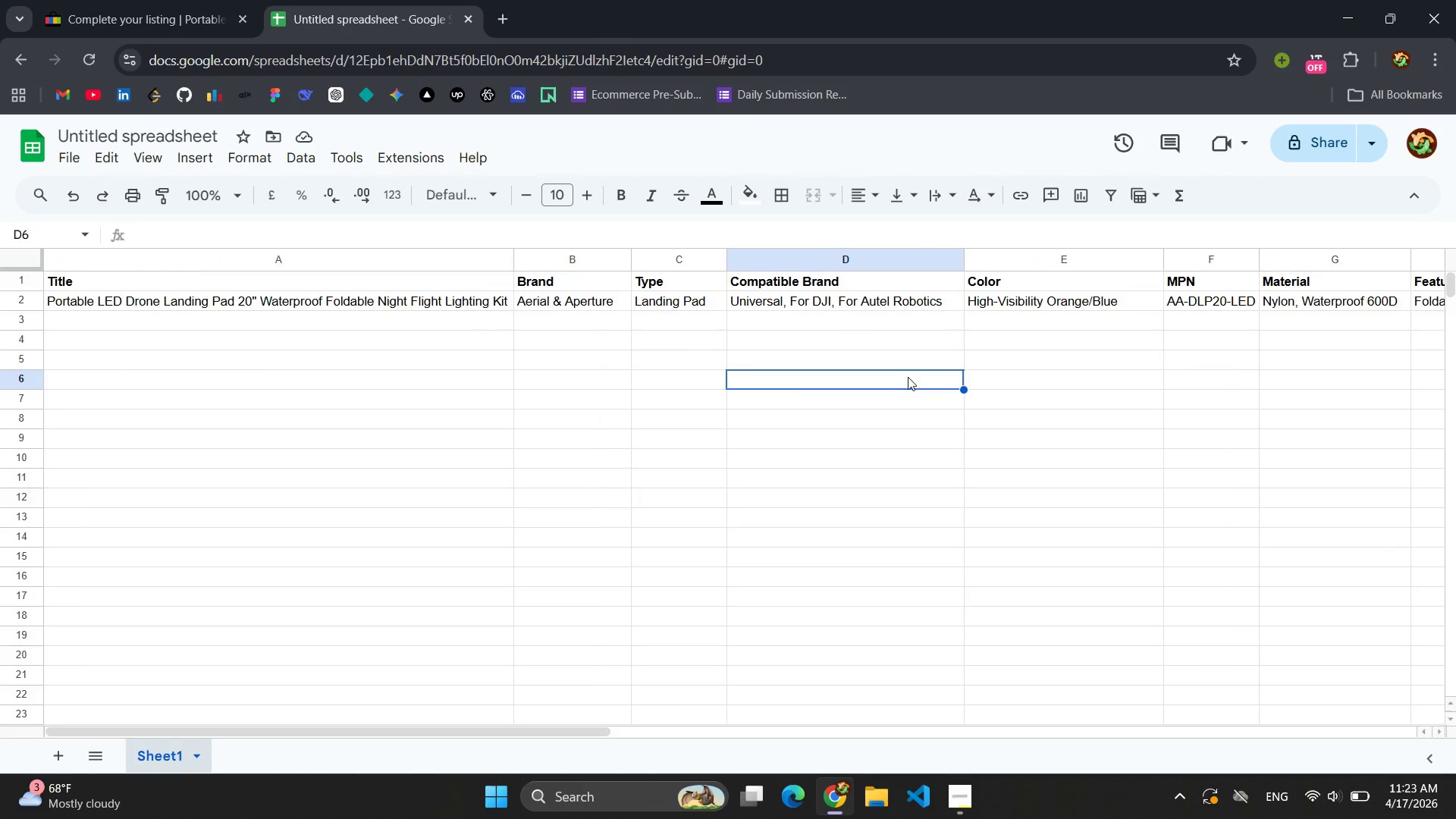 
left_click([127, 0])
 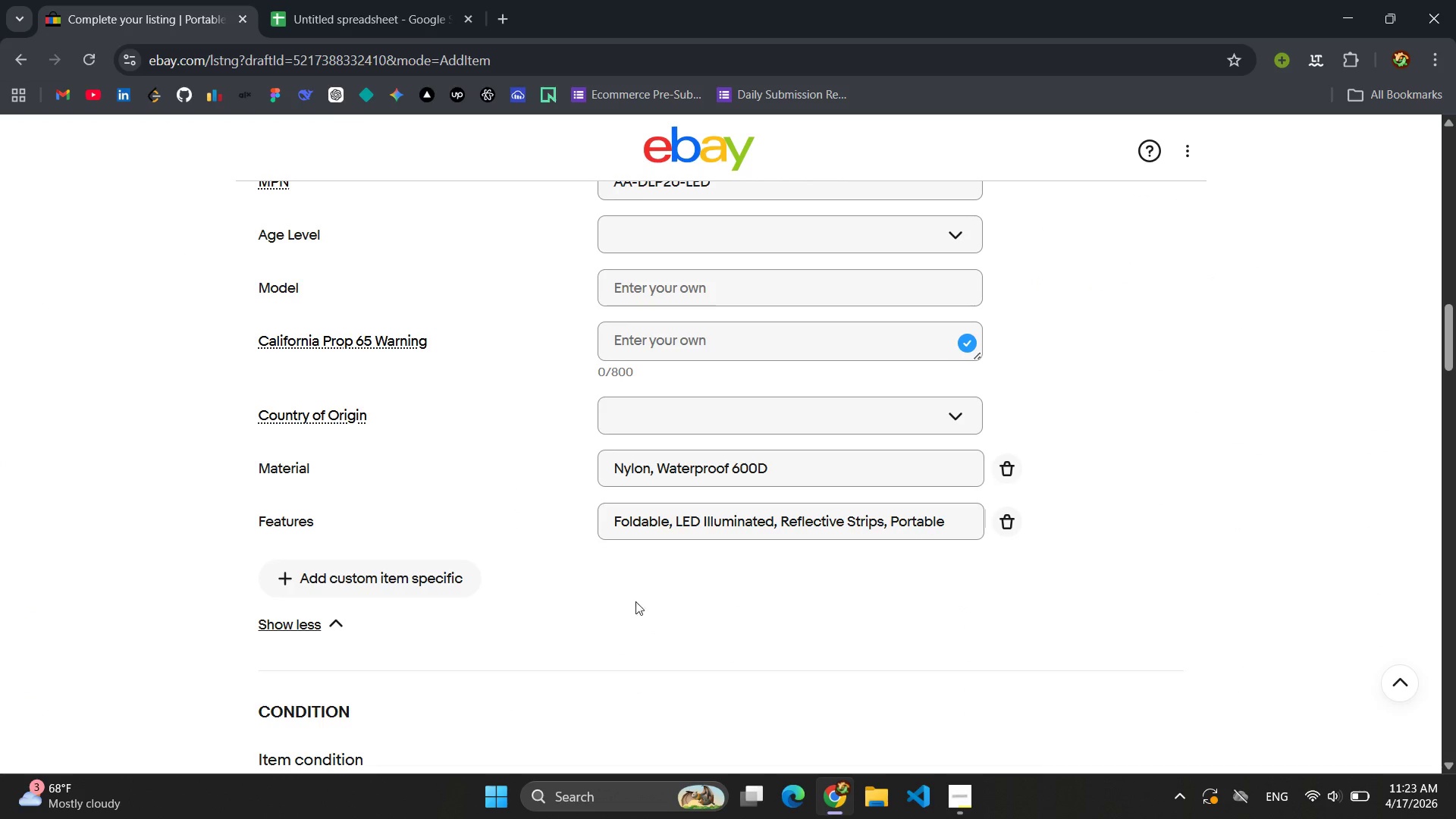 
left_click([648, 601])
 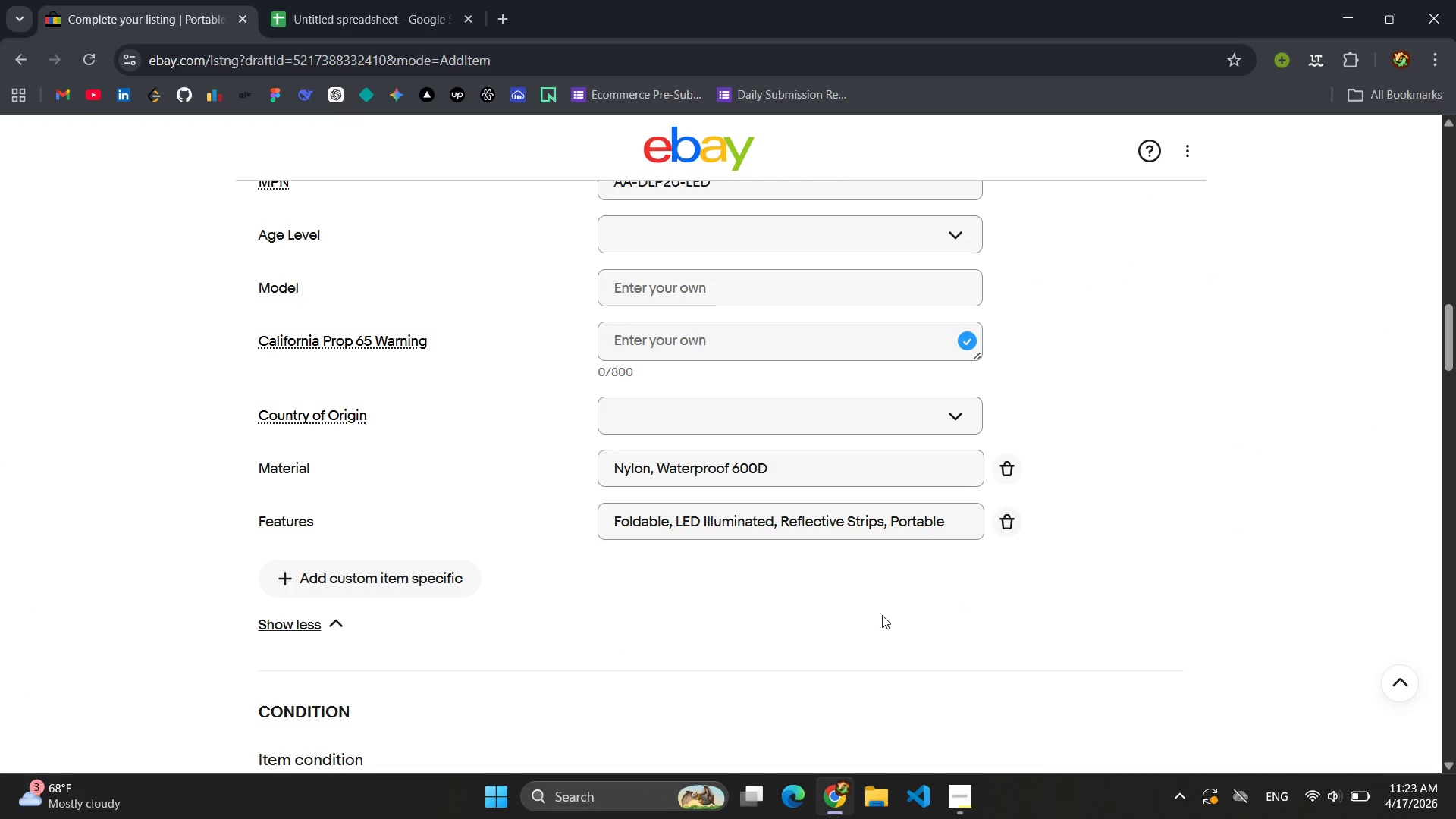 
scroll: coordinate [1185, 495], scroll_direction: up, amount: 4.0
 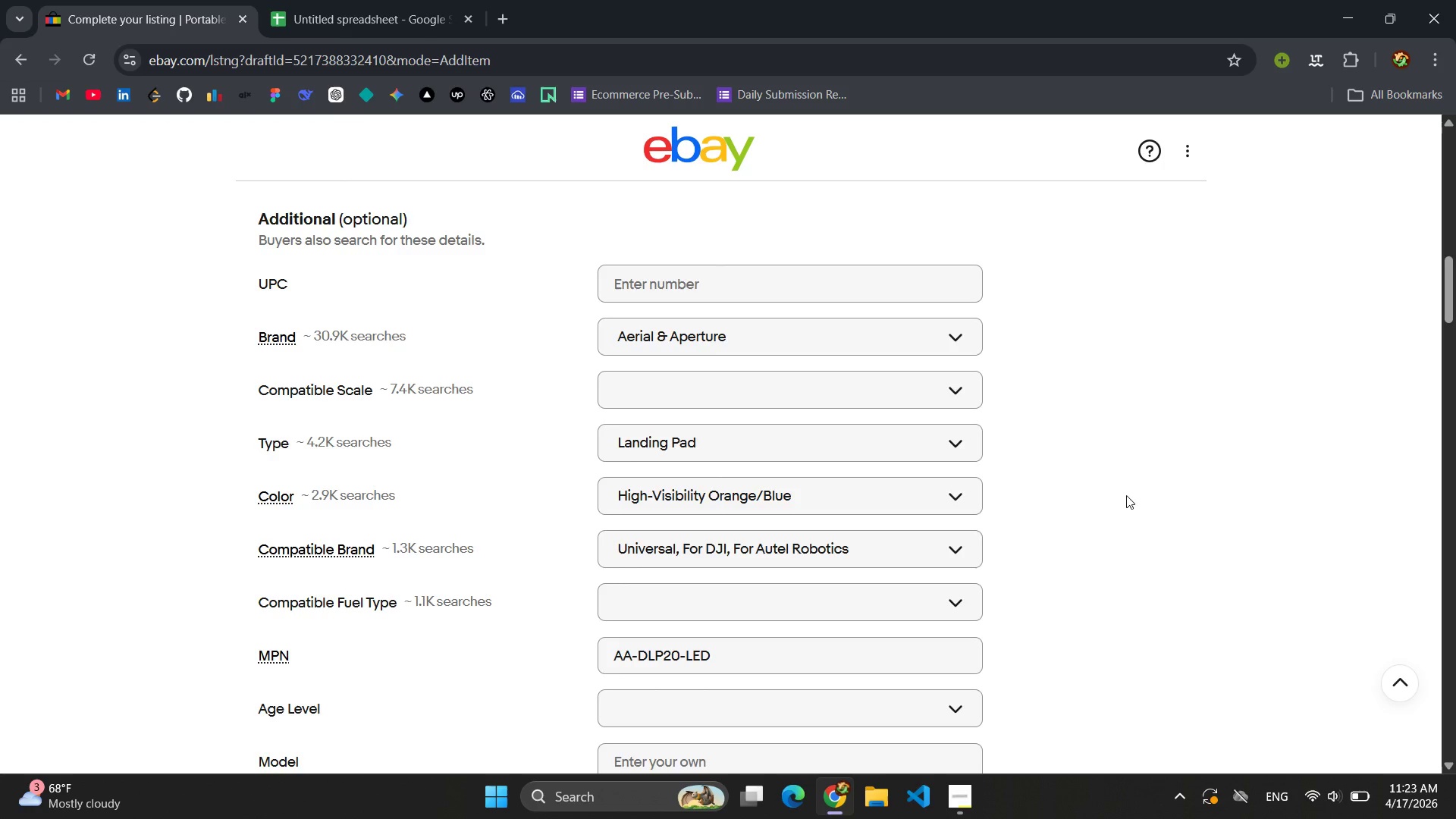 
scroll: coordinate [1117, 488], scroll_direction: down, amount: 6.0
 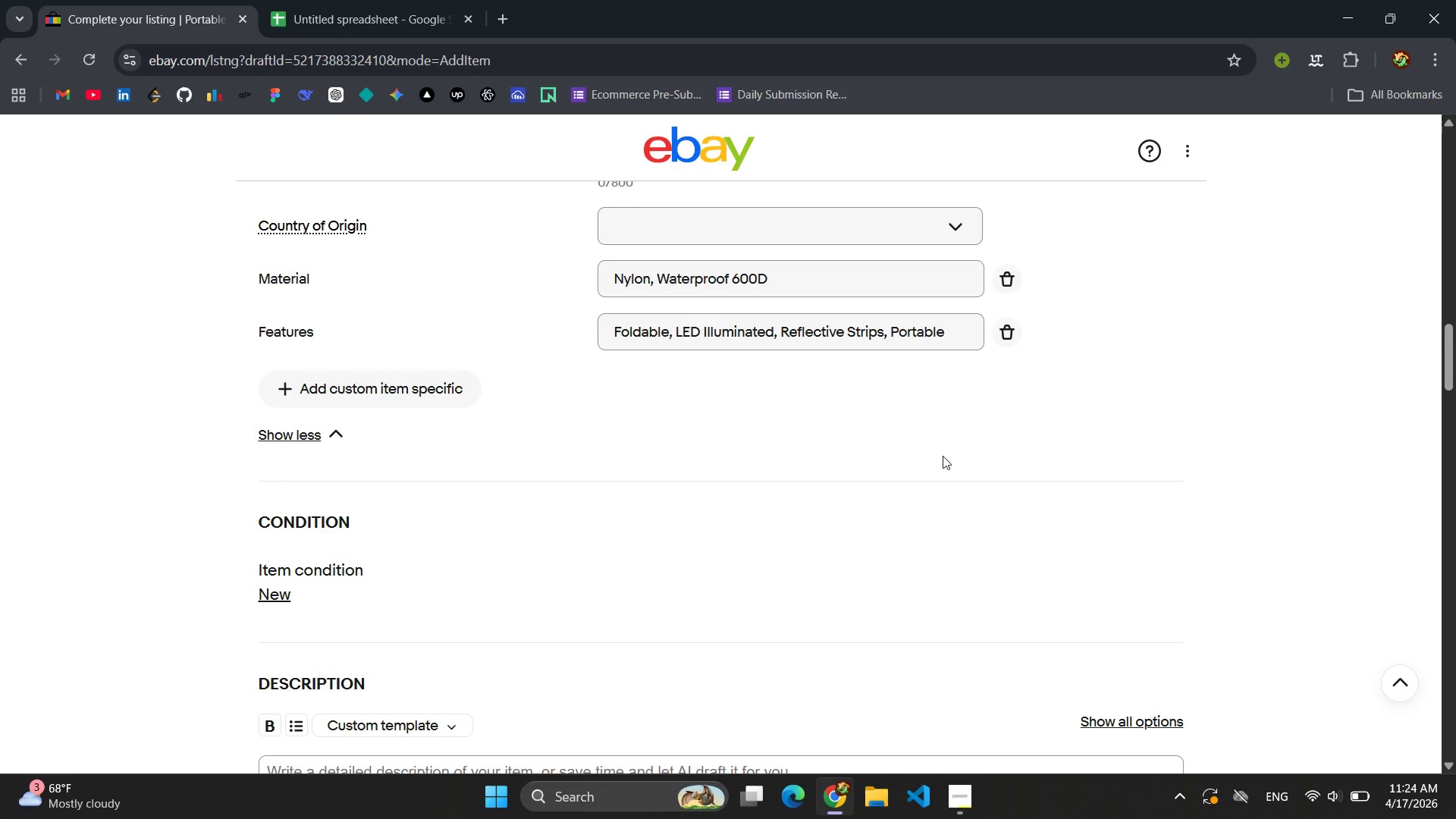 
left_click([460, 261])
 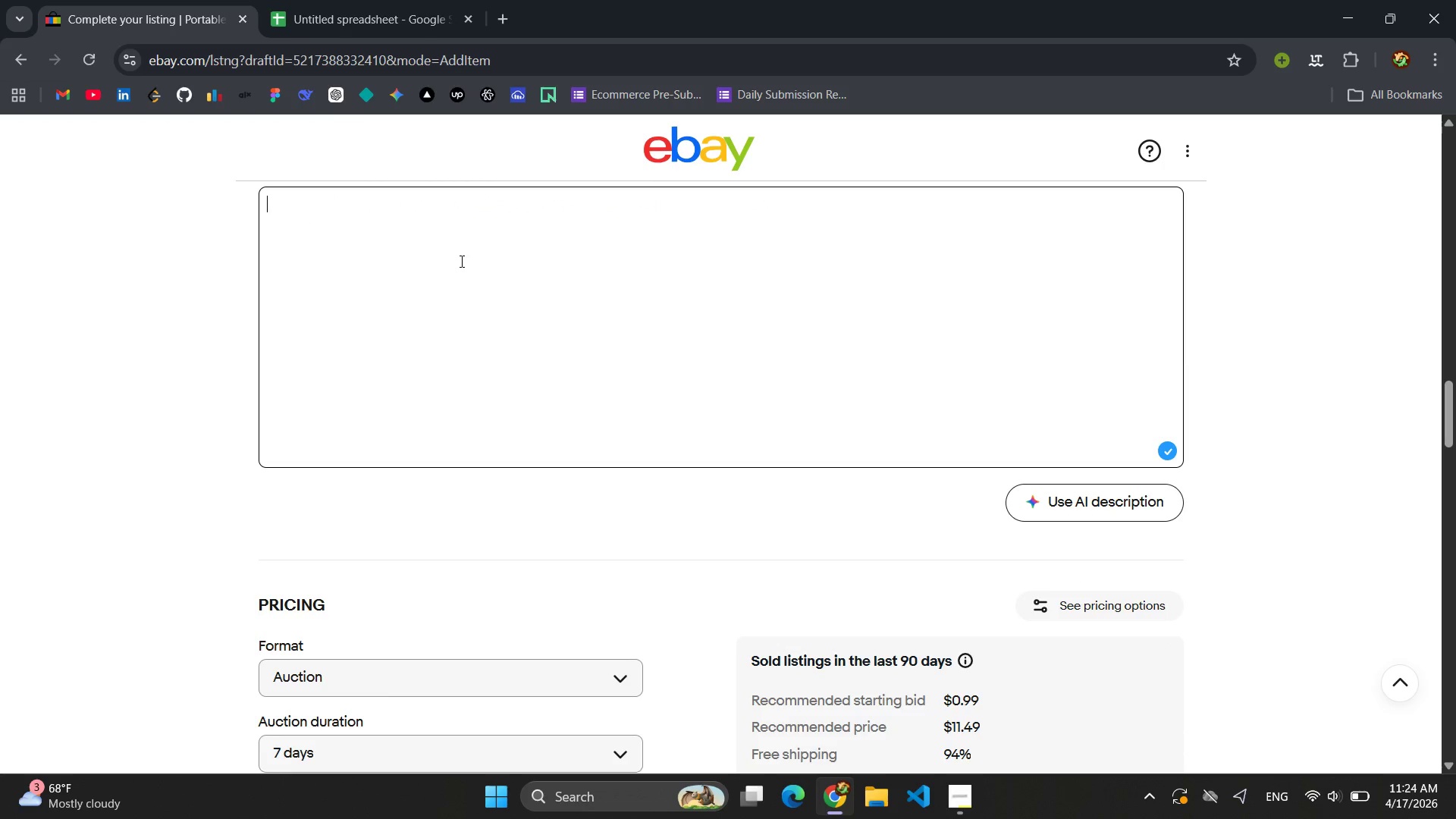 
scroll: coordinate [943, 456], scroll_direction: down, amount: 6.0
 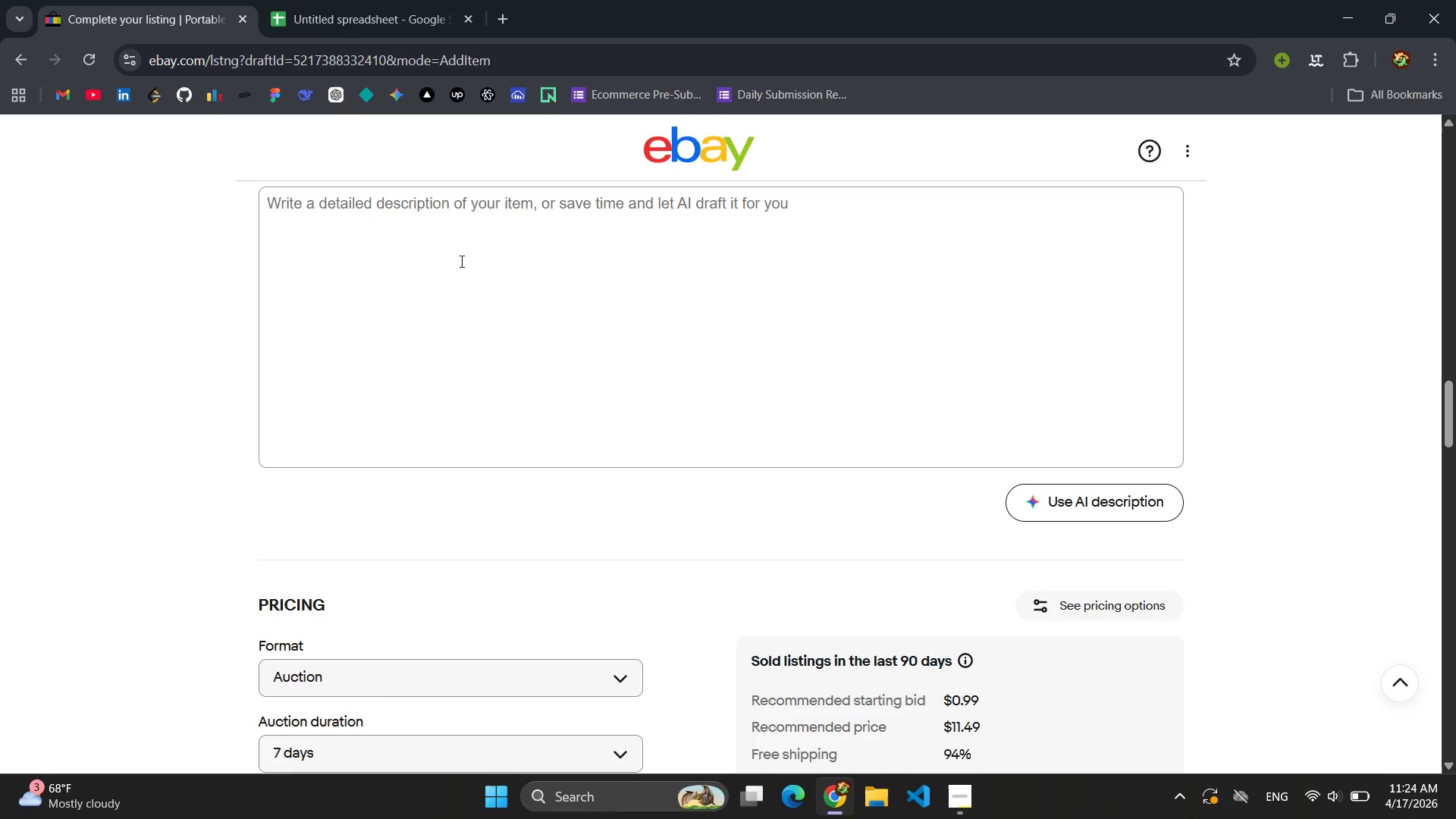 
scroll: coordinate [460, 261], scroll_direction: up, amount: 10.0
 